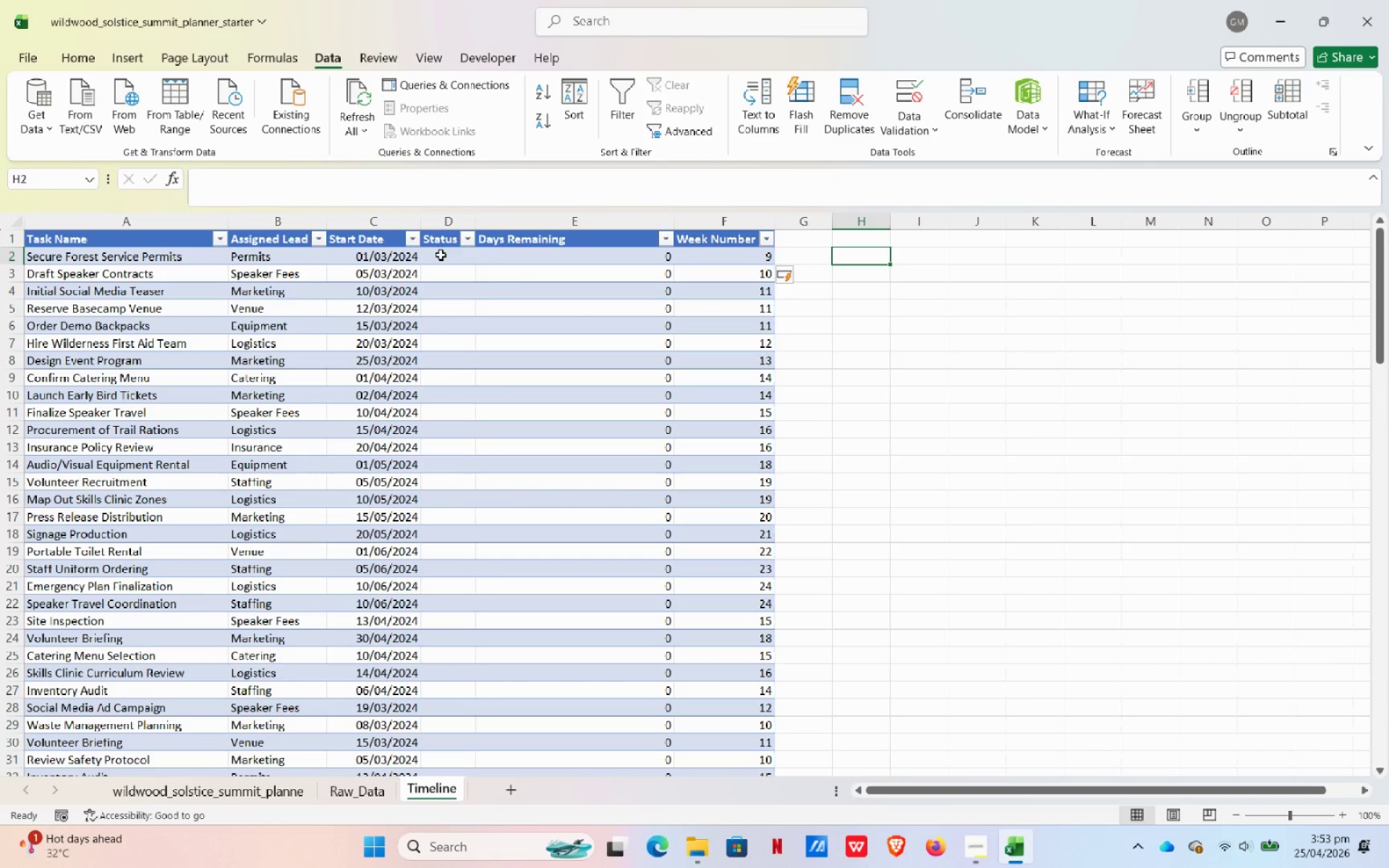 
mouse_move([481, 253])
 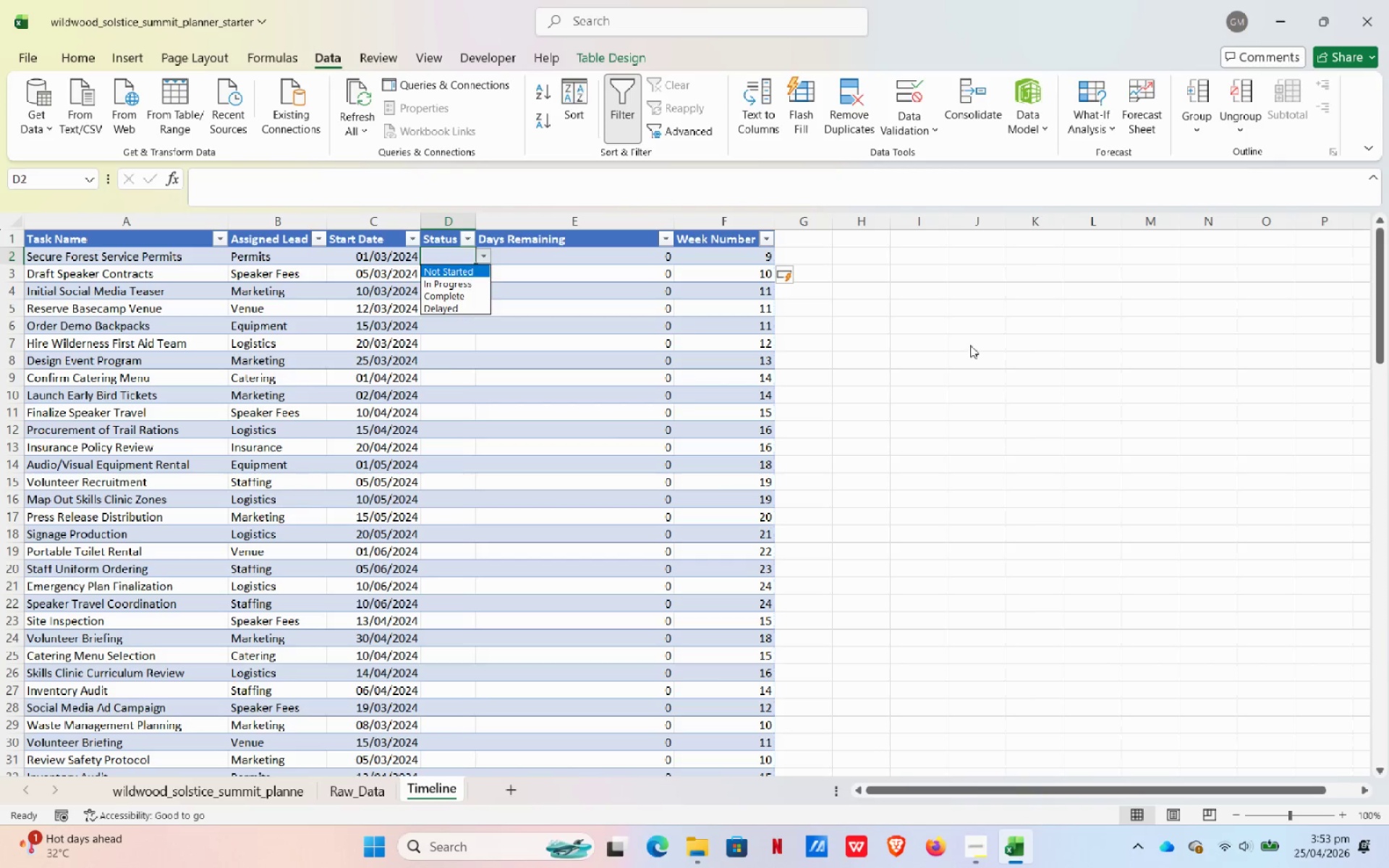 
left_click([970, 345])
 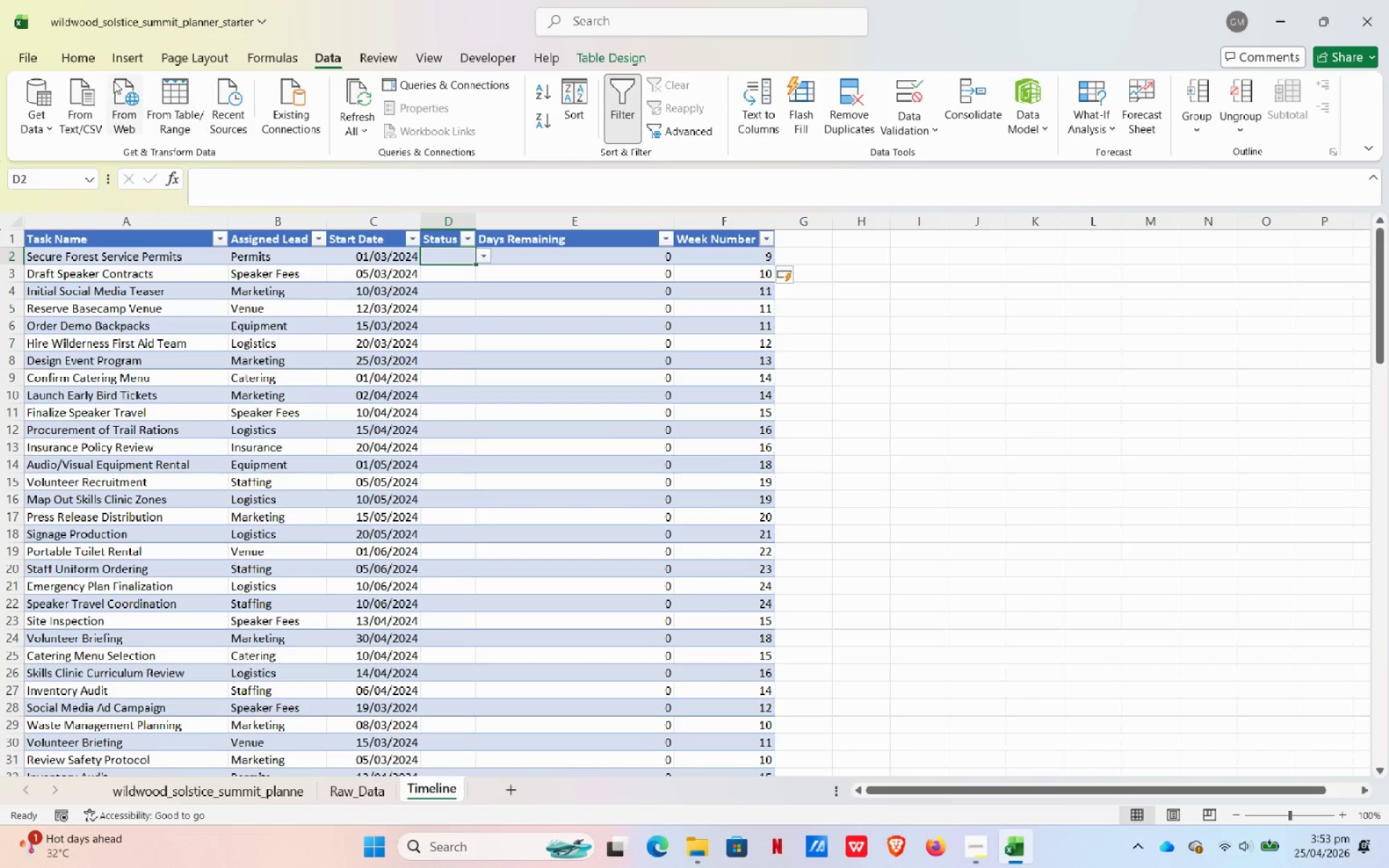 
left_click([69, 55])
 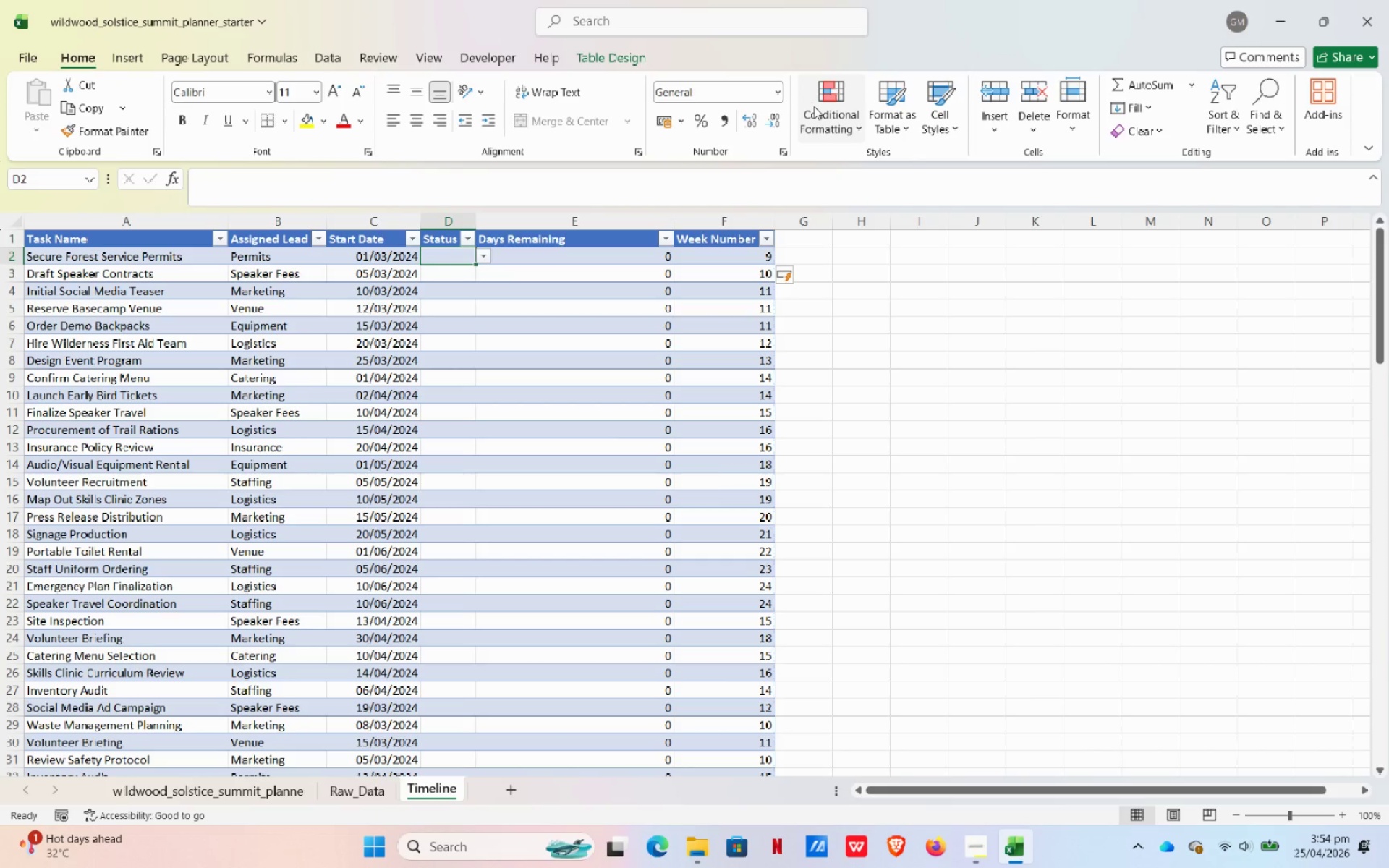 
left_click([818, 106])
 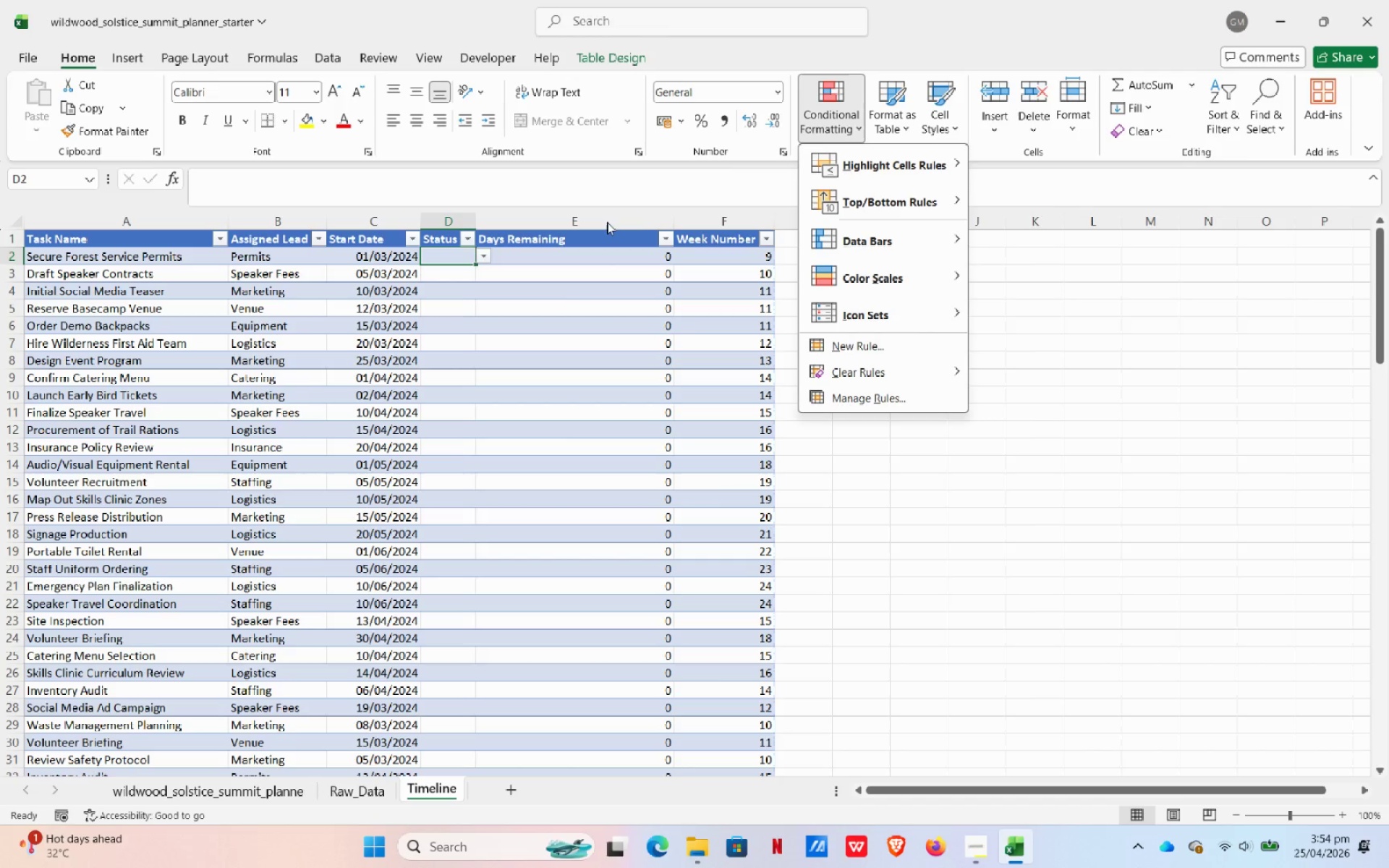 
wait(6.33)
 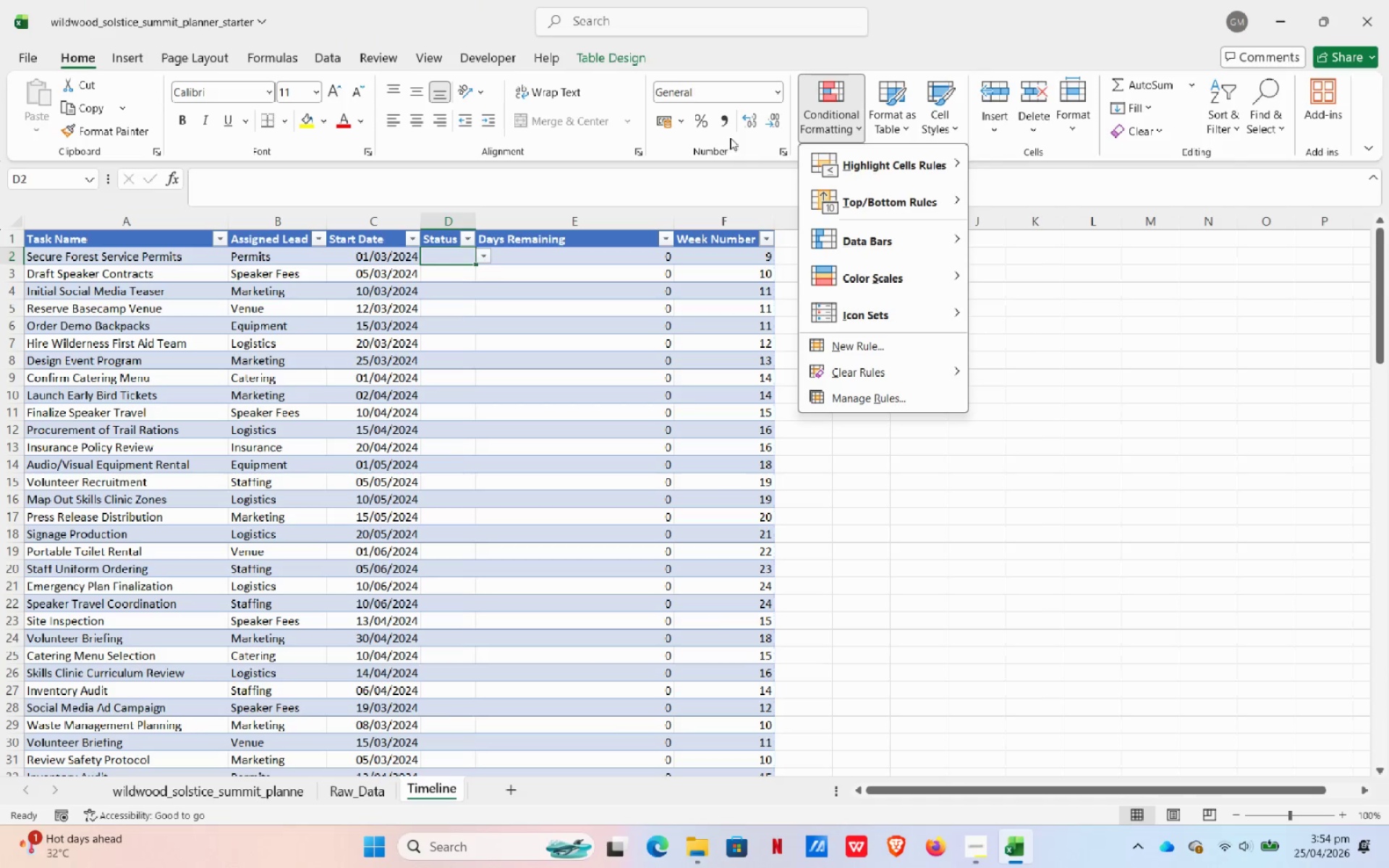 
double_click([445, 222])
 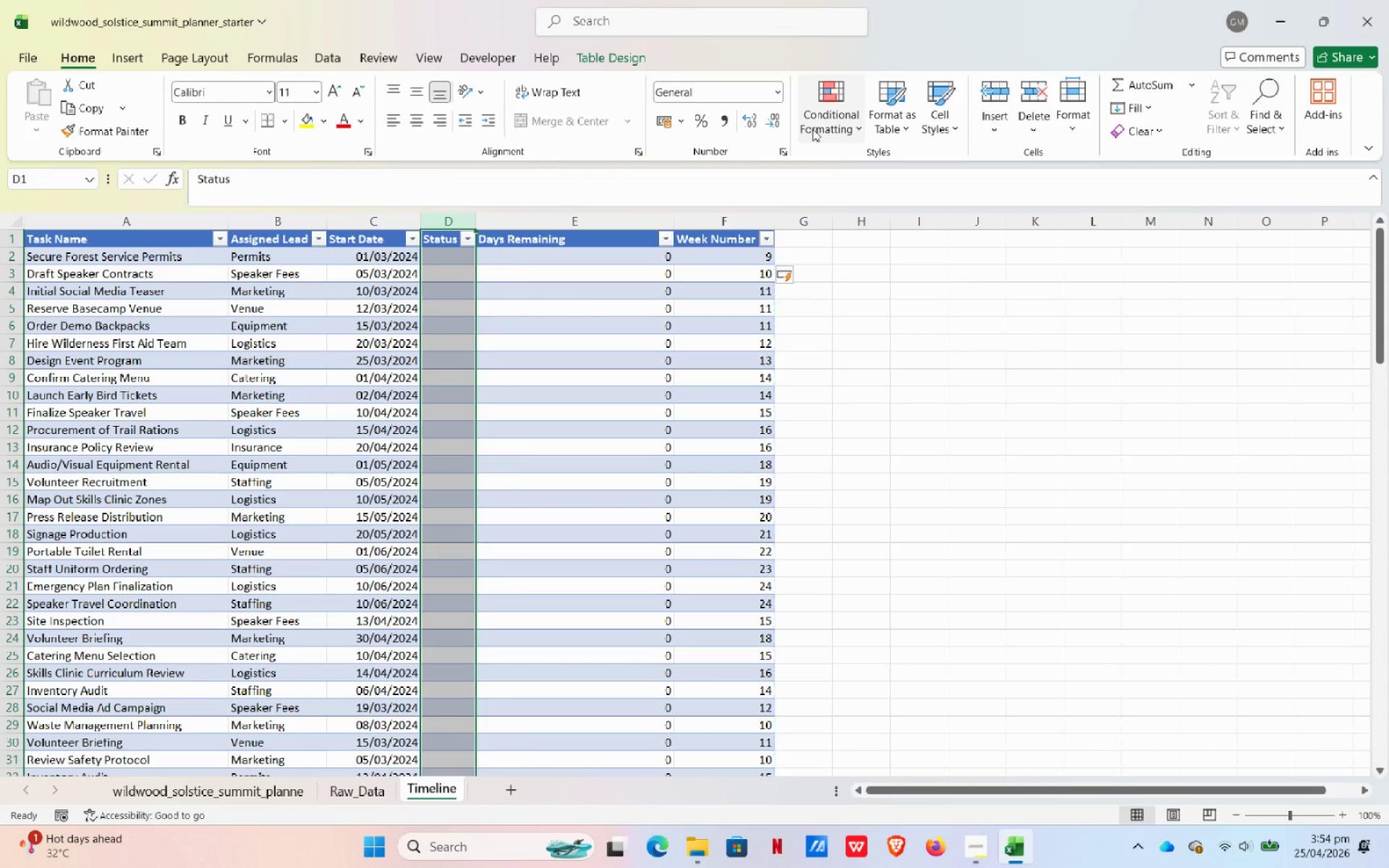 
left_click([823, 126])
 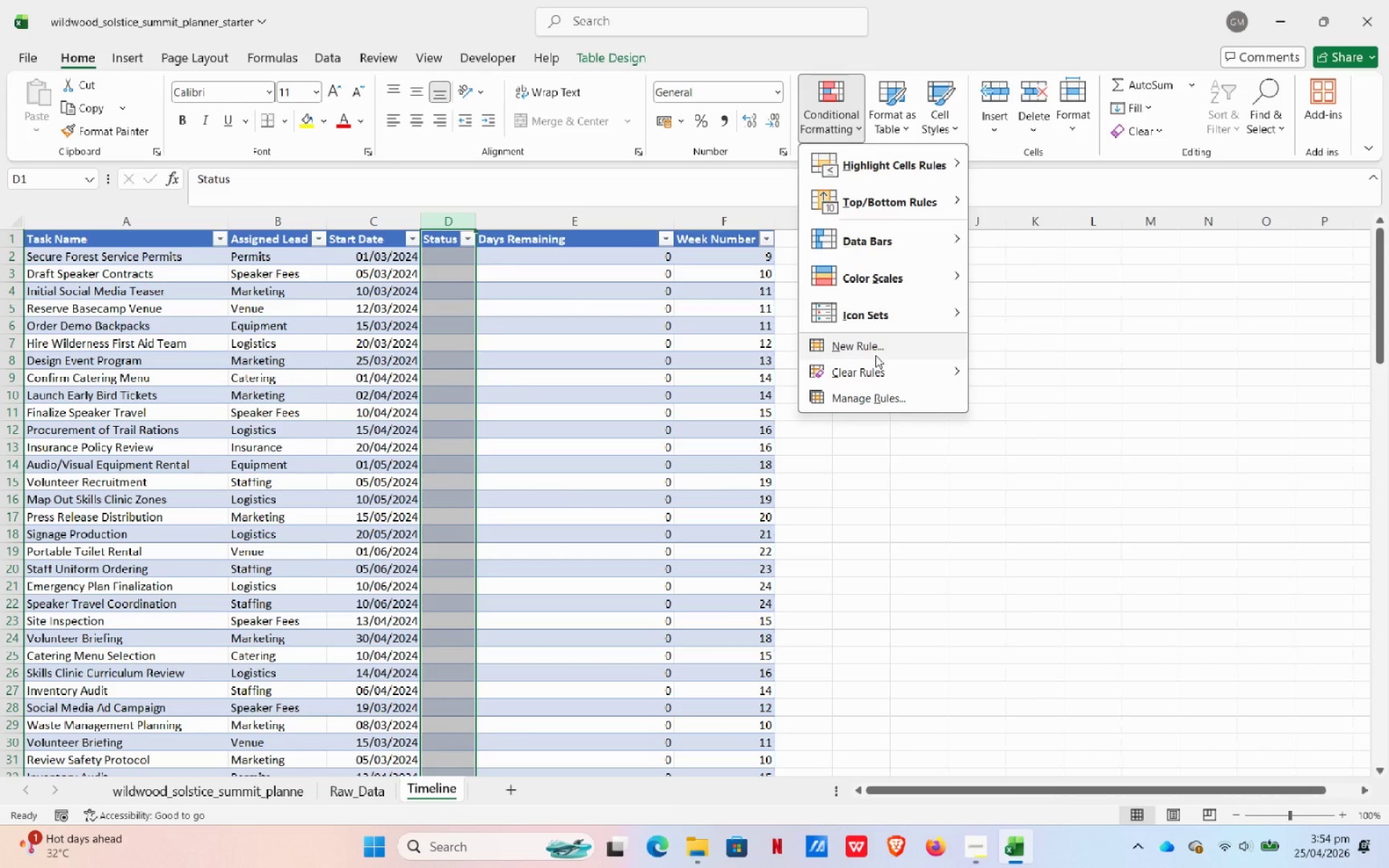 
left_click([874, 351])
 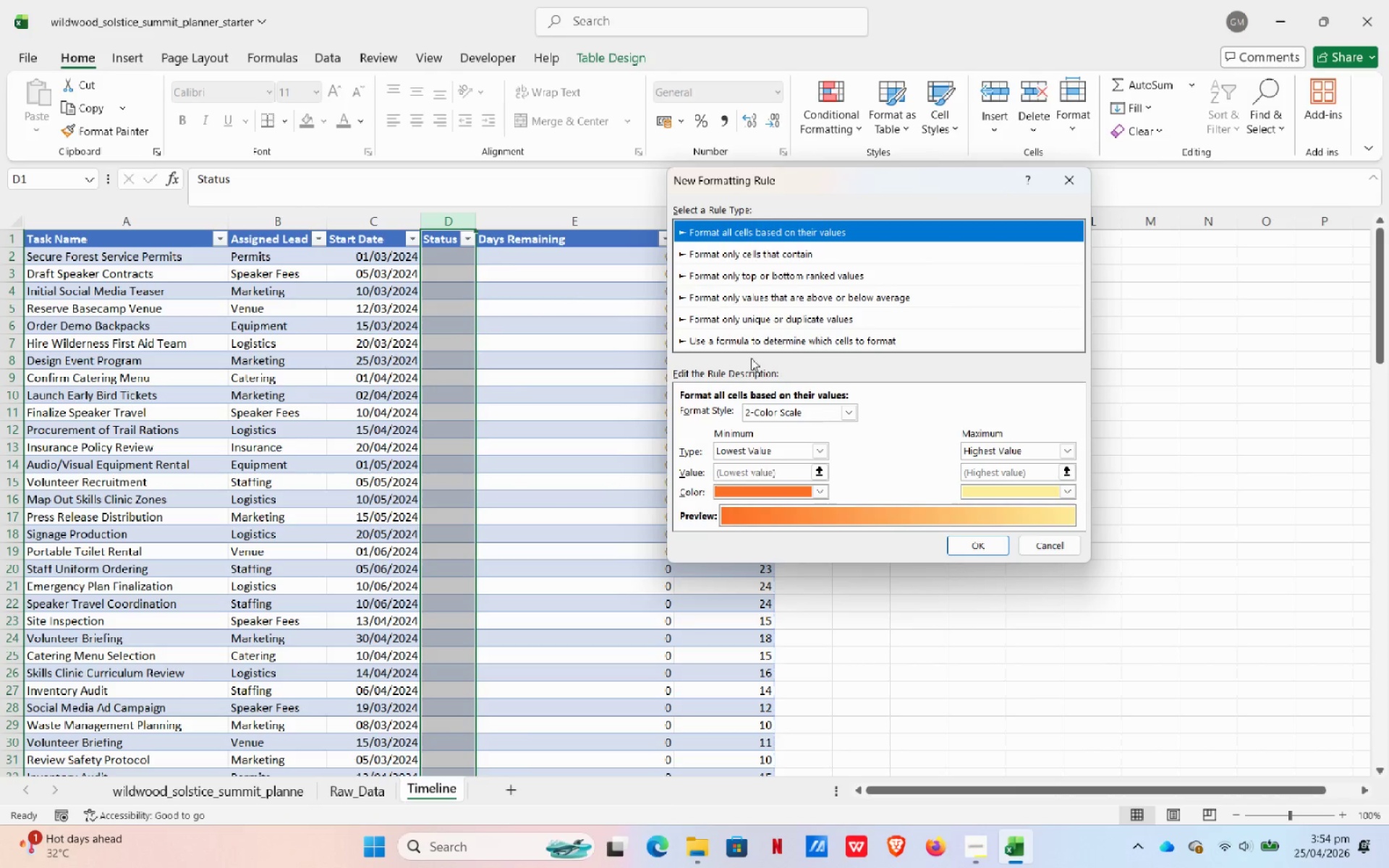 
left_click([732, 334])
 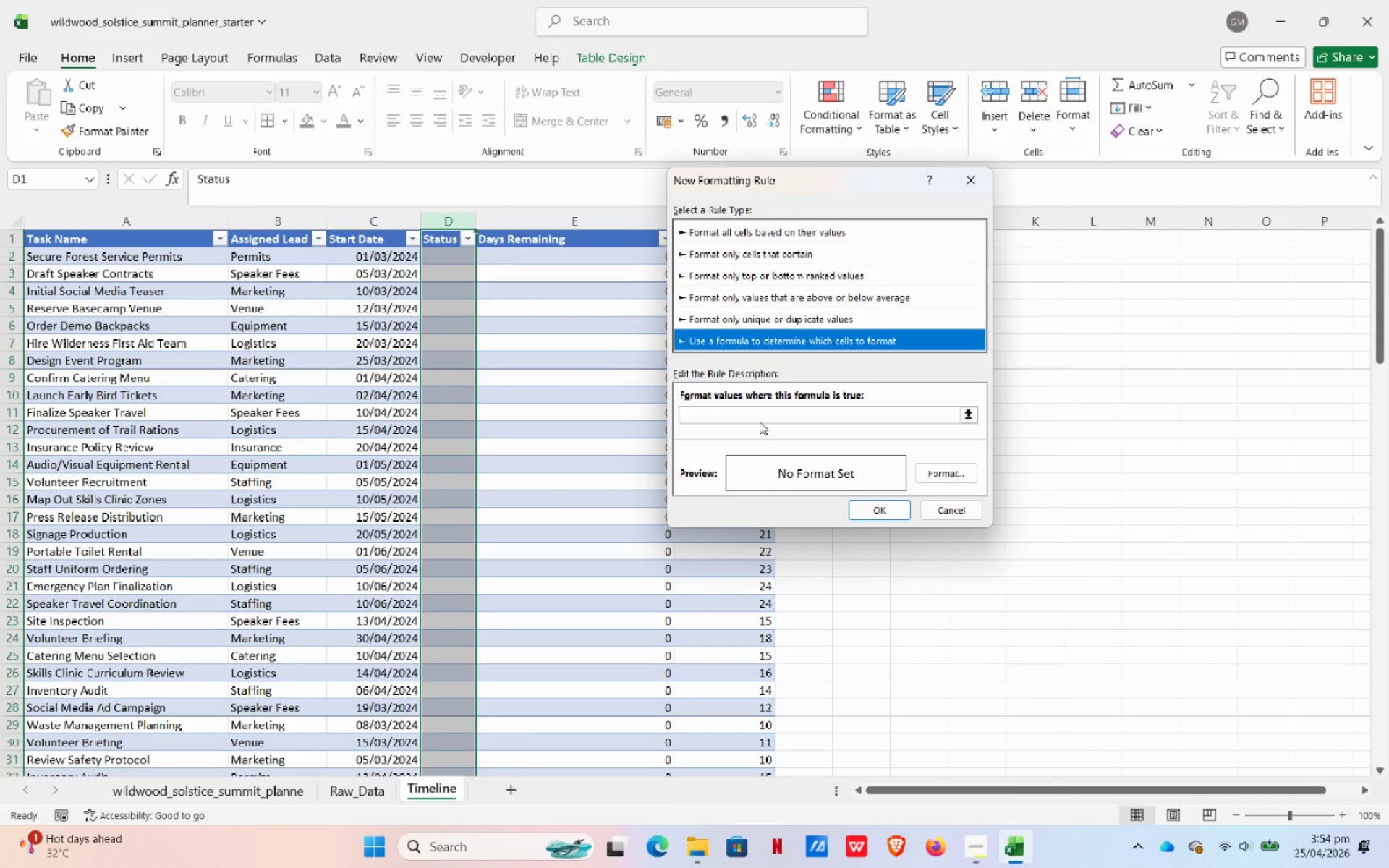 
left_click([751, 406])
 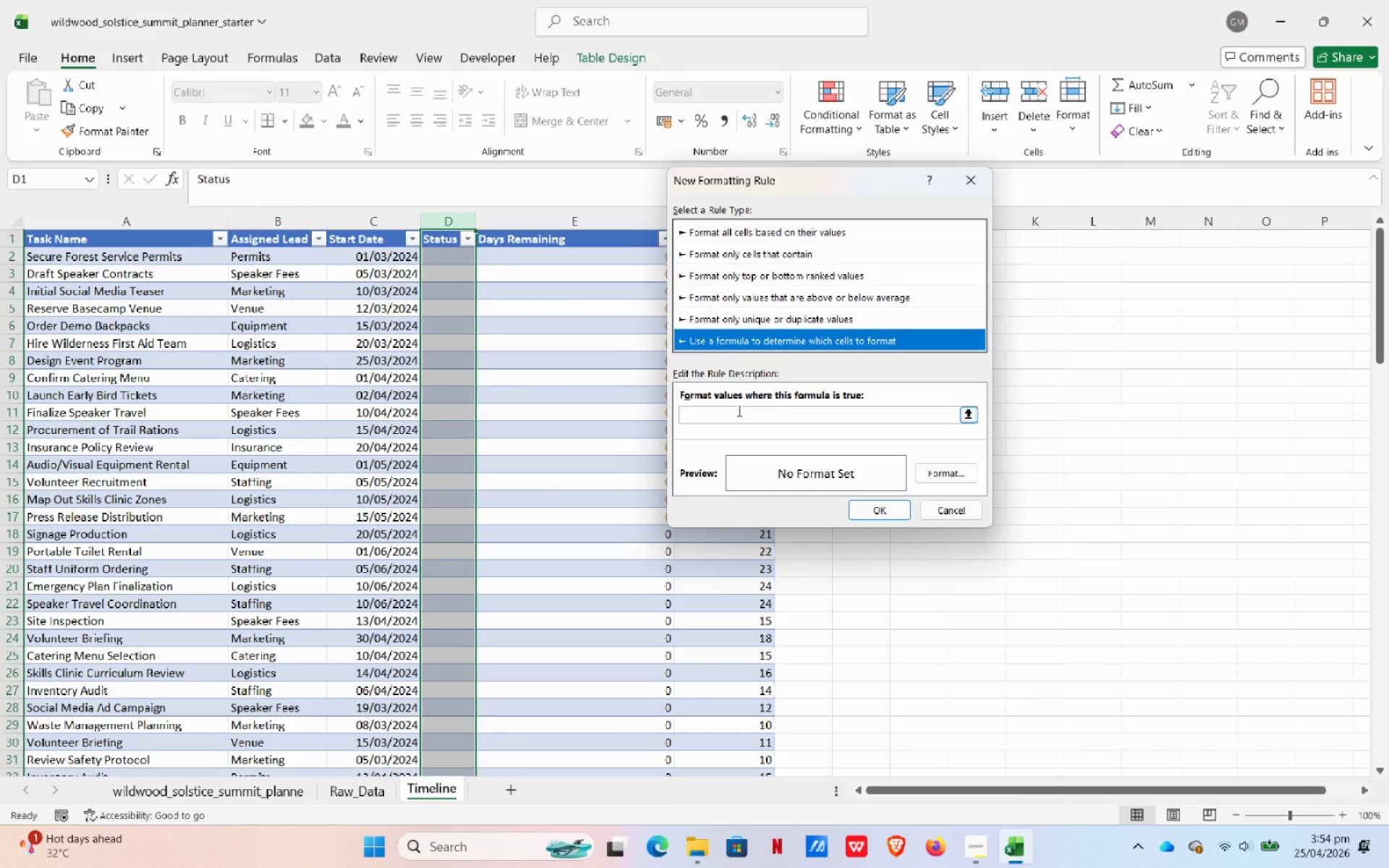 
left_click([738, 410])
 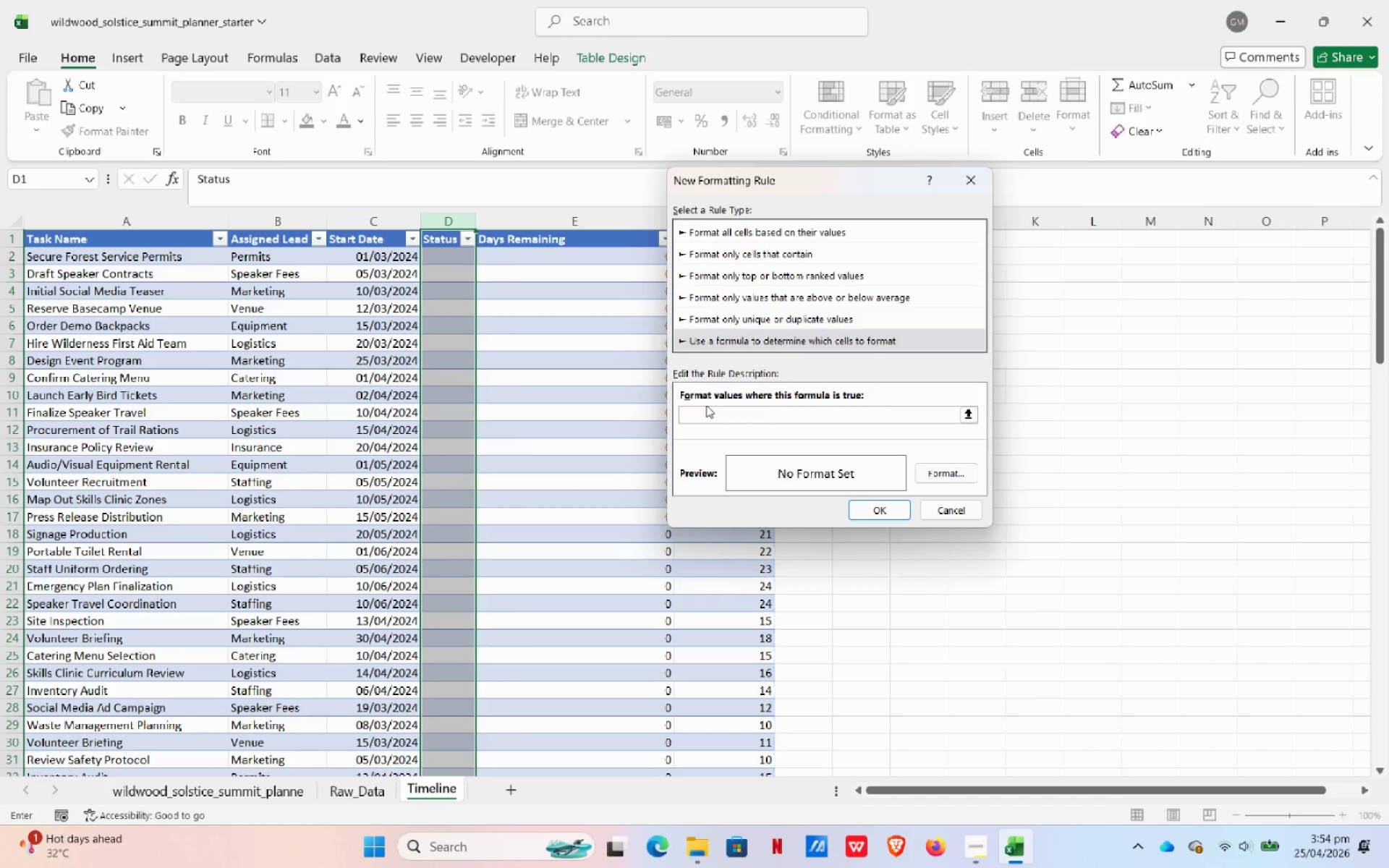 
wait(5.62)
 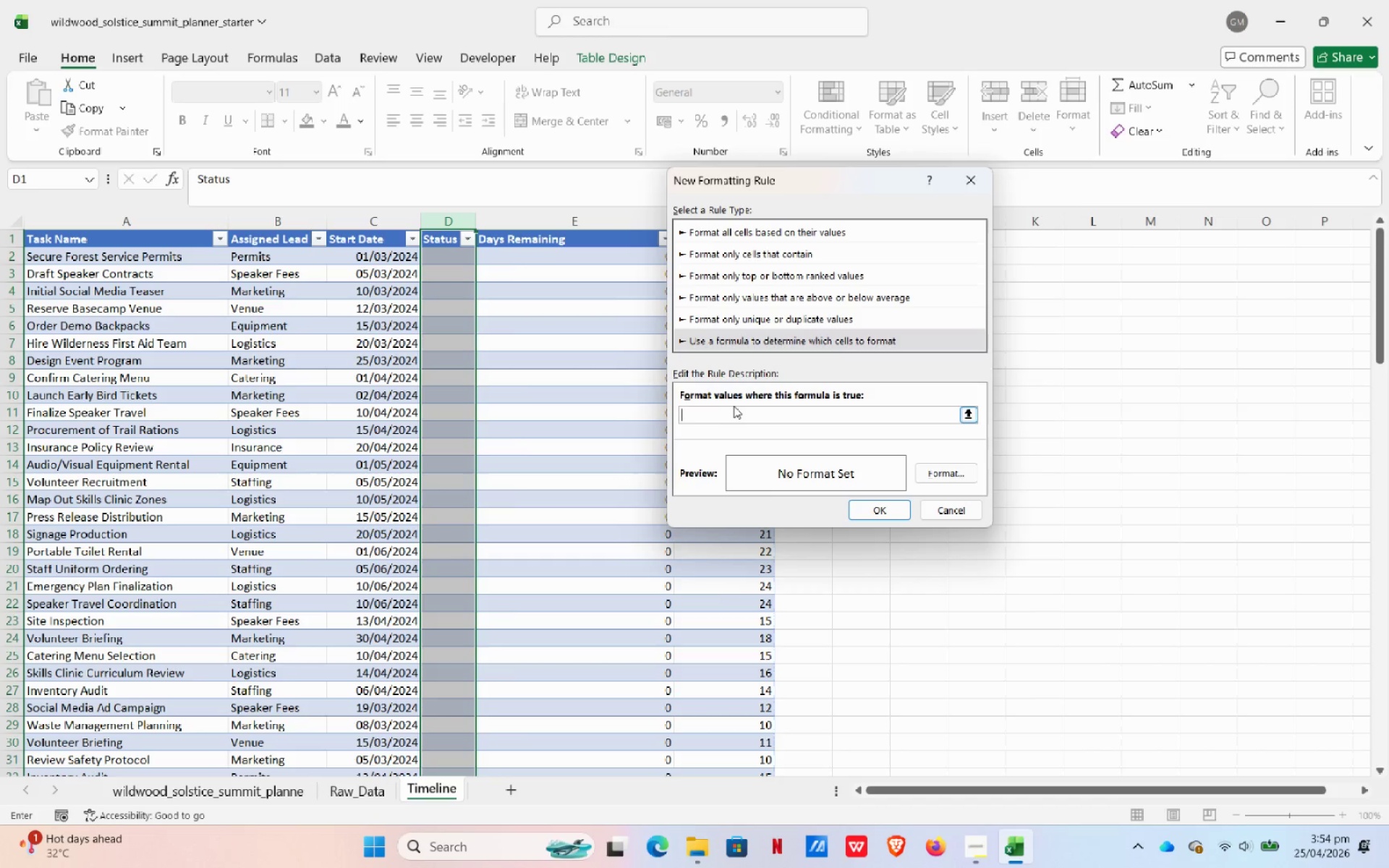 
type(=AND([)
 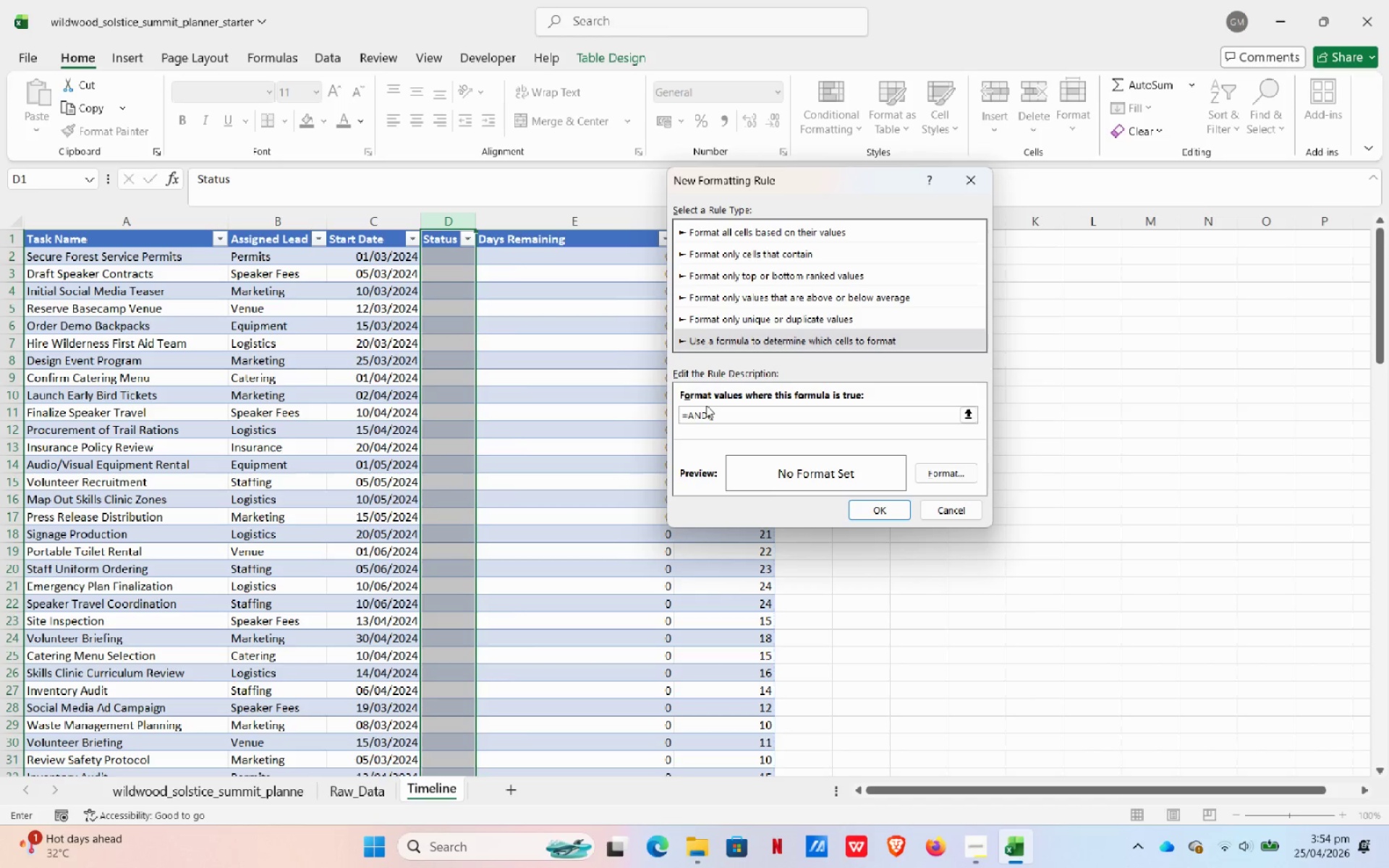 
type(@Start)
 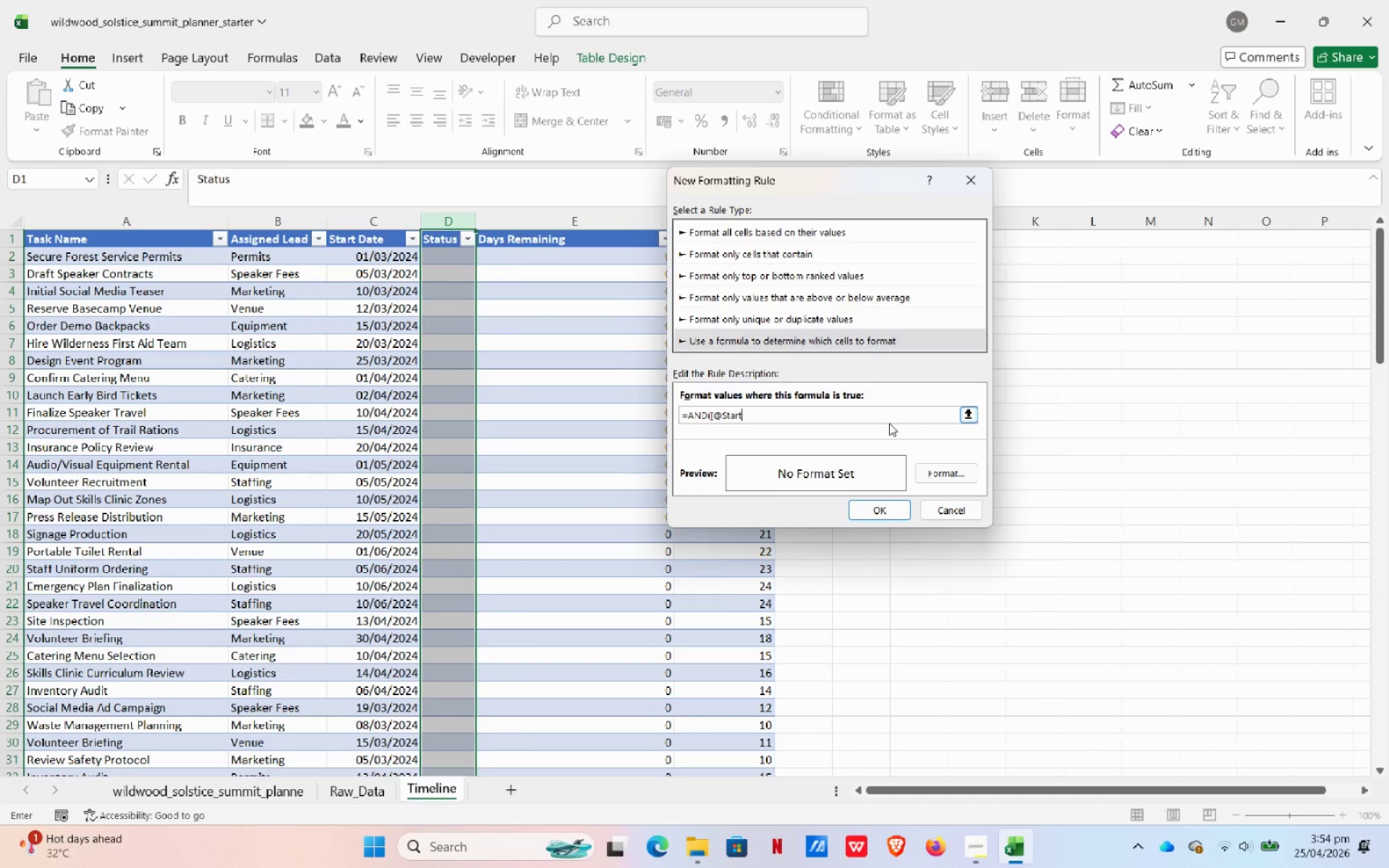 
key(ArrowLeft)
 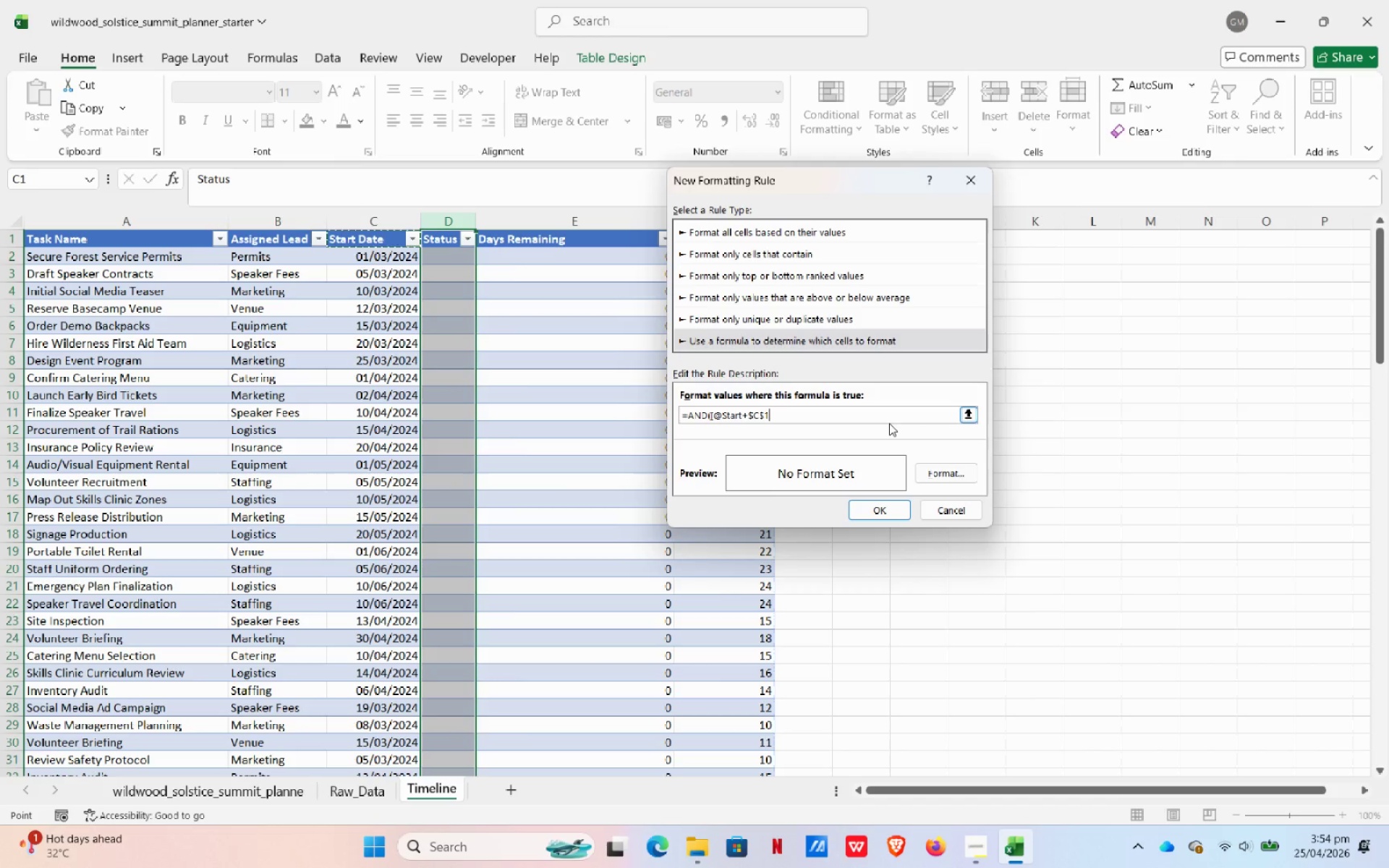 
key(ArrowLeft)
 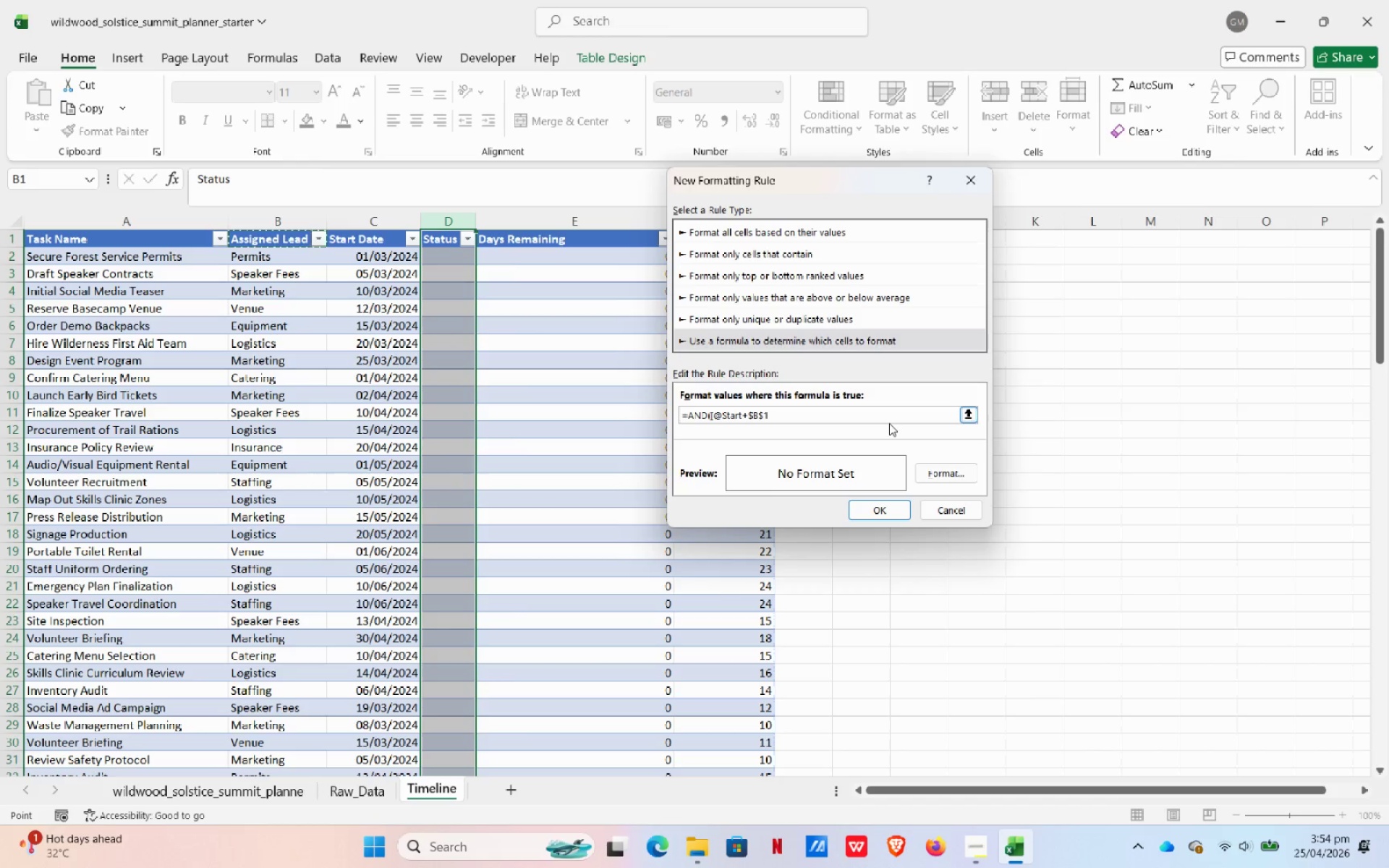 
key(Backspace)
 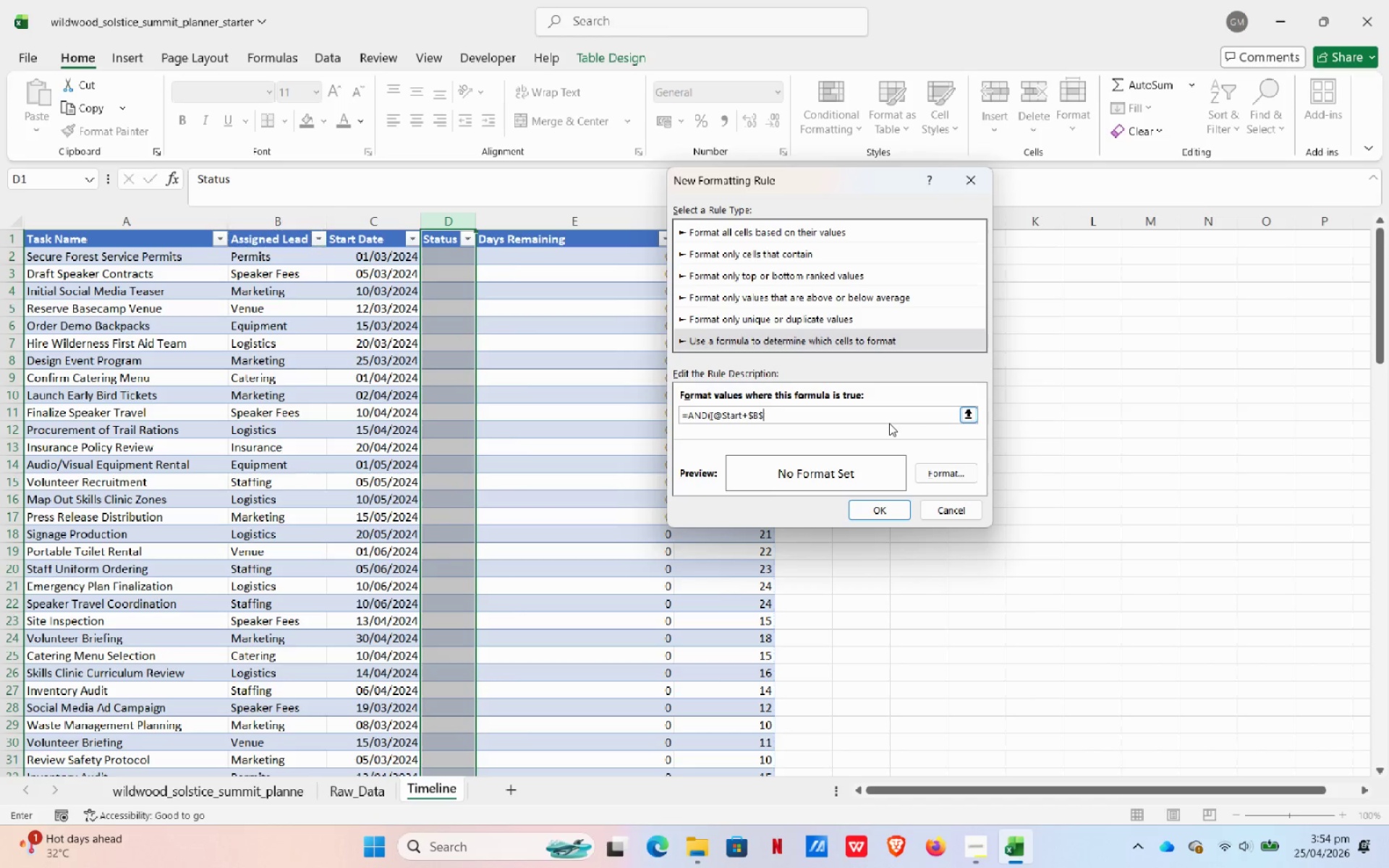 
key(Backspace)
 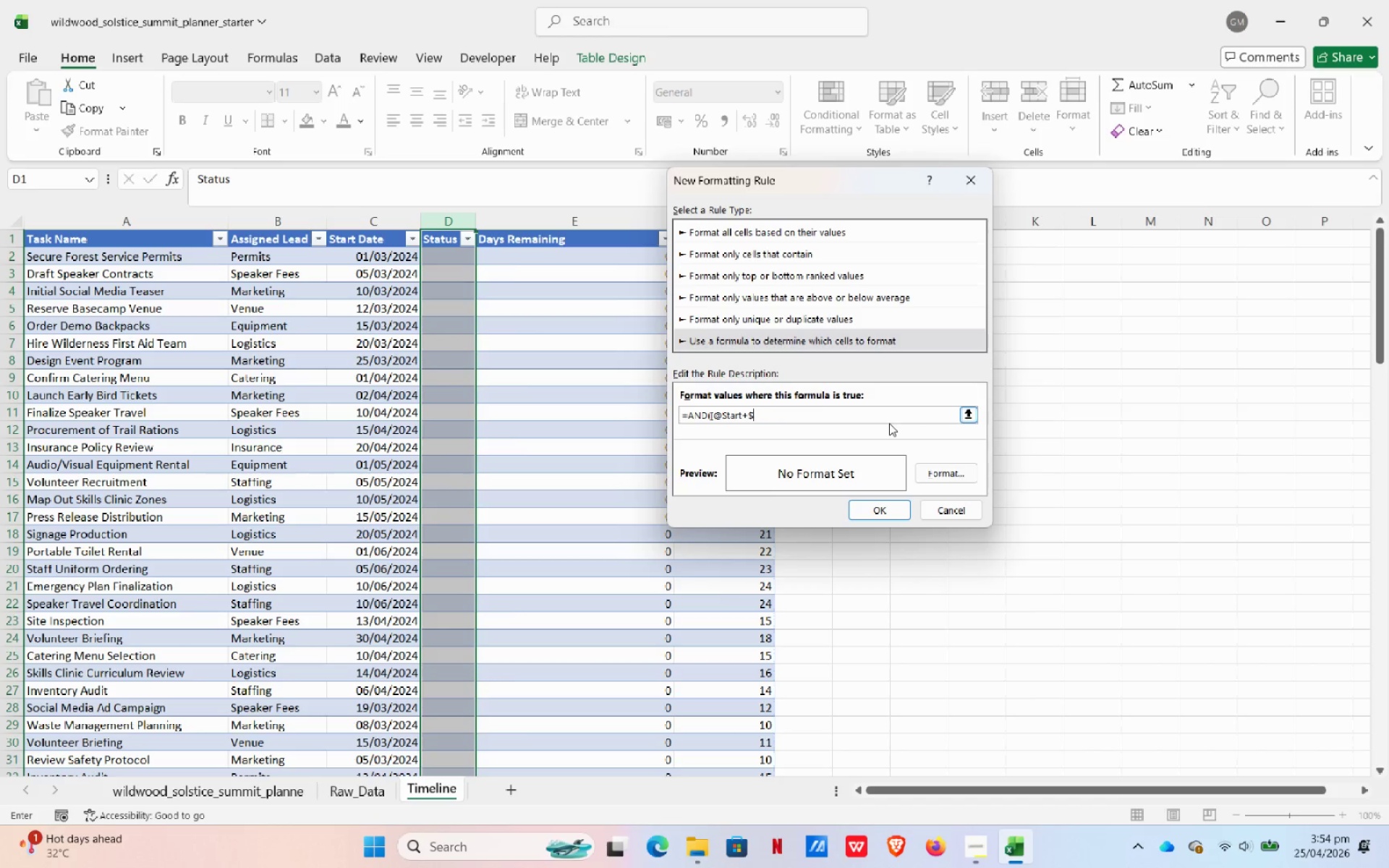 
key(Backspace)
 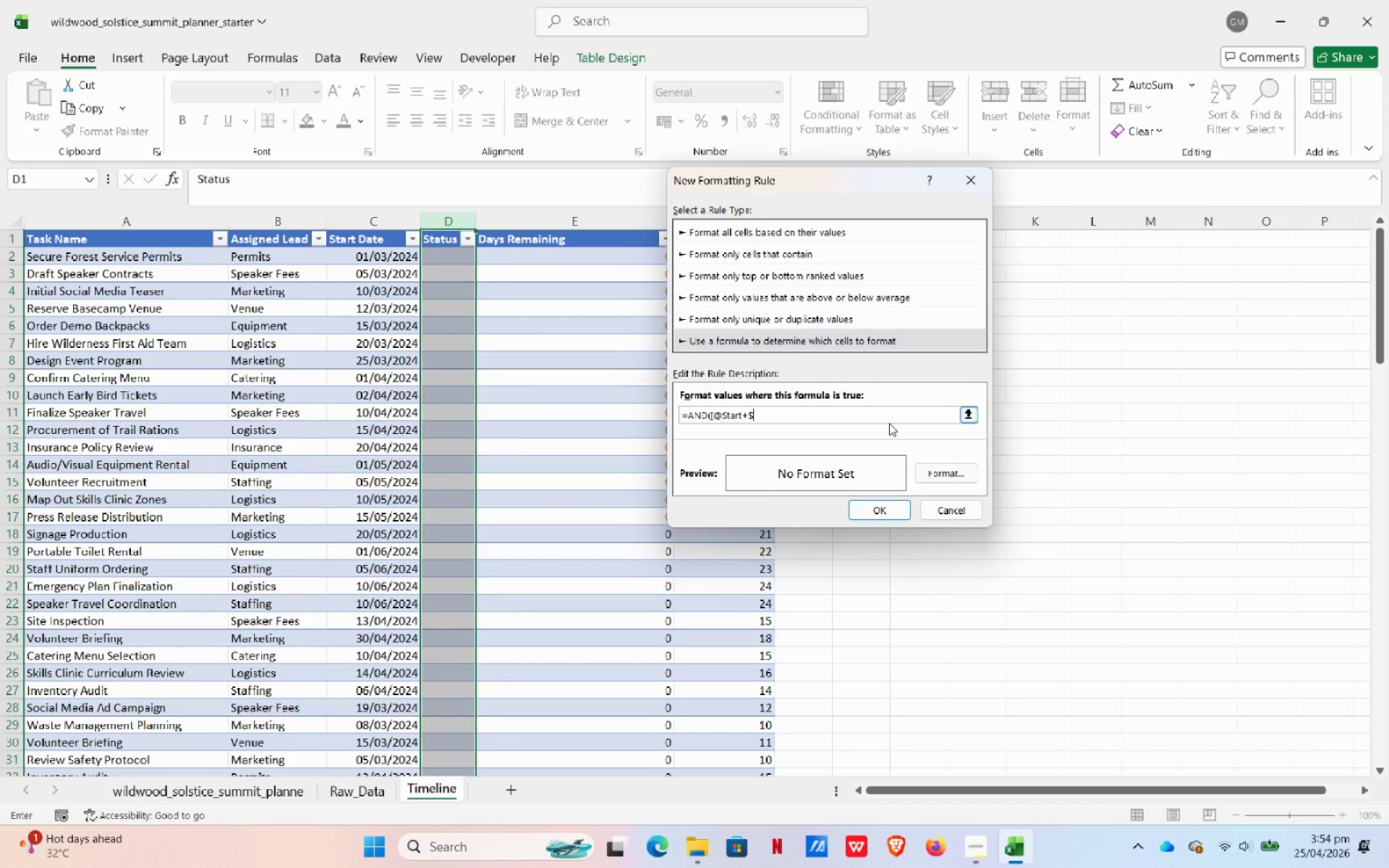 
key(Backspace)
 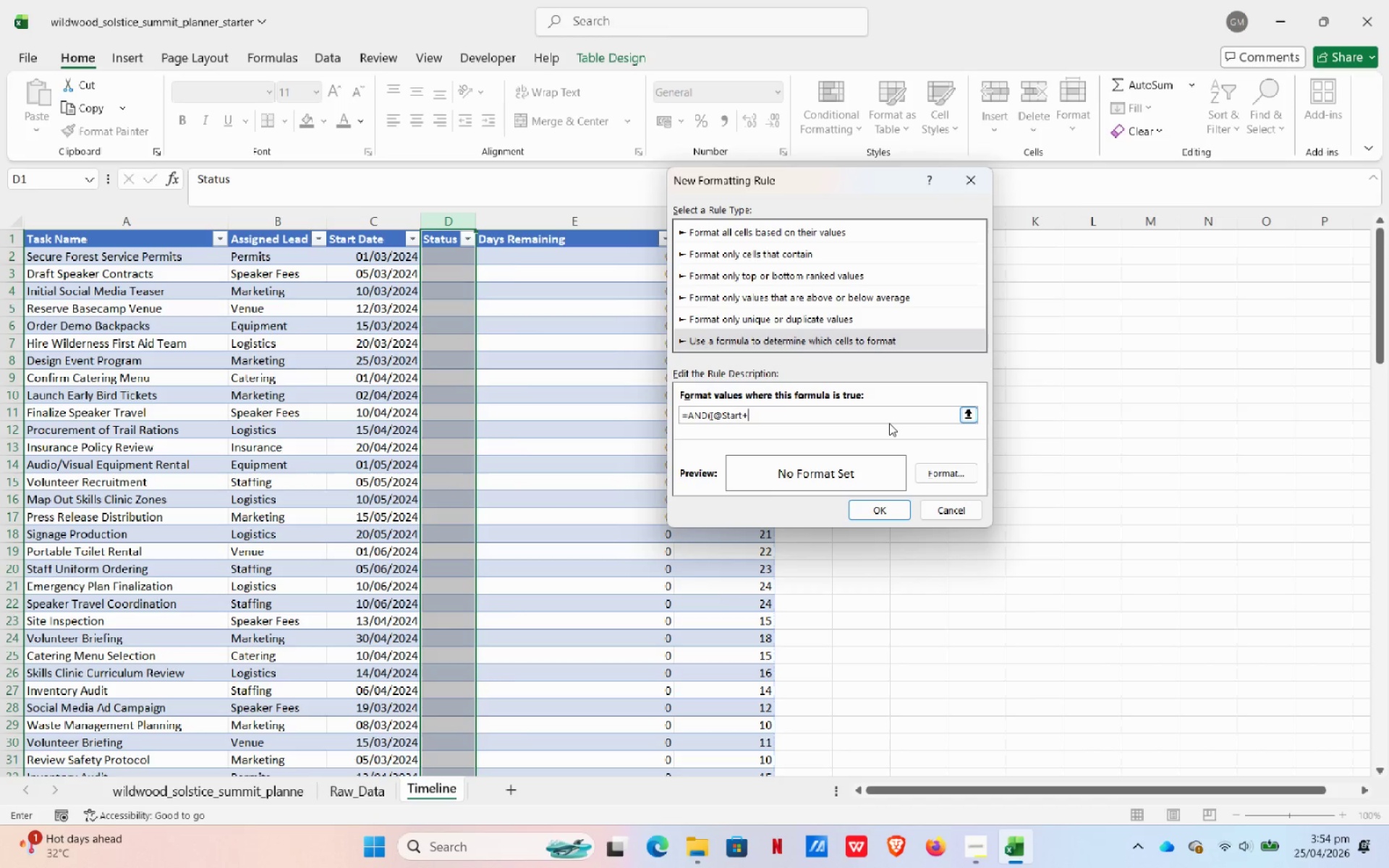 
key(Backspace)
 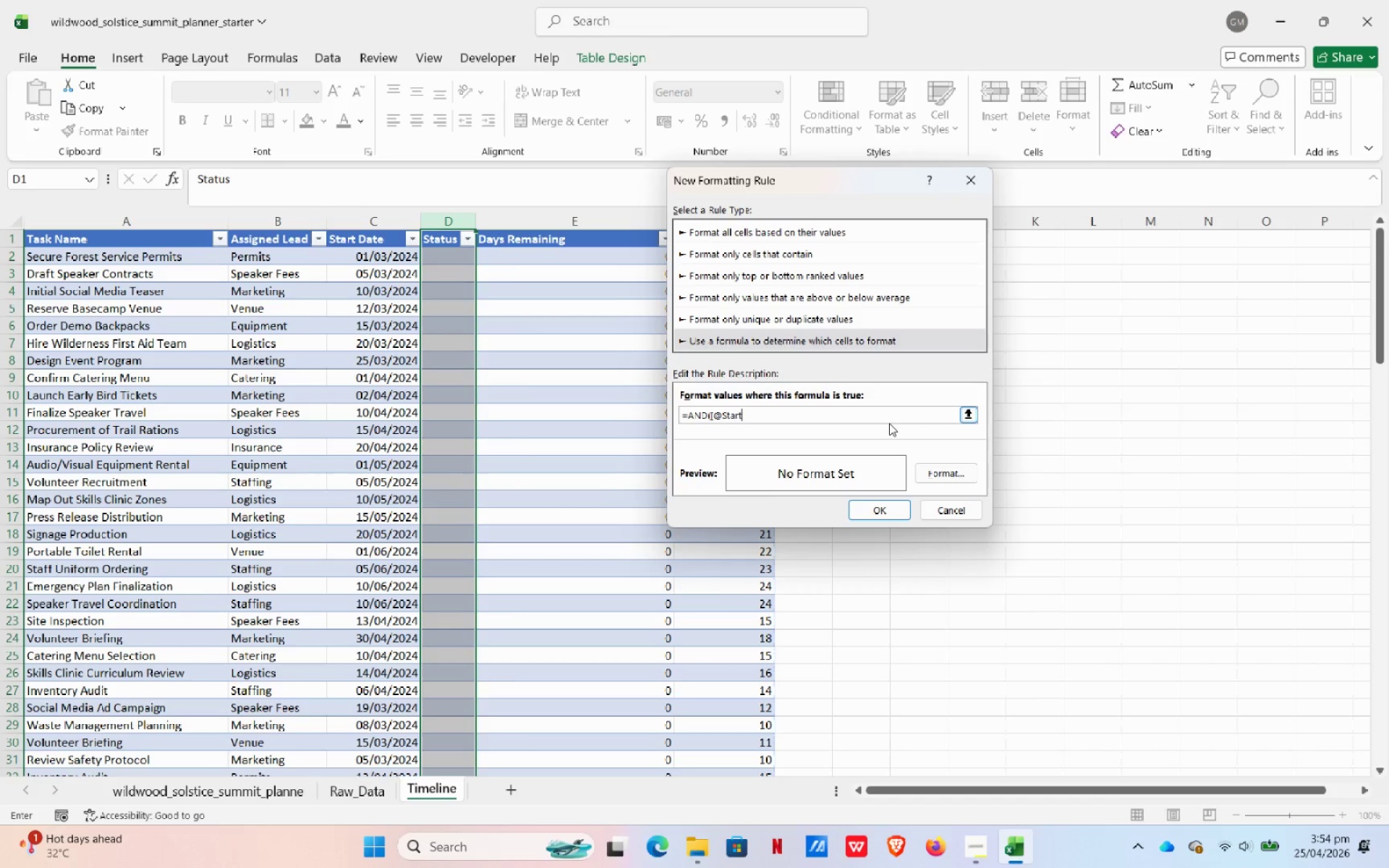 
key(Backspace)
 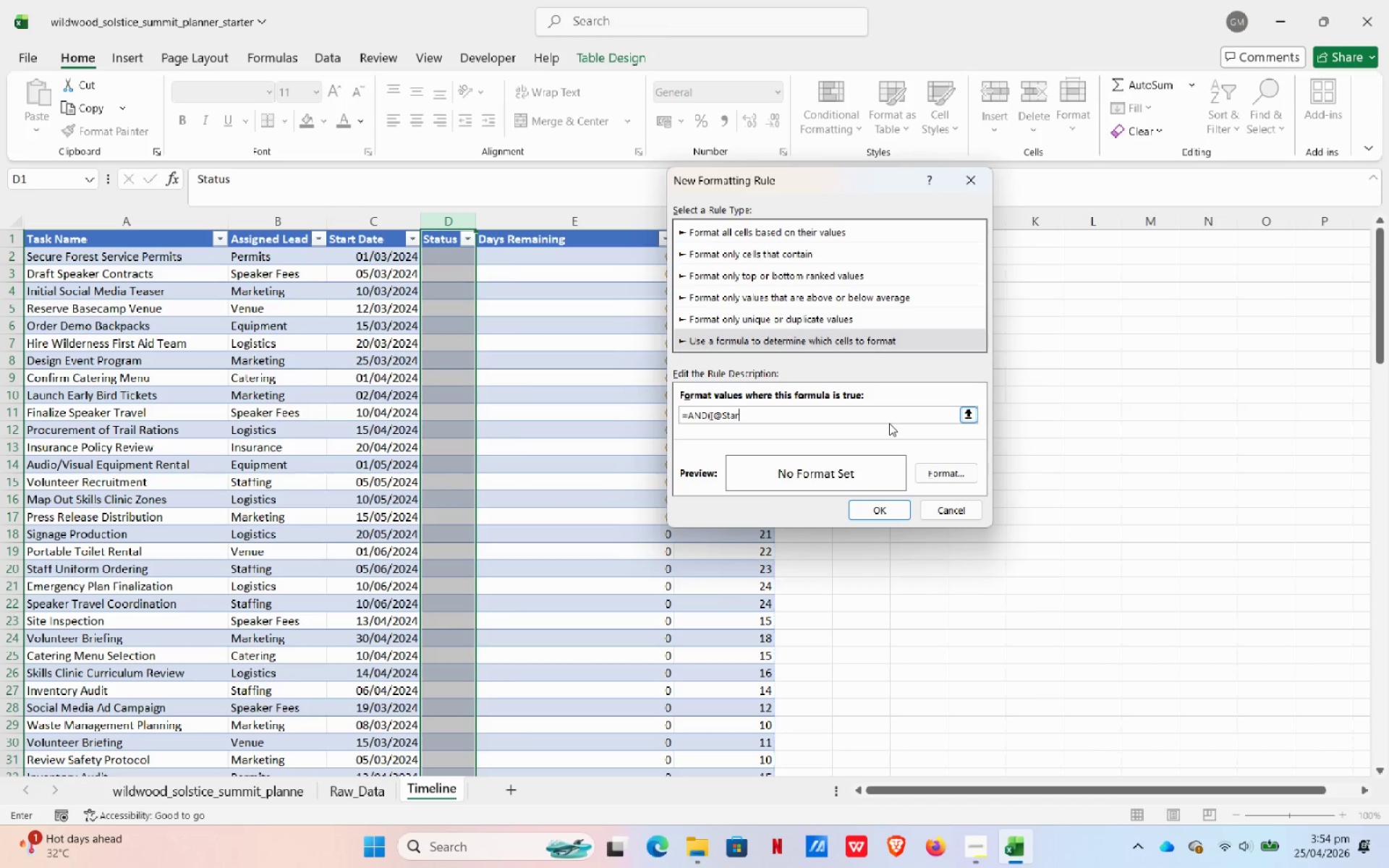 
key(Backspace)
 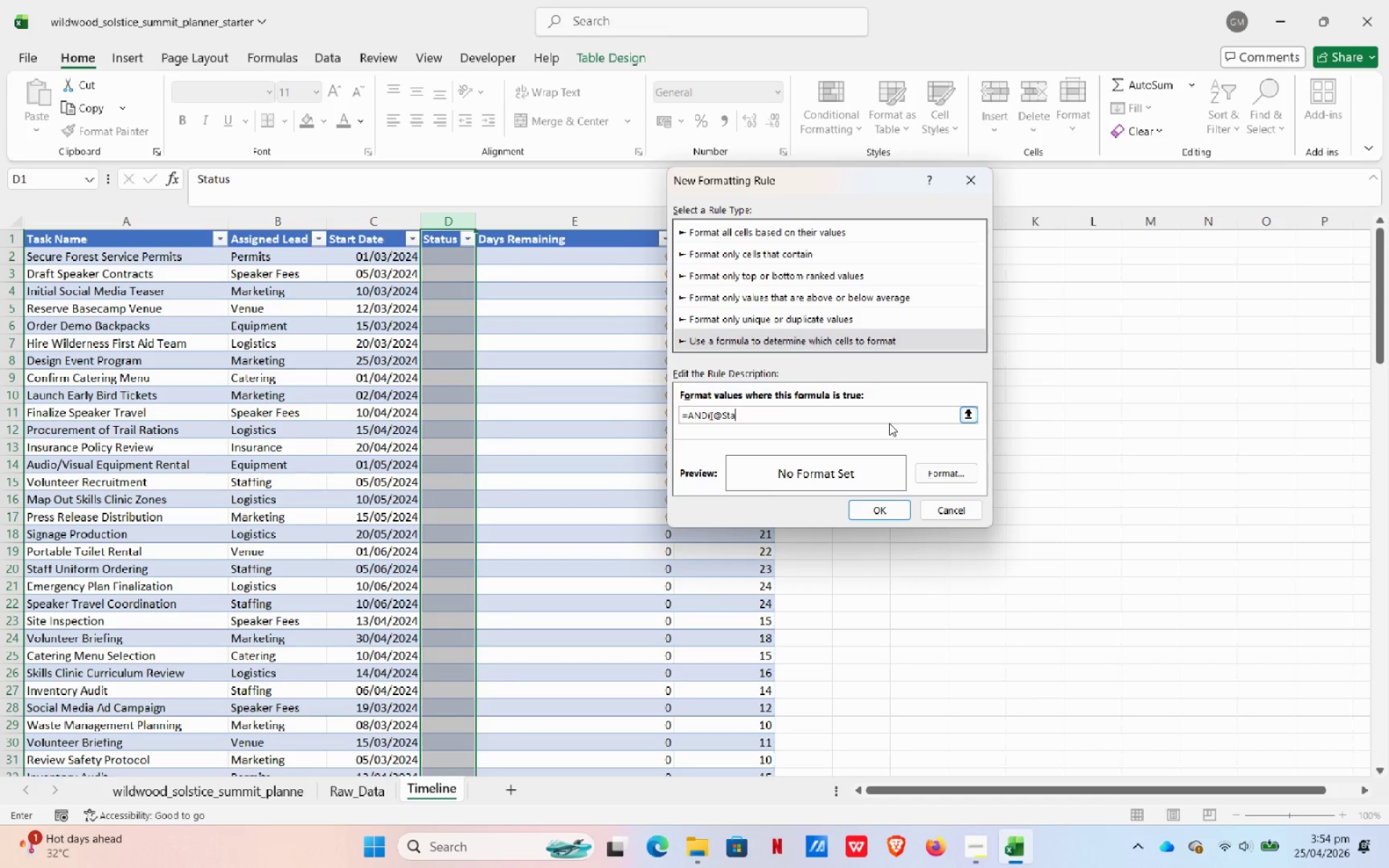 
key(Backspace)
 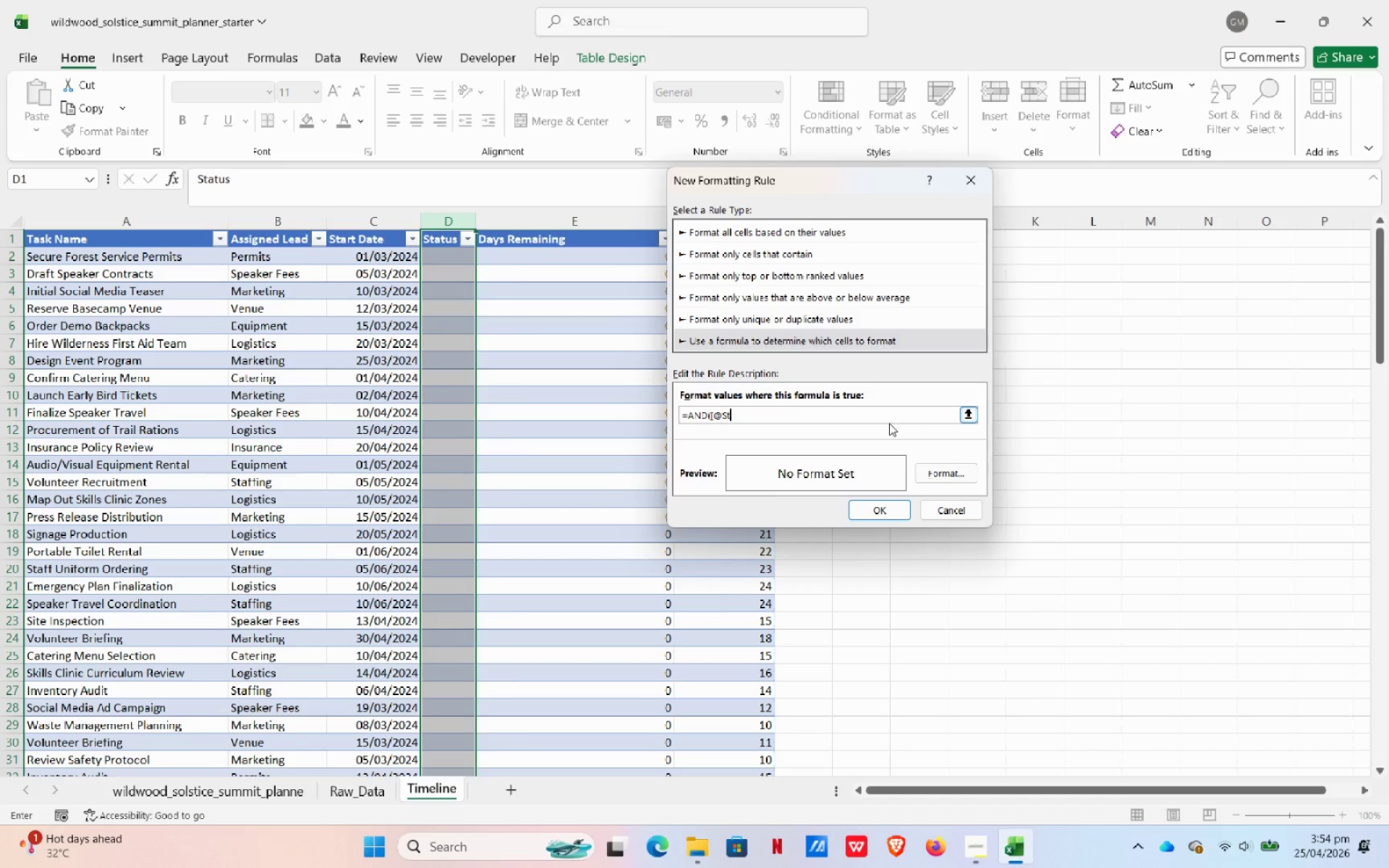 
key(Backspace)
 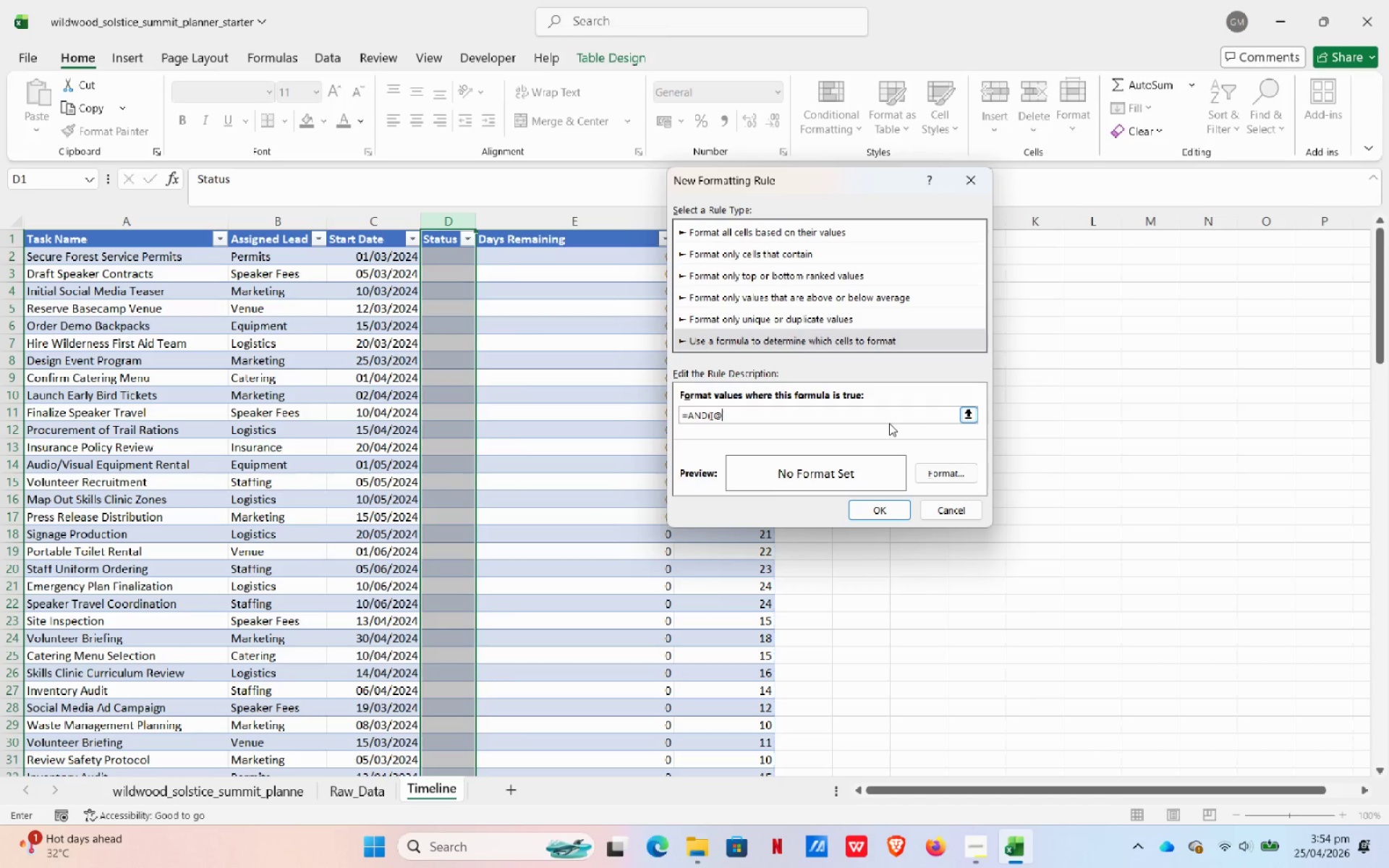 
key(Backspace)
 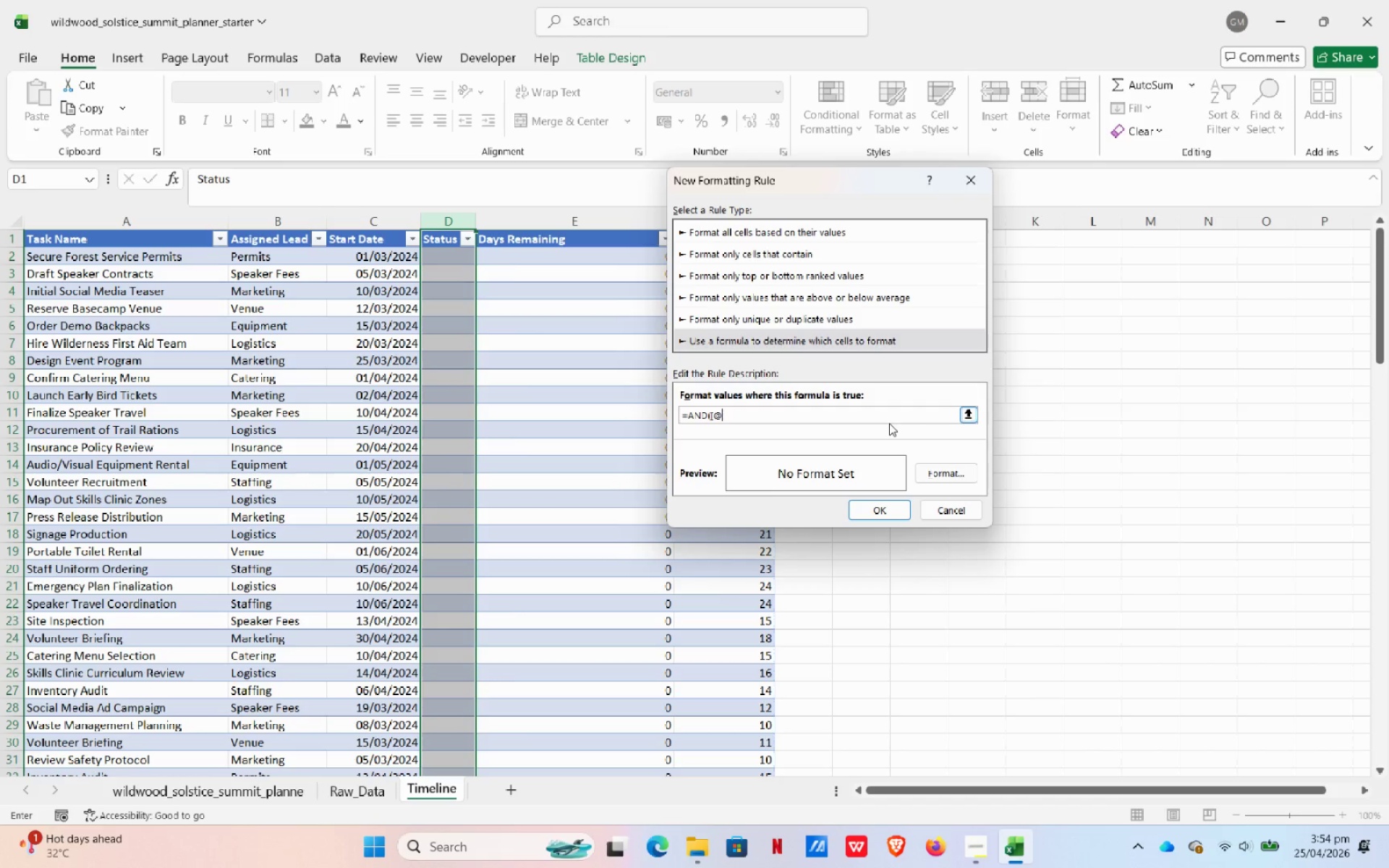 
type([Start Sa)
key(Backspace)
key(Backspace)
type(Date)
 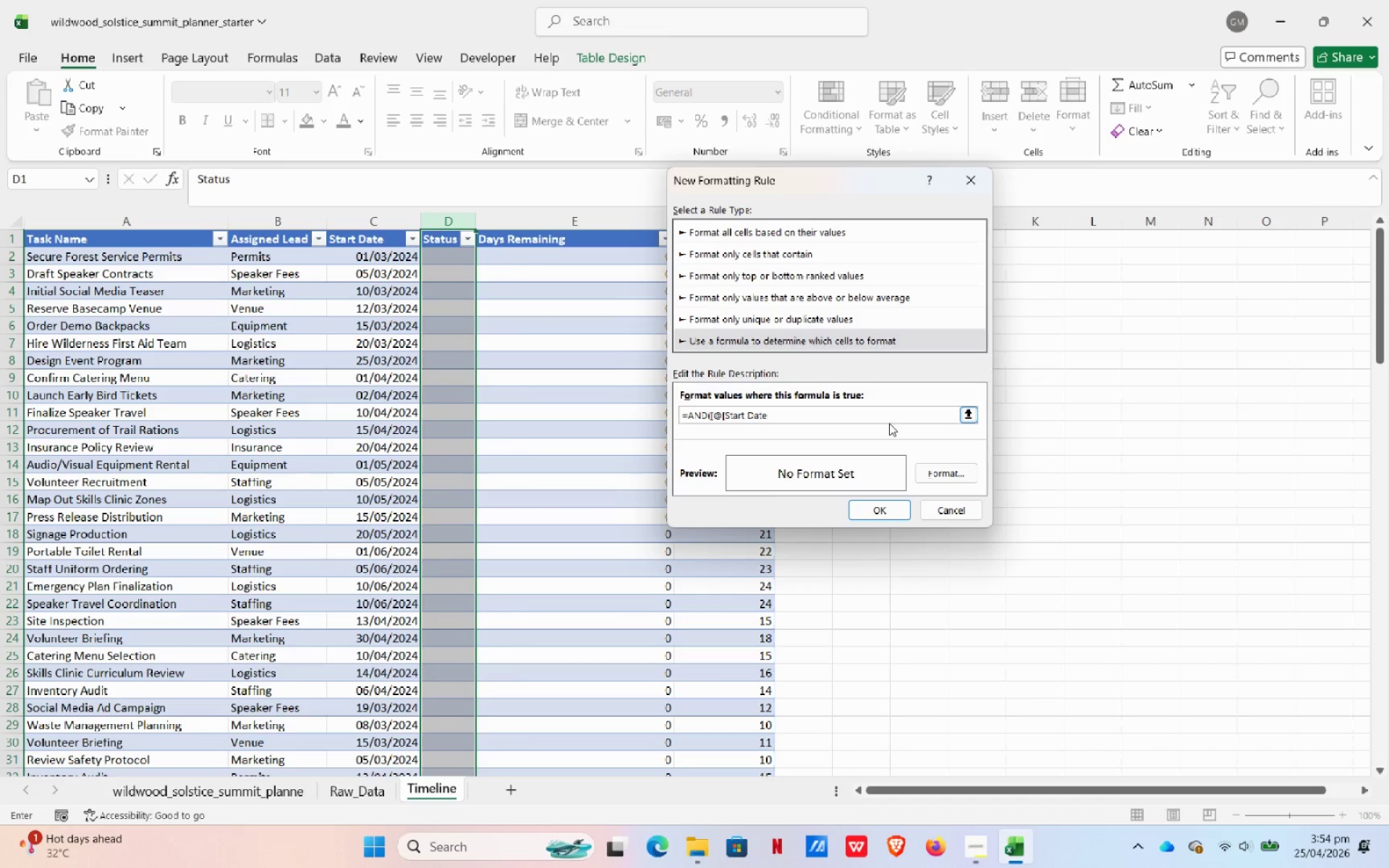 
key(BracketRight)
 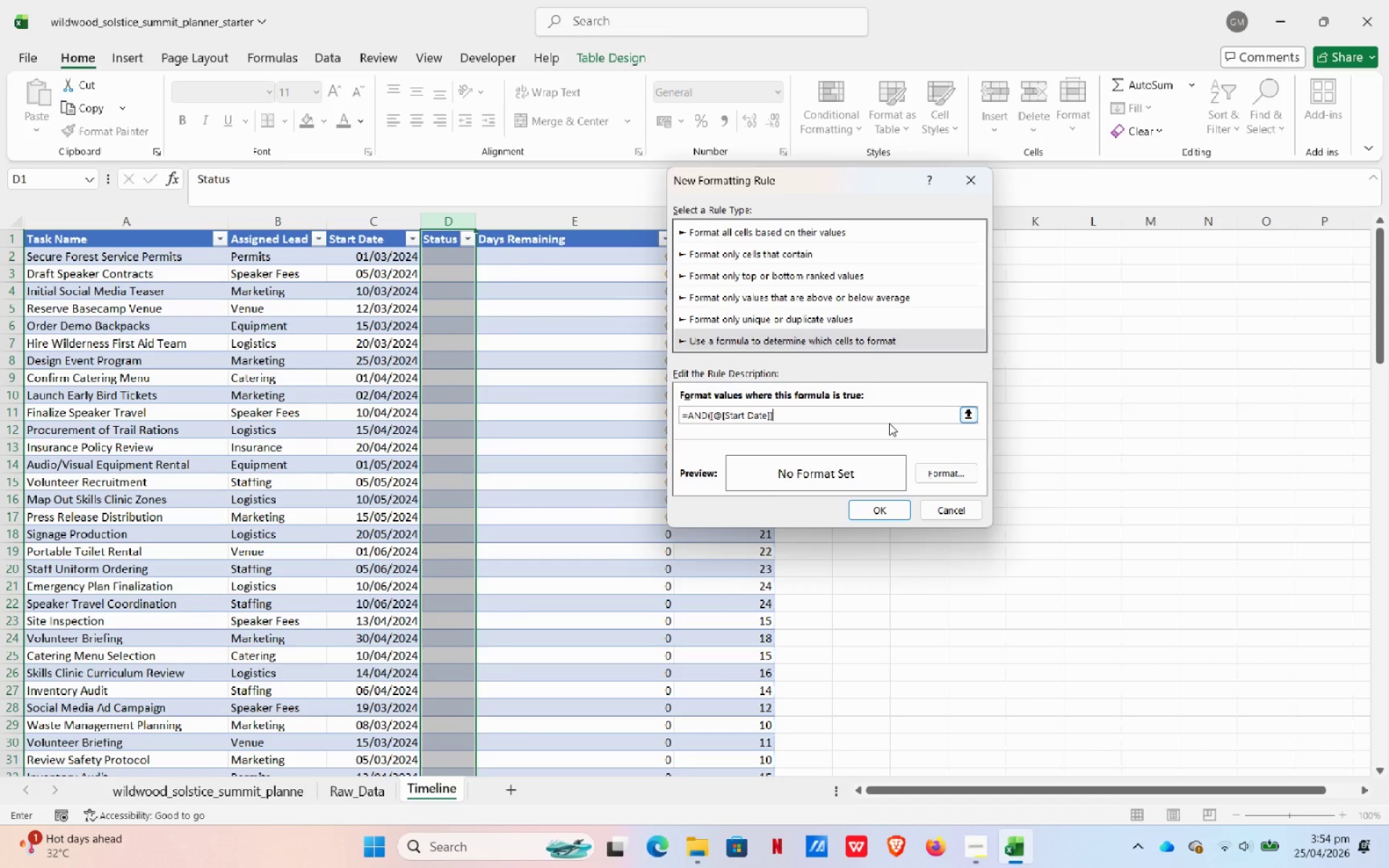 
key(BracketRight)
 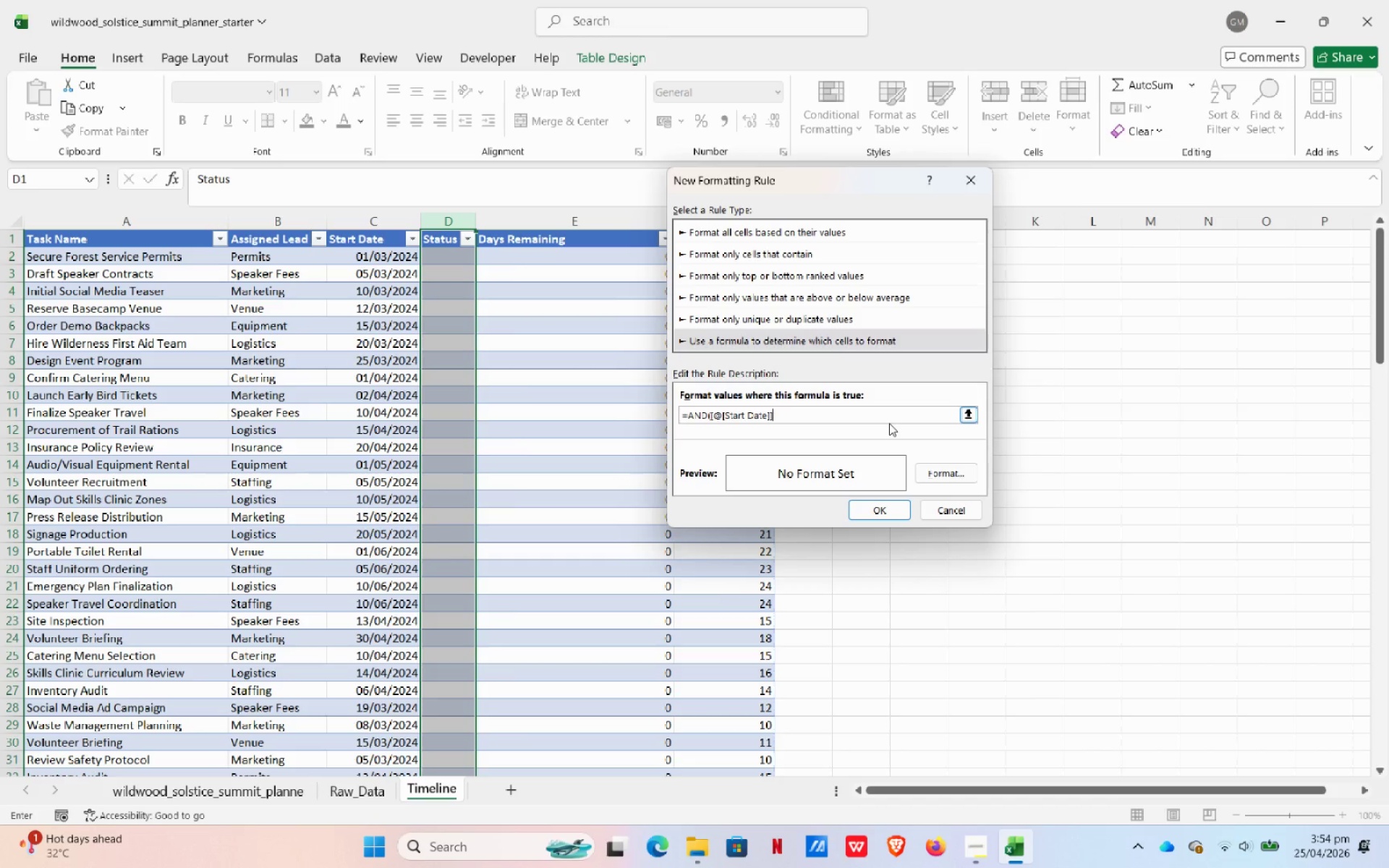 
wait(7.39)
 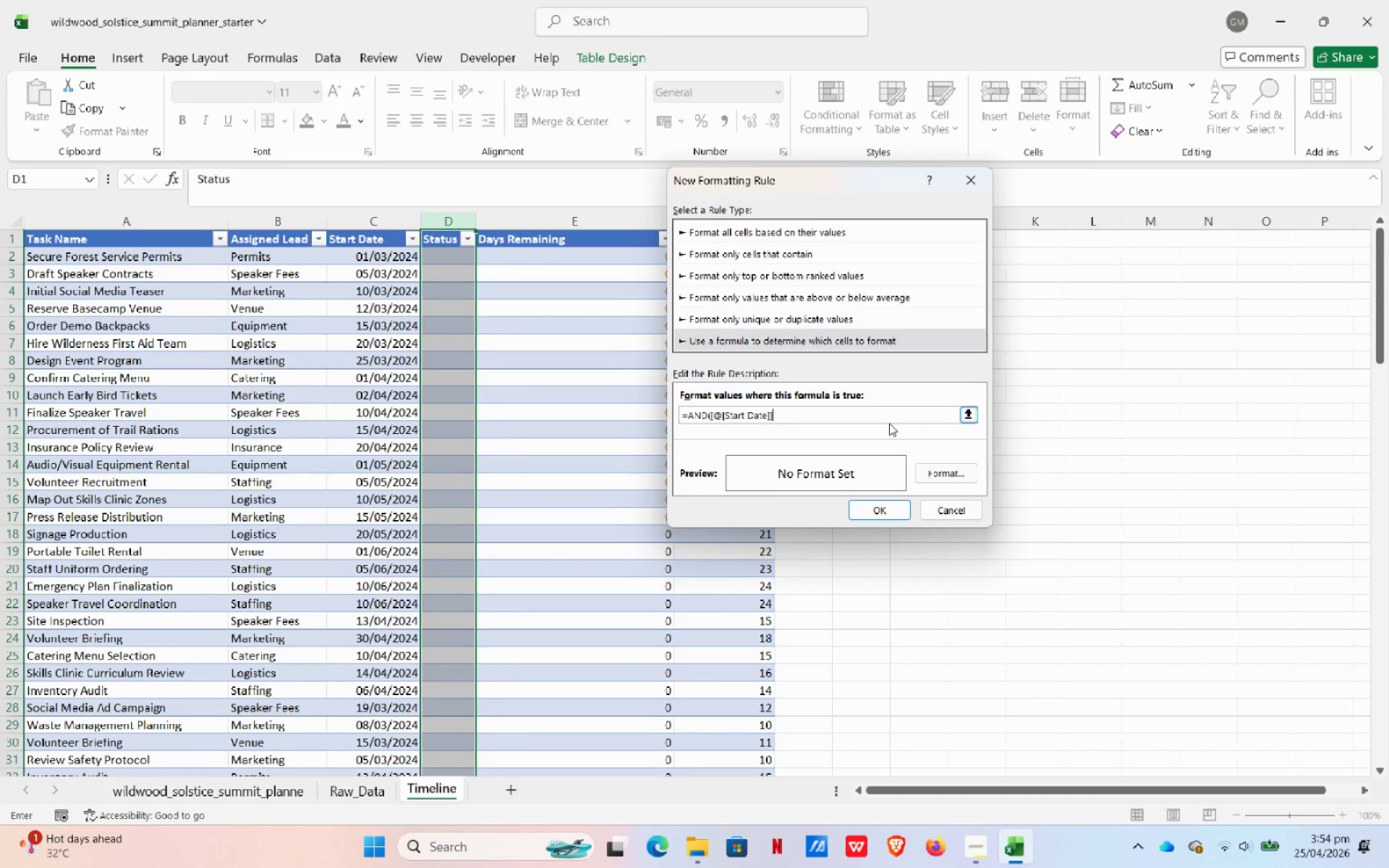 
key(Comma)
 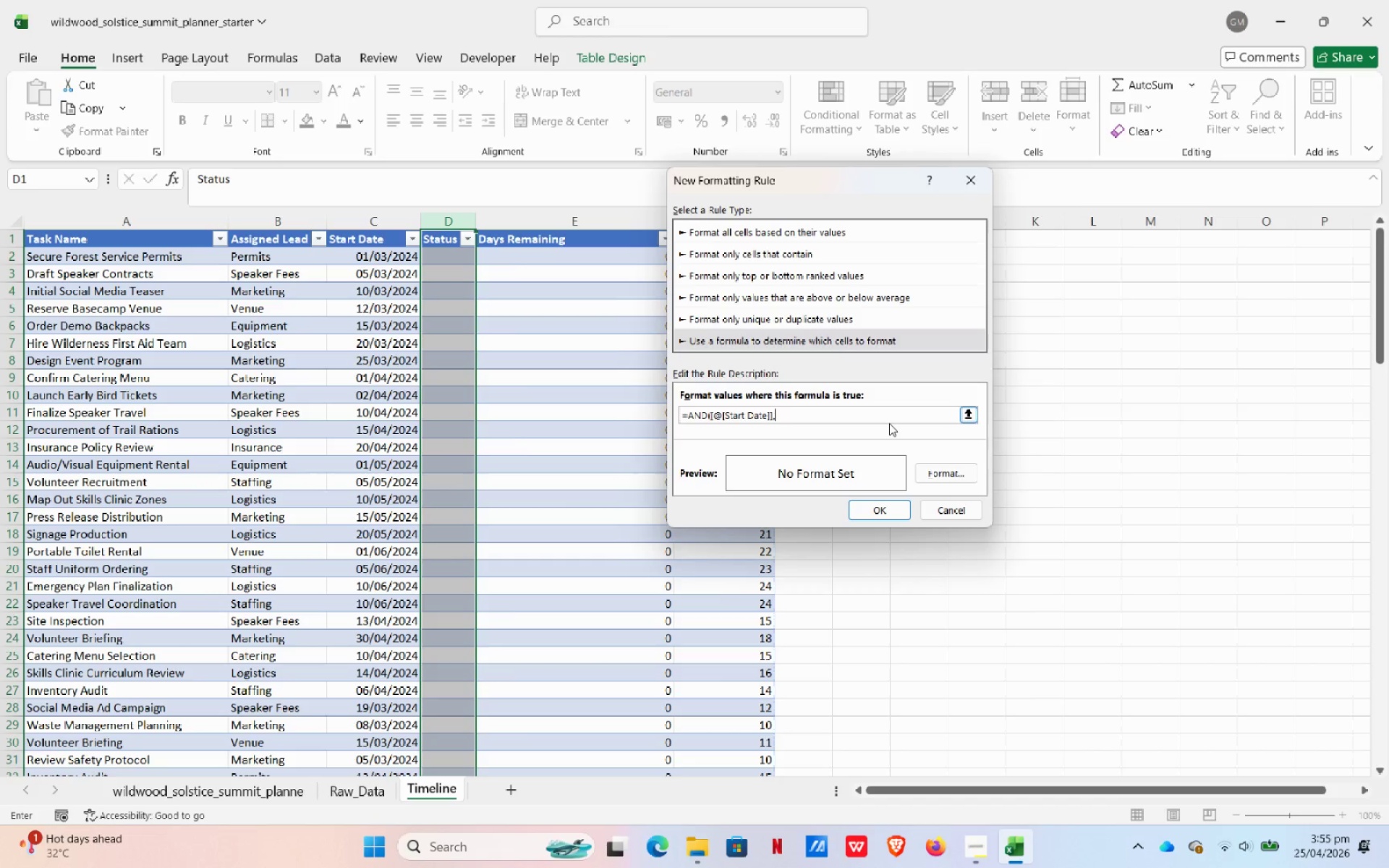 
key(Backspace)
 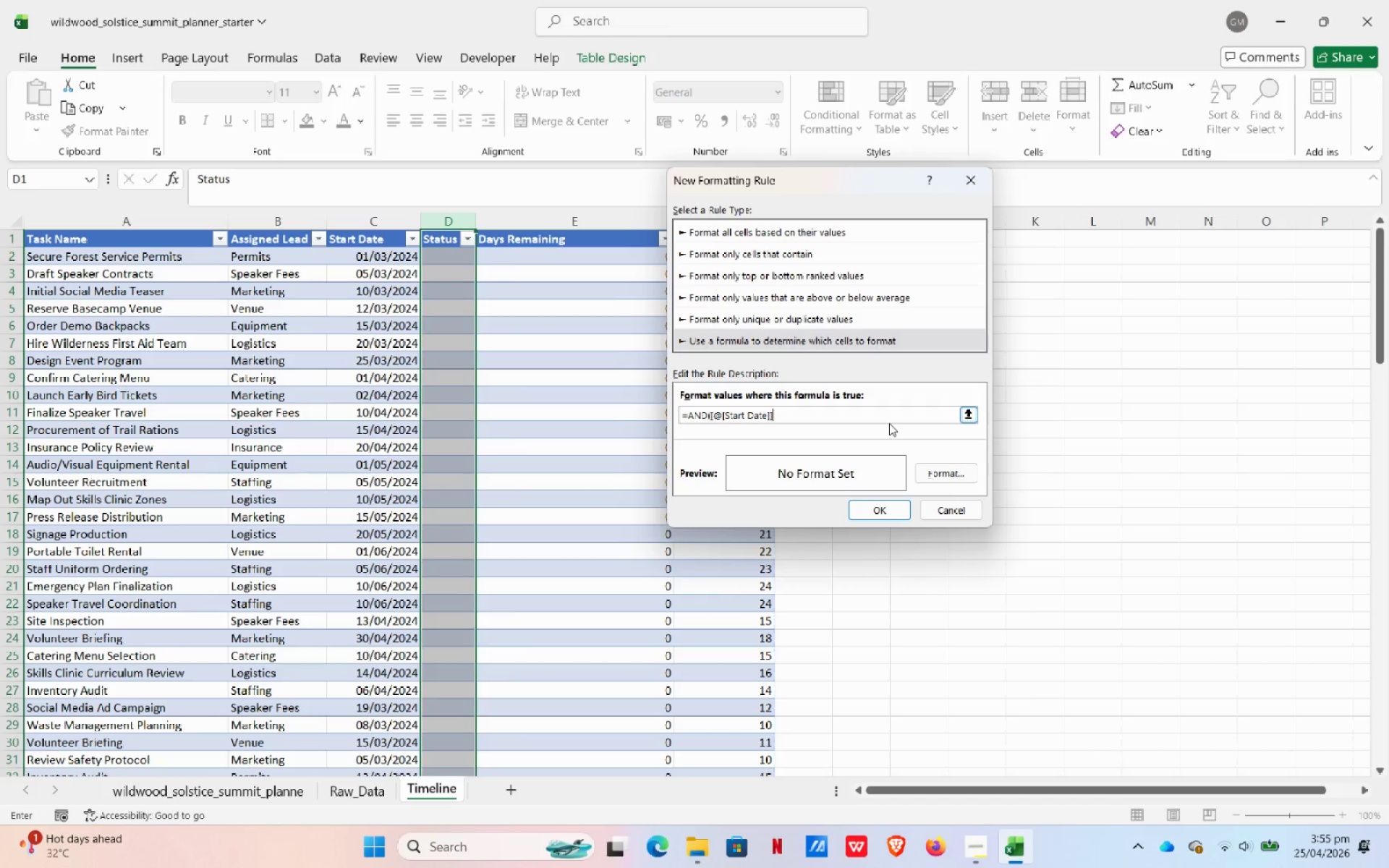 
type(<TODAY(),()
key(Backspace)
type([)
 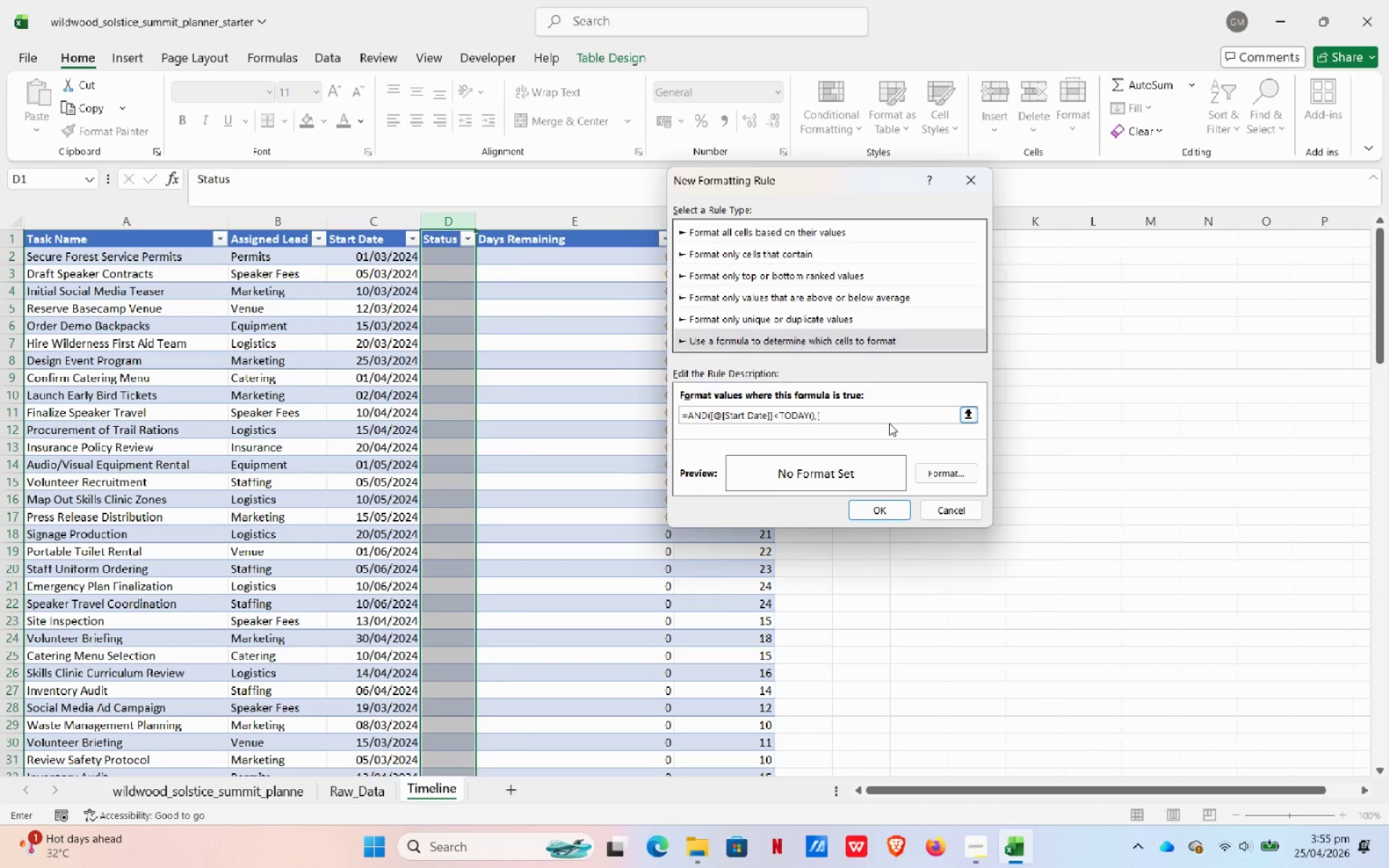 
type(@Status]<>"Complete"))
 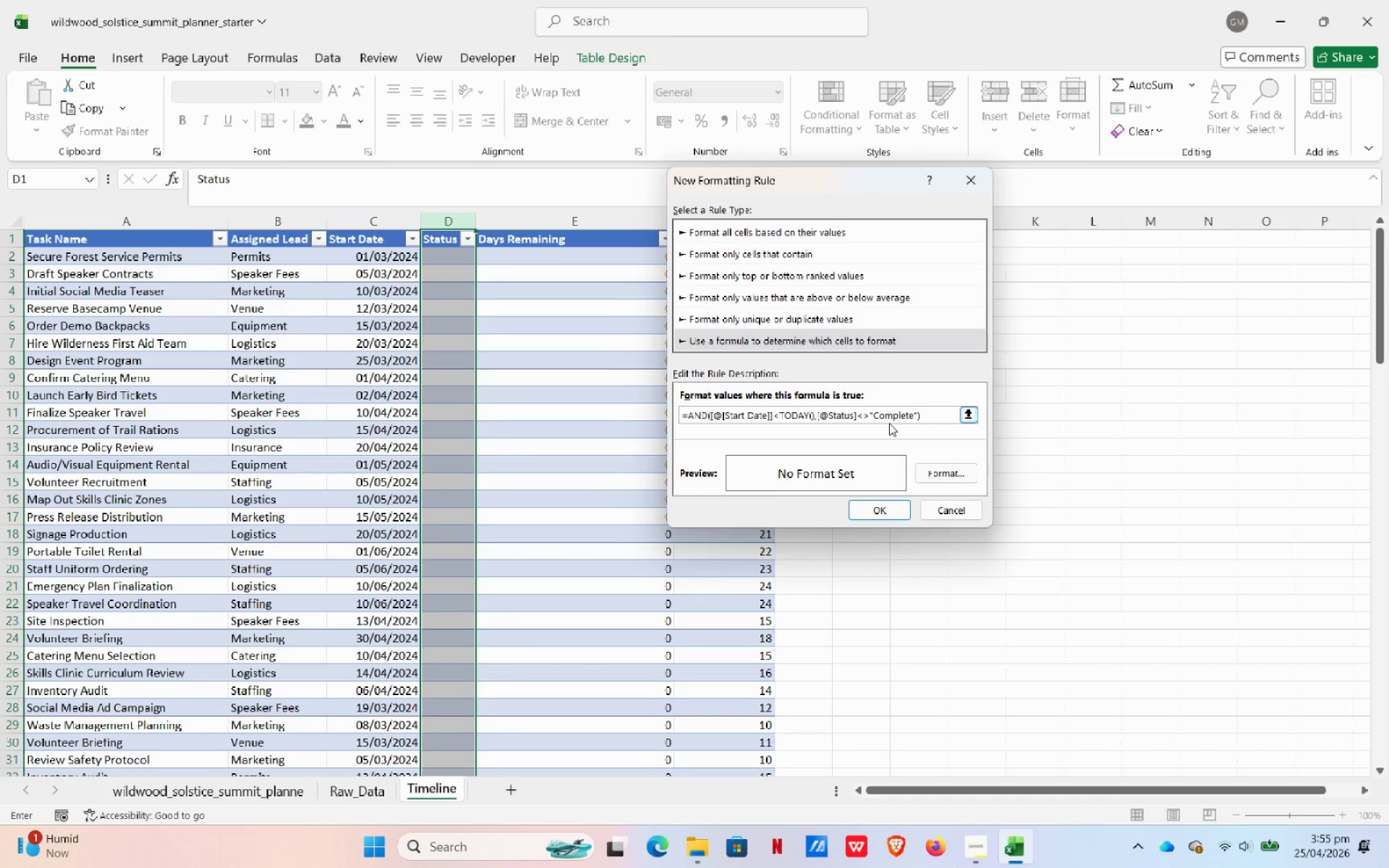 
left_click([935, 475])
 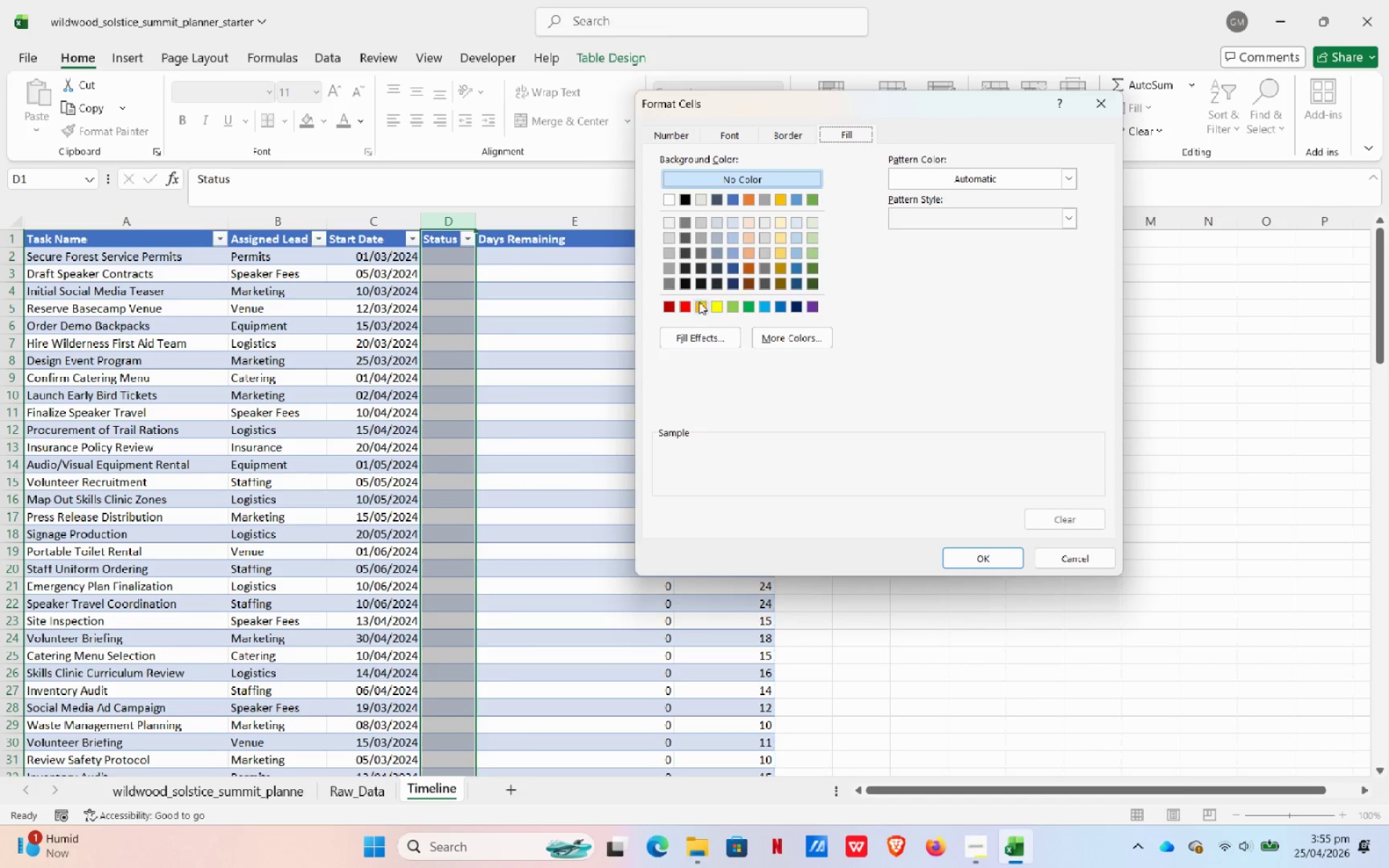 
left_click([680, 308])
 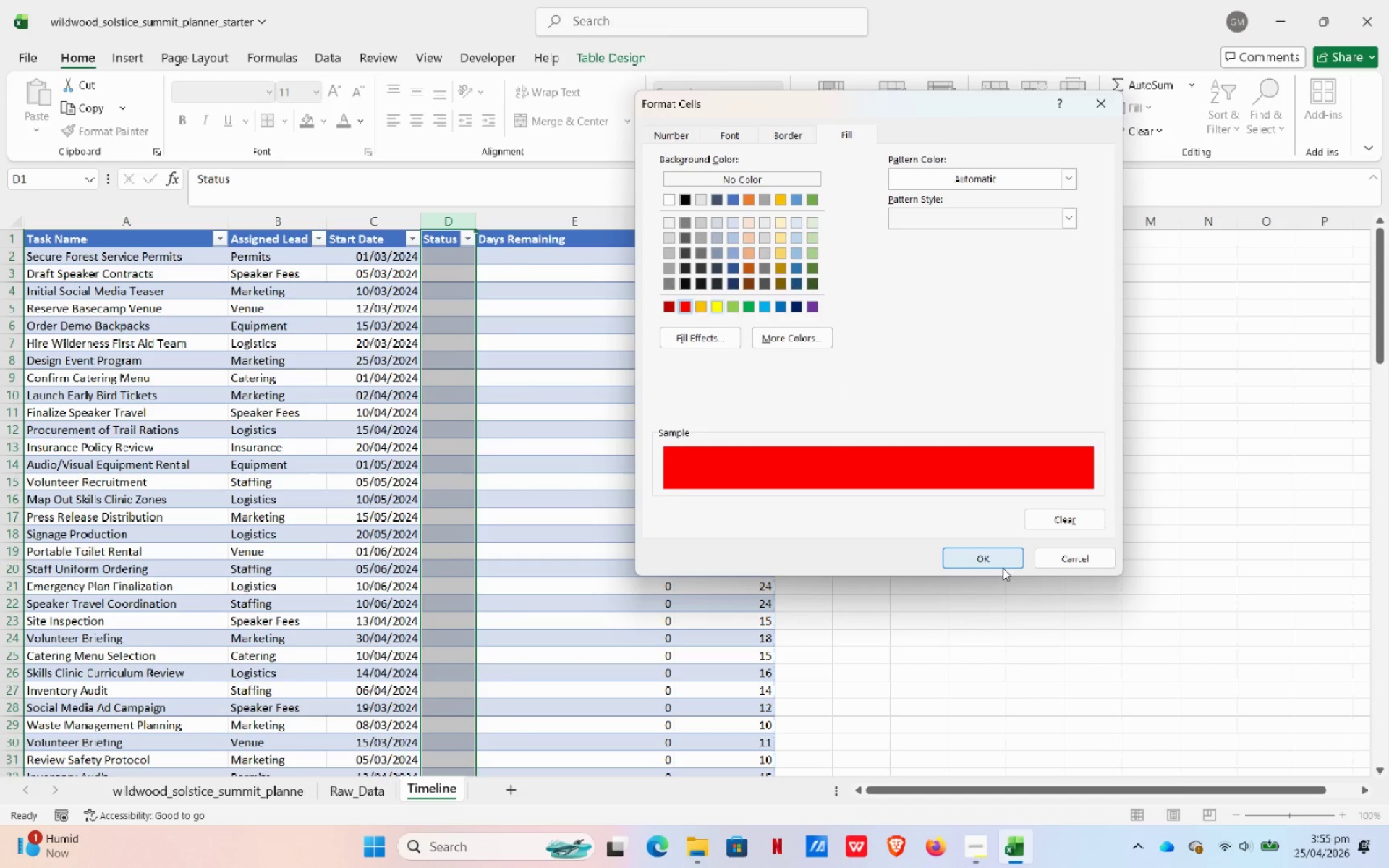 
left_click([1001, 561])
 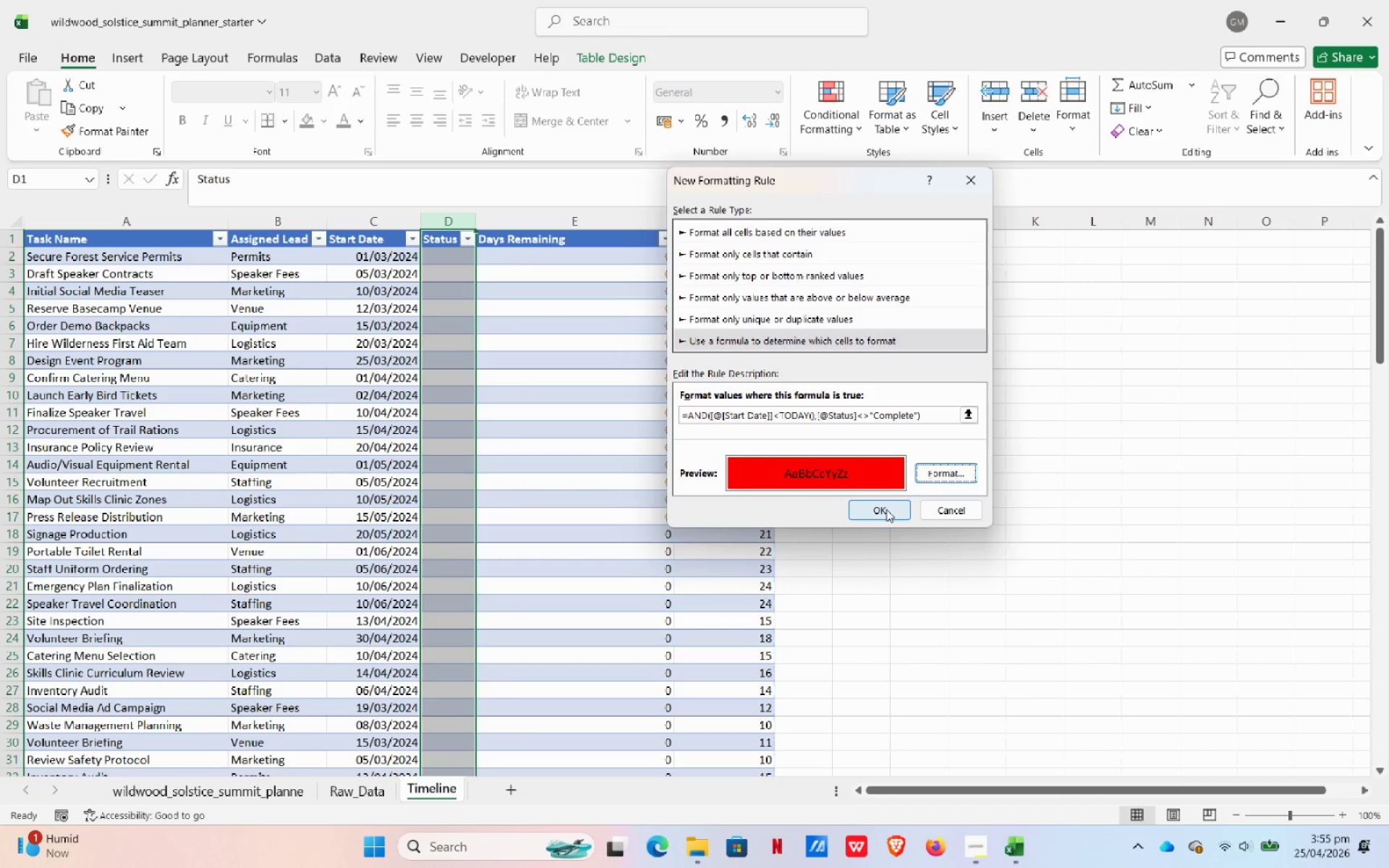 
left_click([886, 509])
 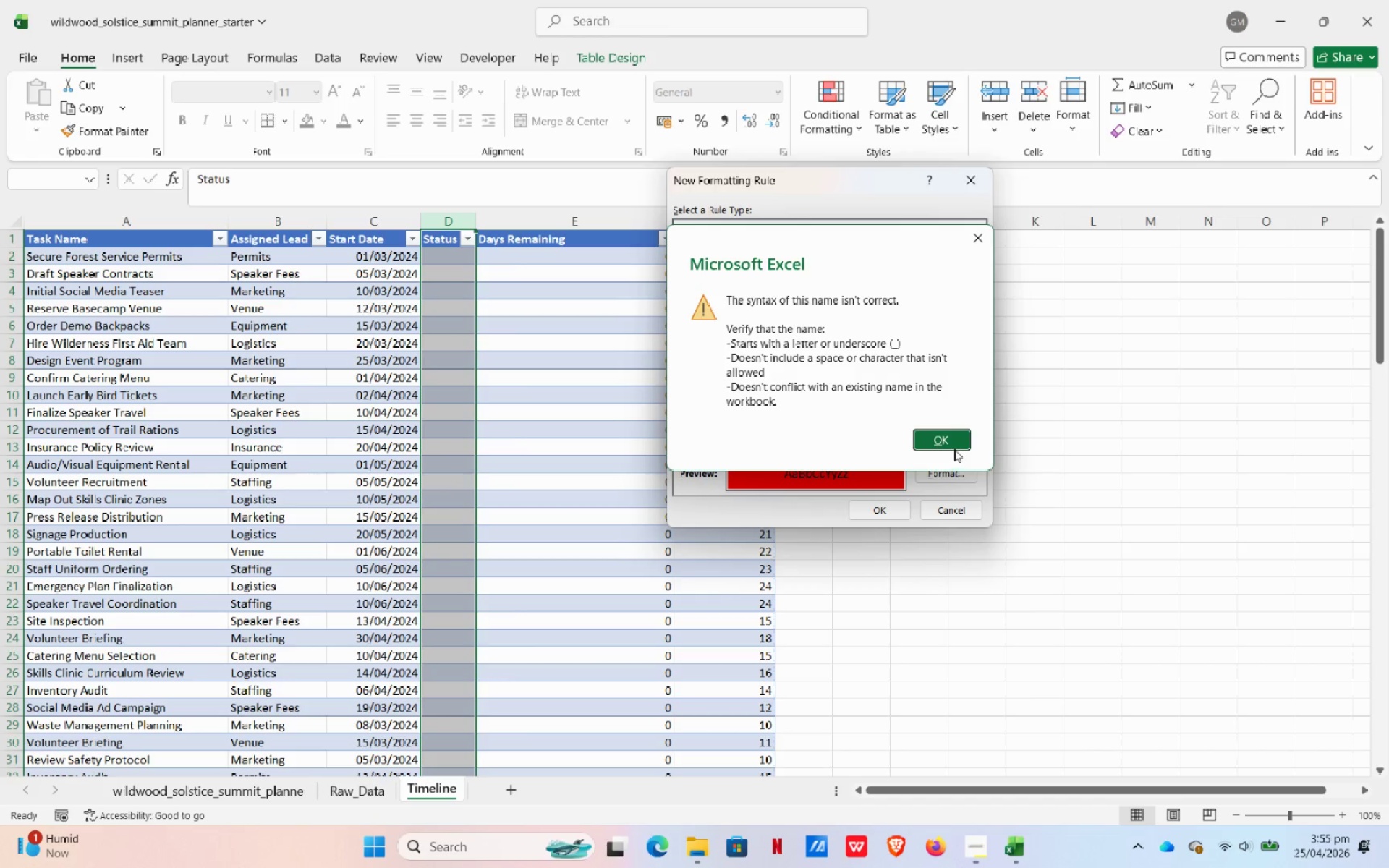 
left_click([954, 448])
 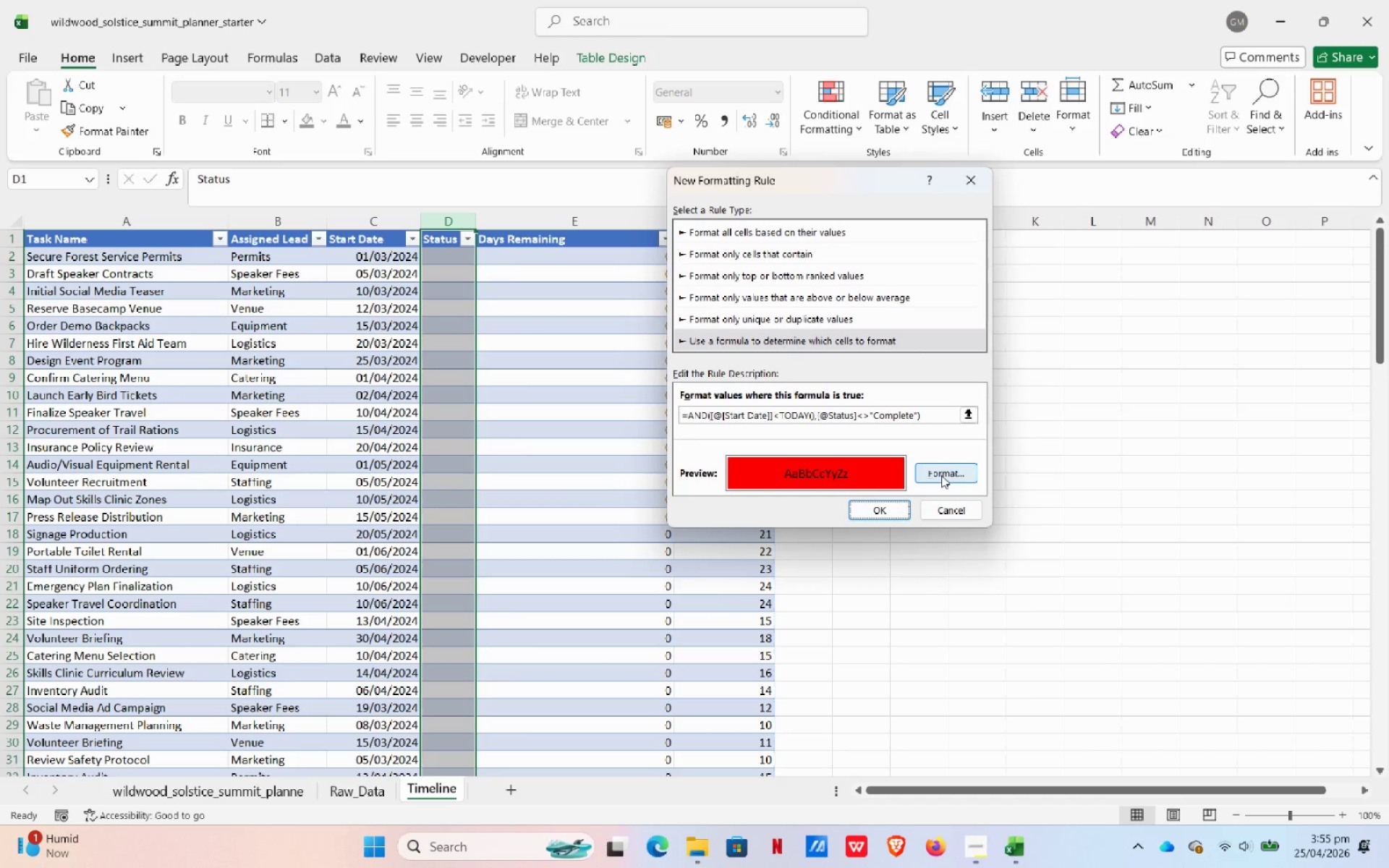 
left_click([941, 475])
 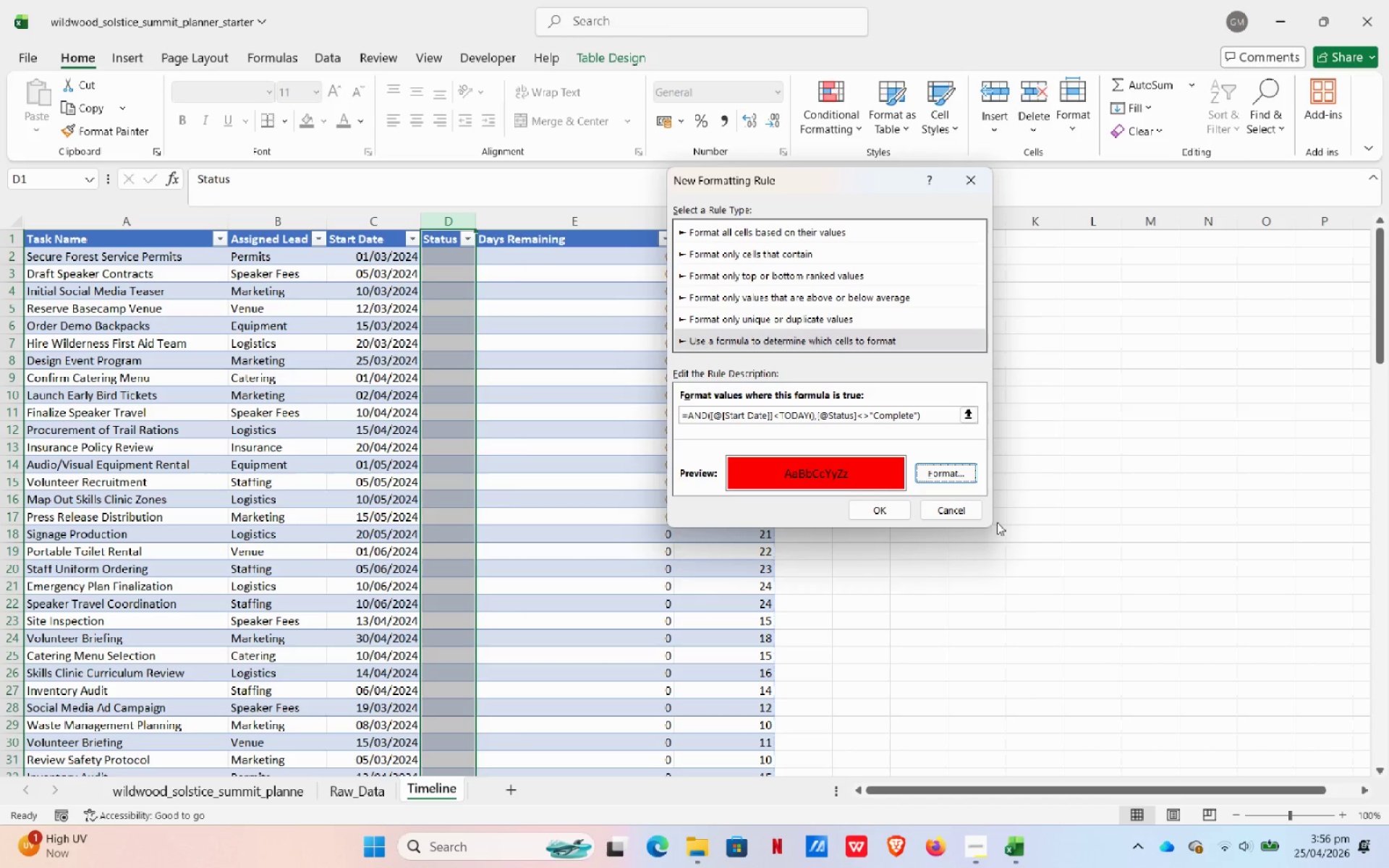 
wait(44.81)
 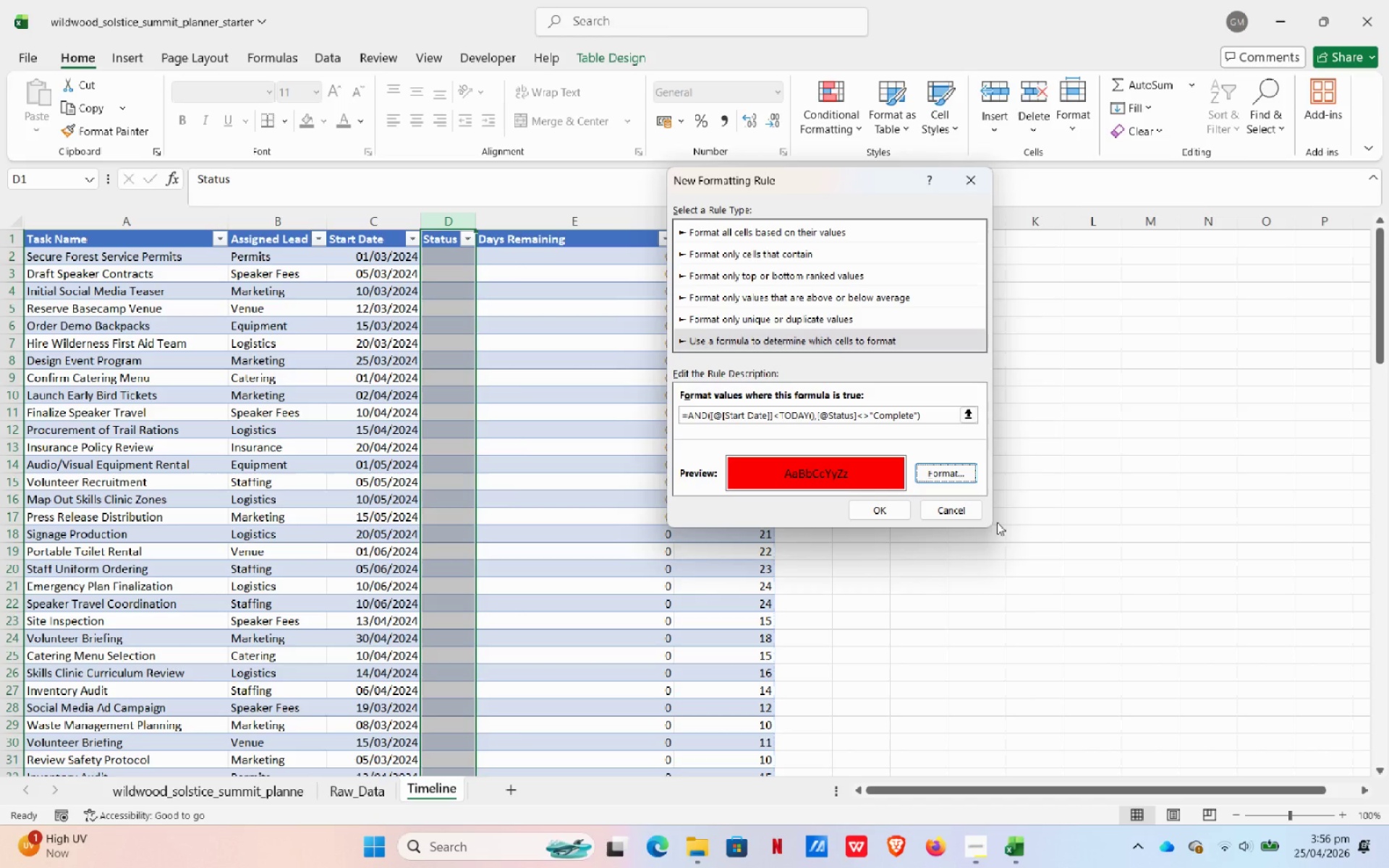 
left_click([878, 511])
 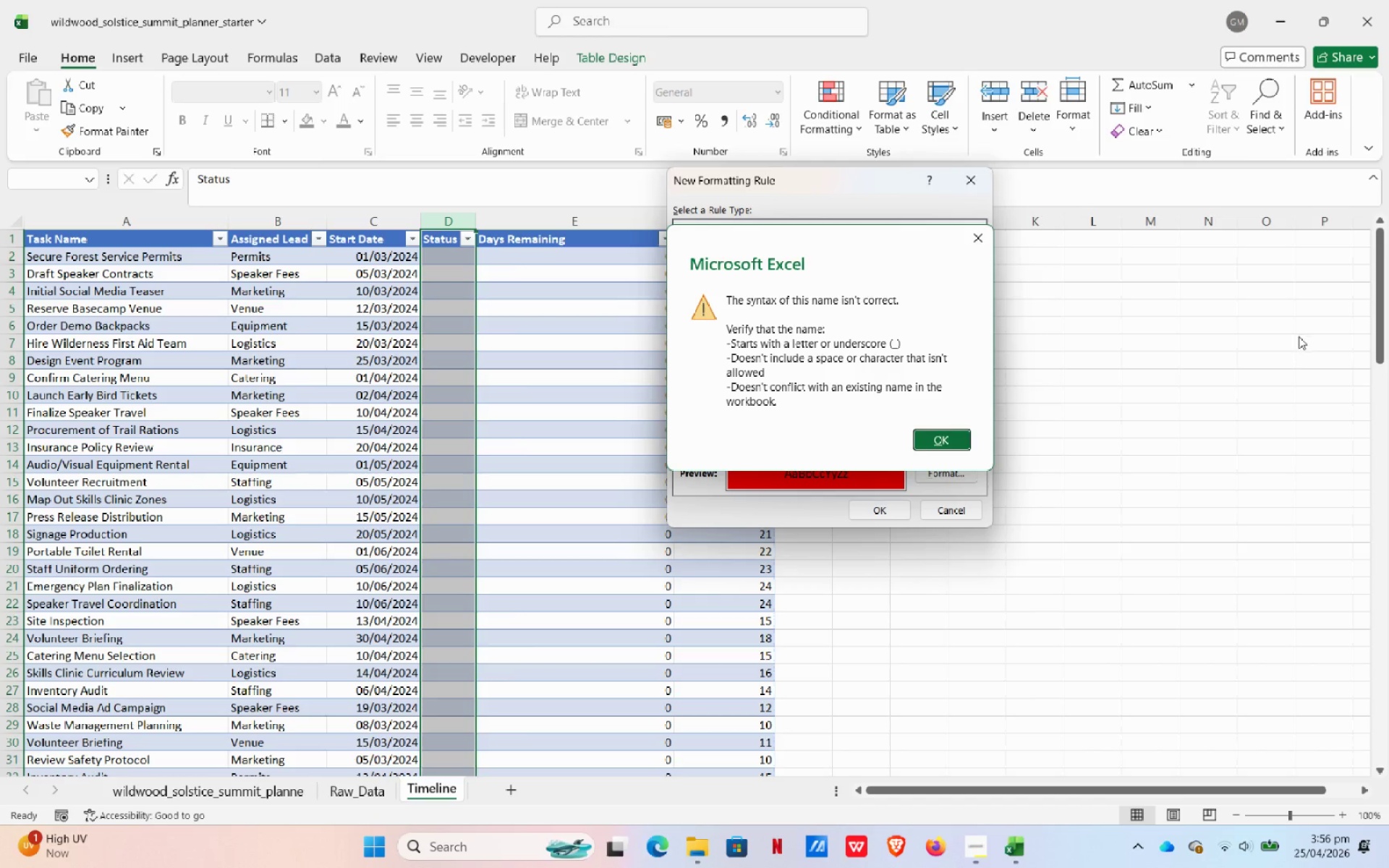 
wait(36.62)
 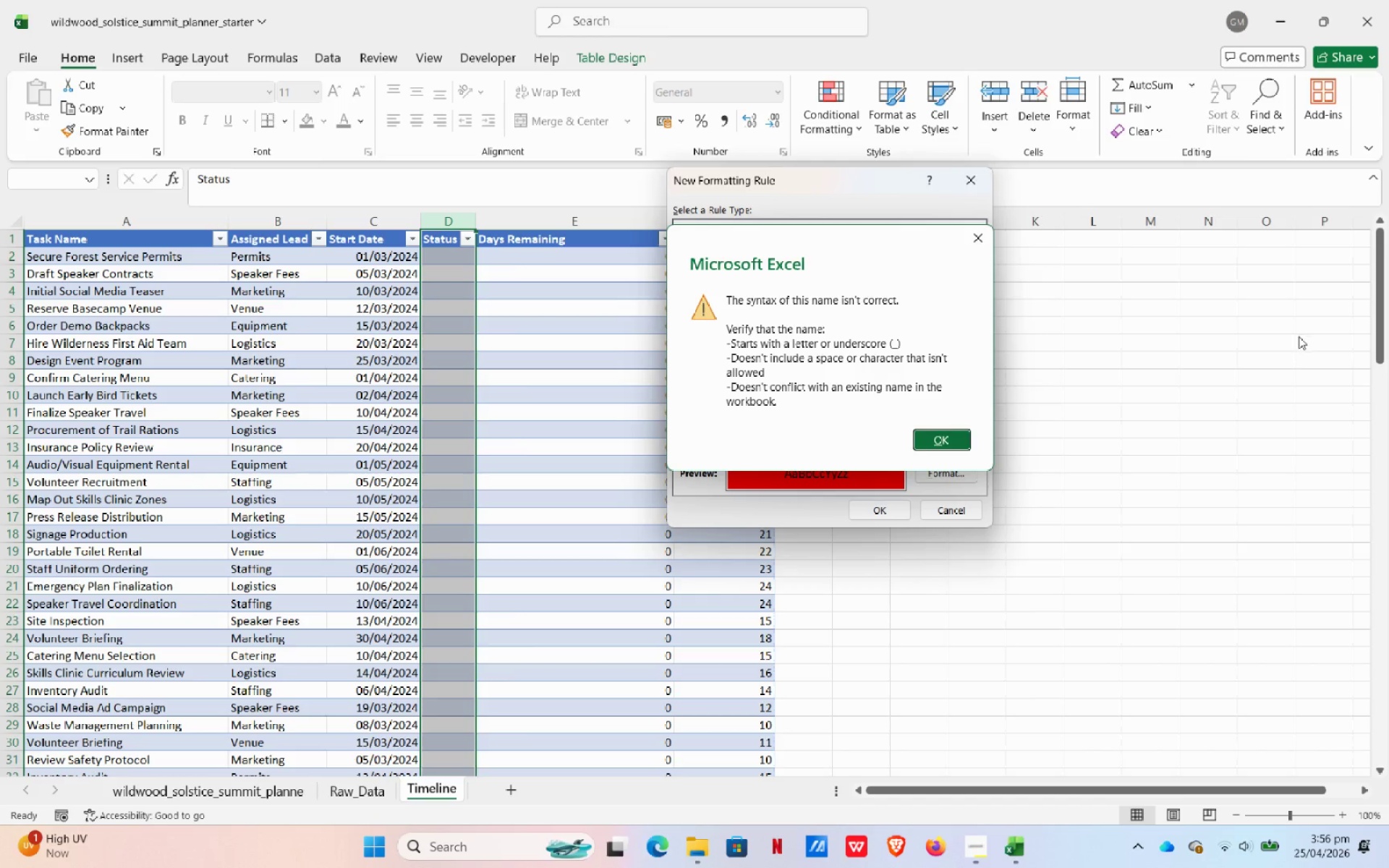 
left_click([946, 440])
 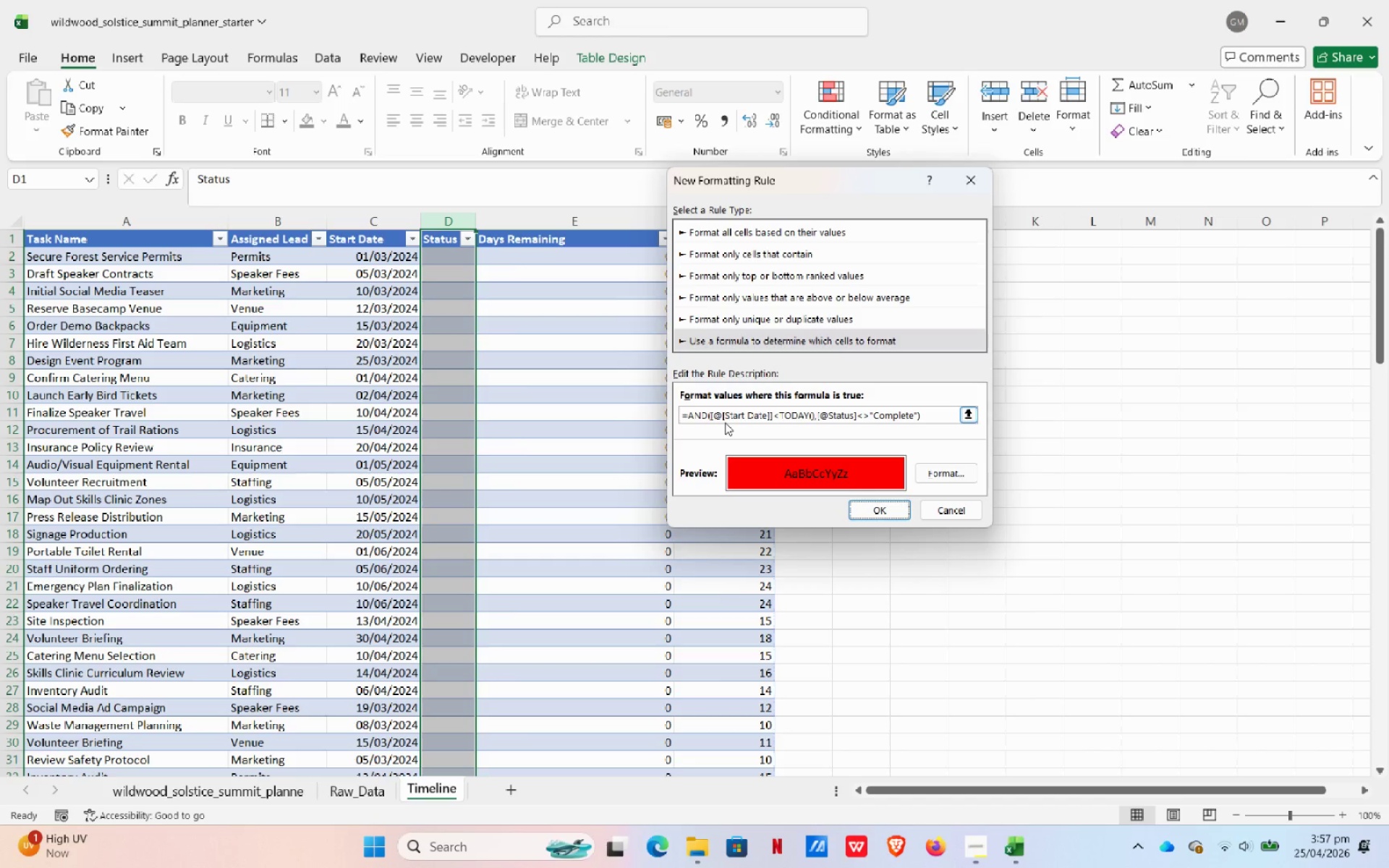 
left_click_drag(start_coordinate=[931, 419], to_coordinate=[606, 417])
 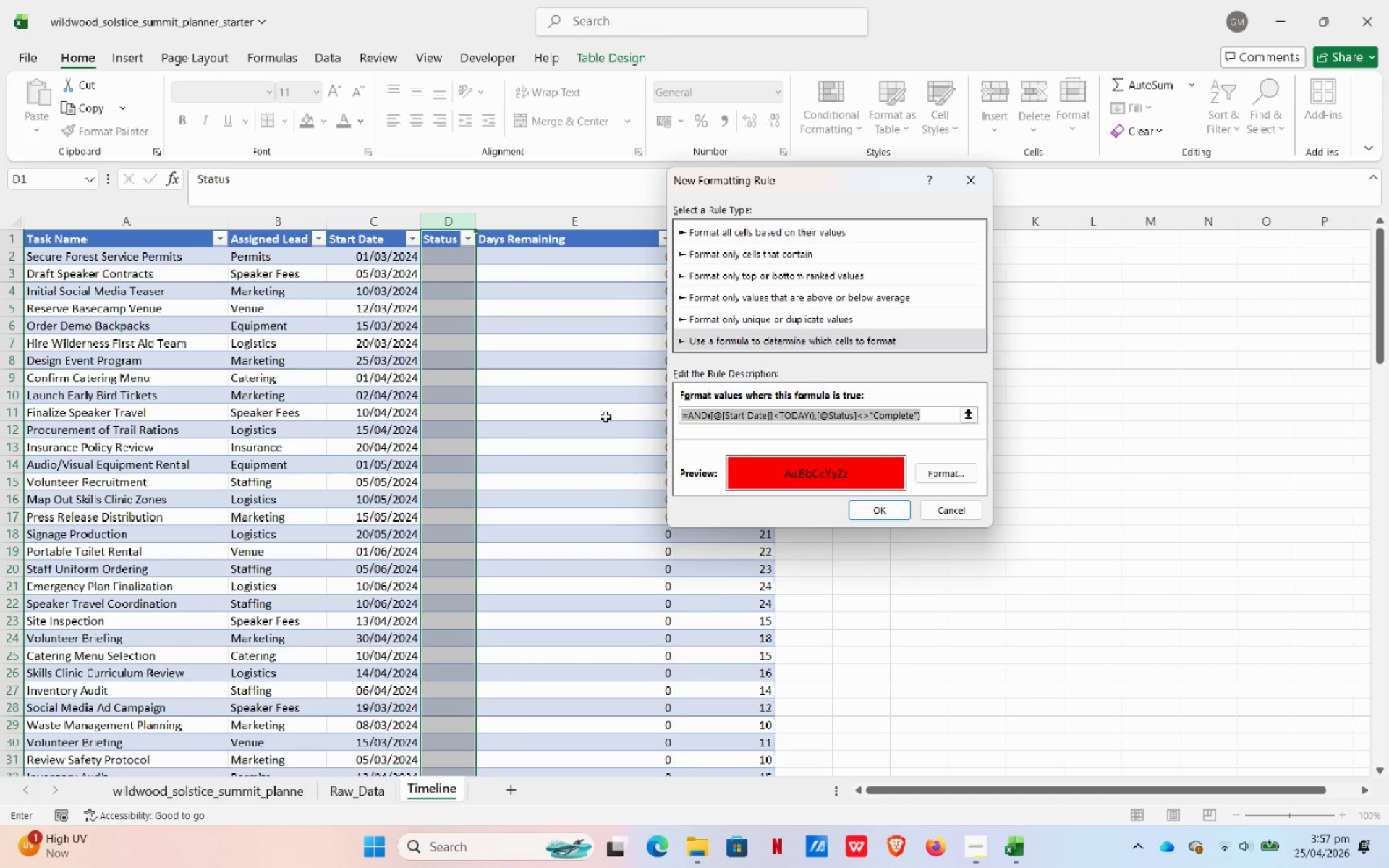 
type(=AND(C2)
 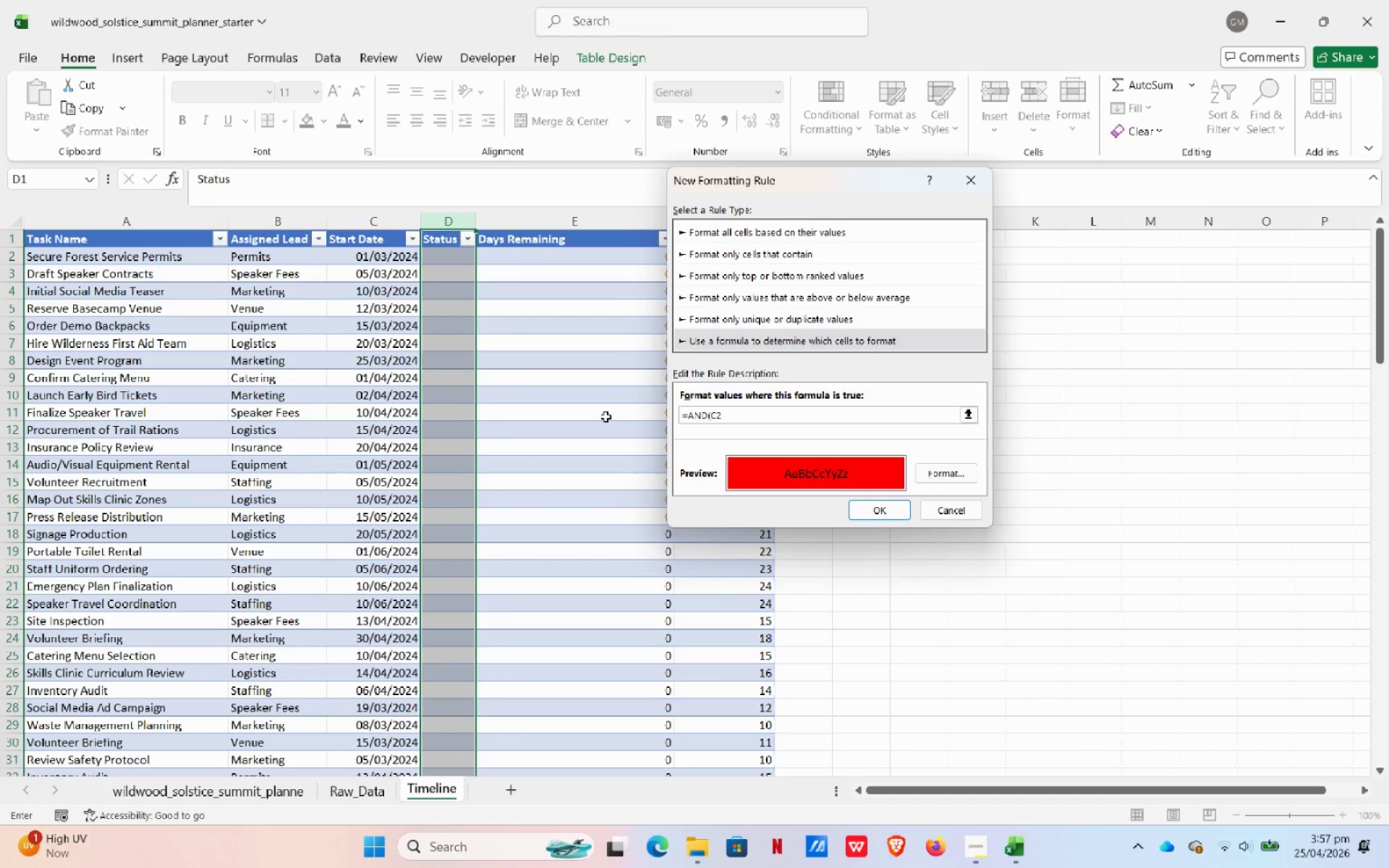 
type(<R)
key(Backspace)
type(TODAY(),)
 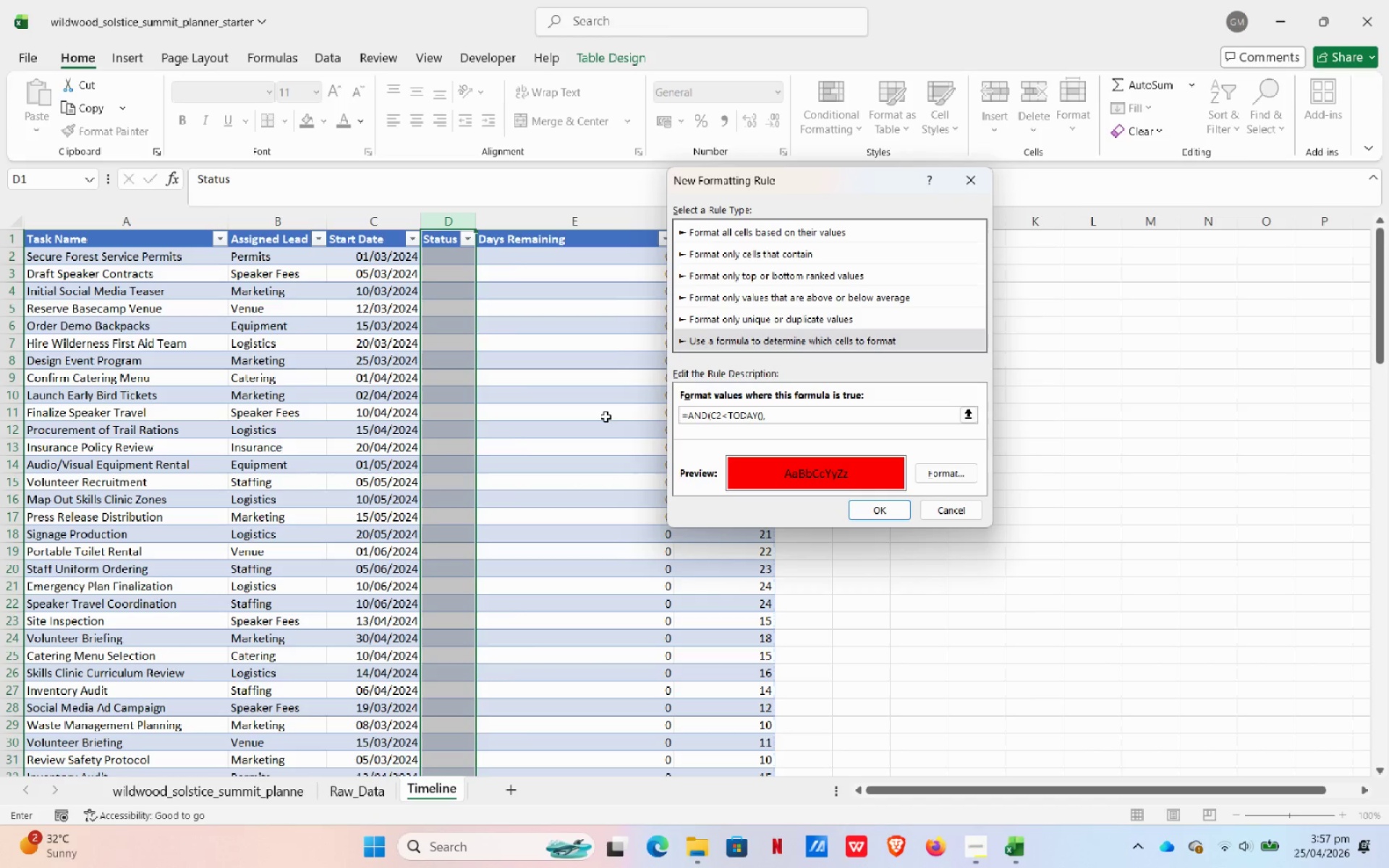 
type(D@)
key(Backspace)
type(2<>"Complete"))
 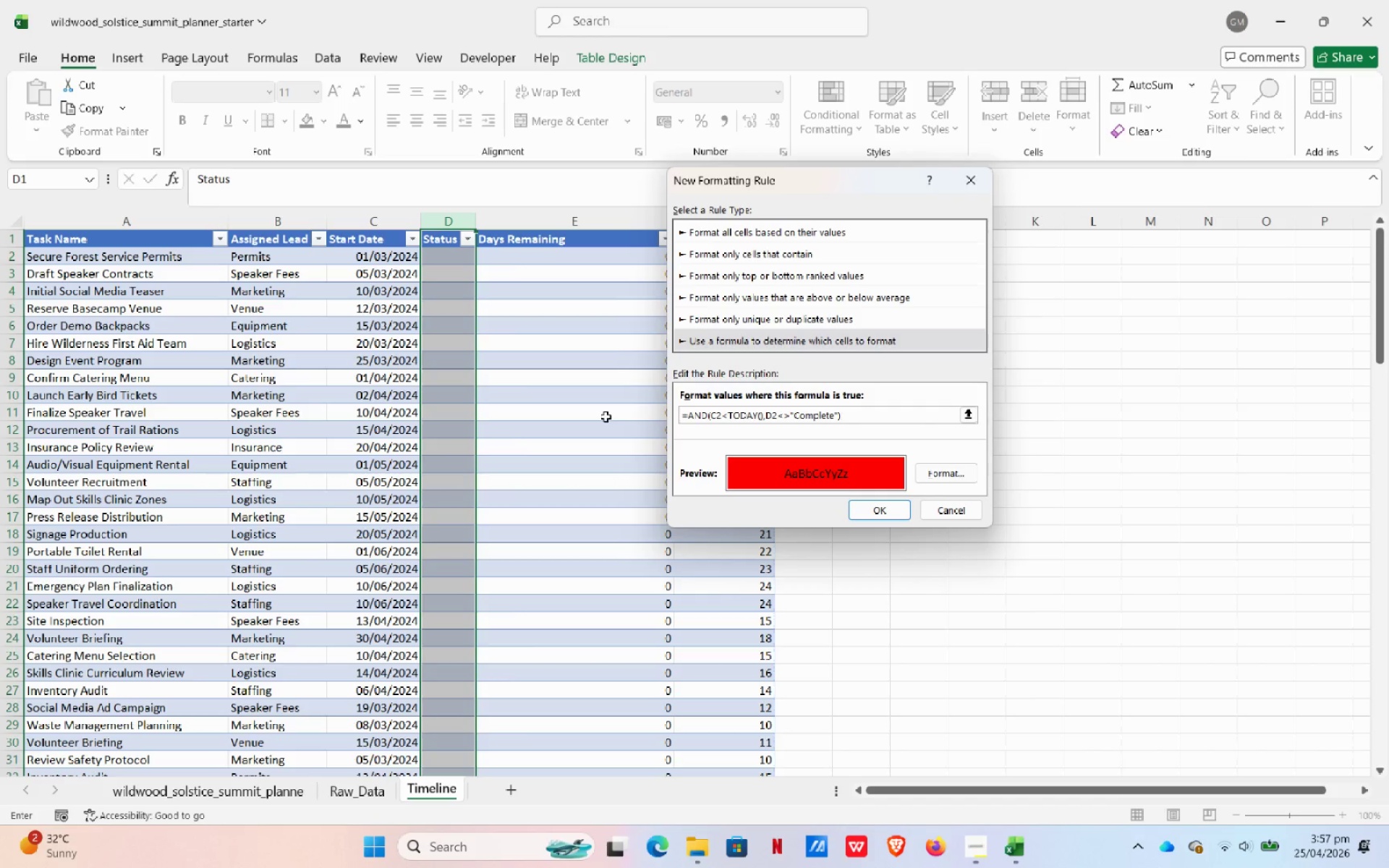 
left_click([878, 511])
 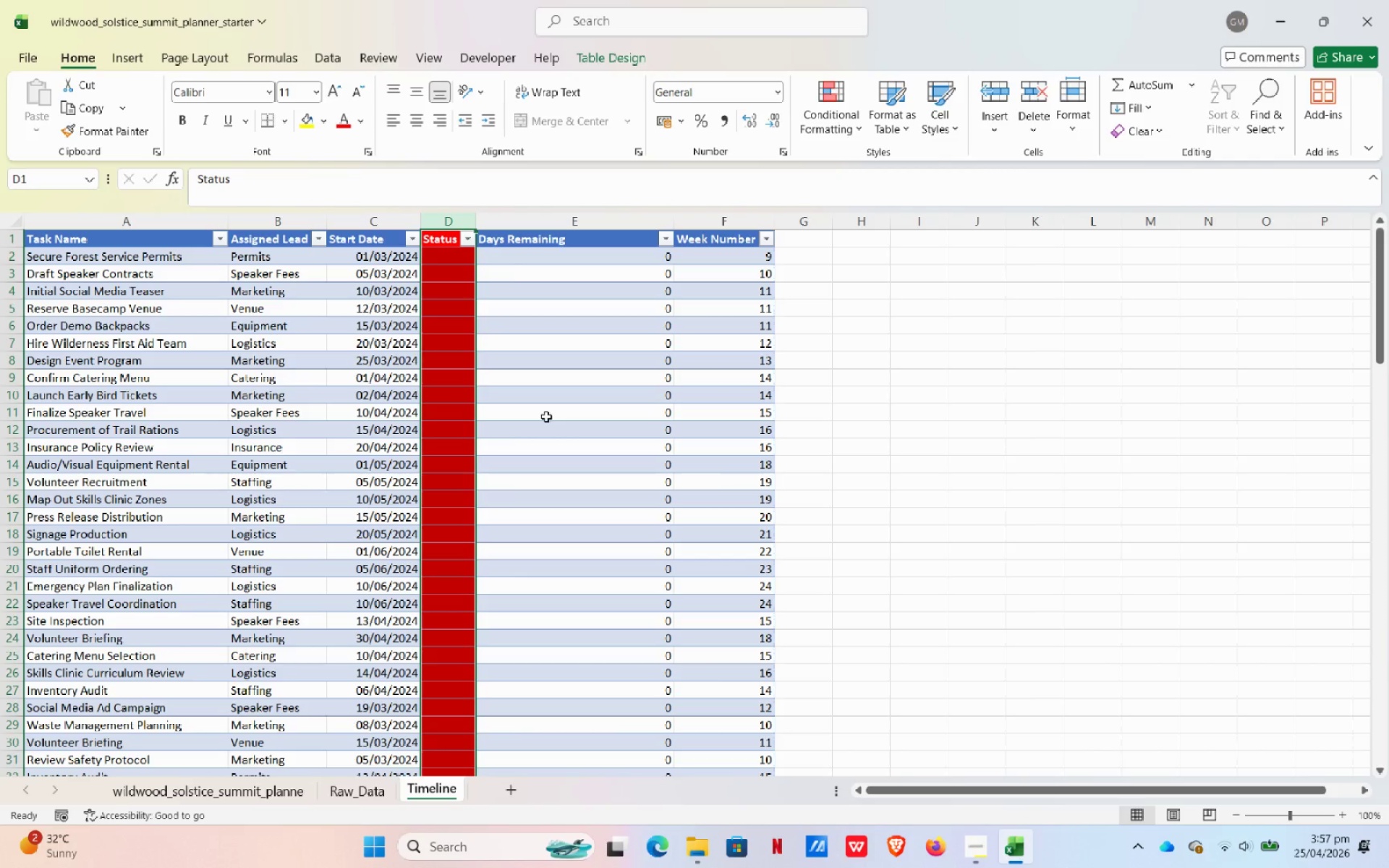 
key(Control+ControlLeft)
 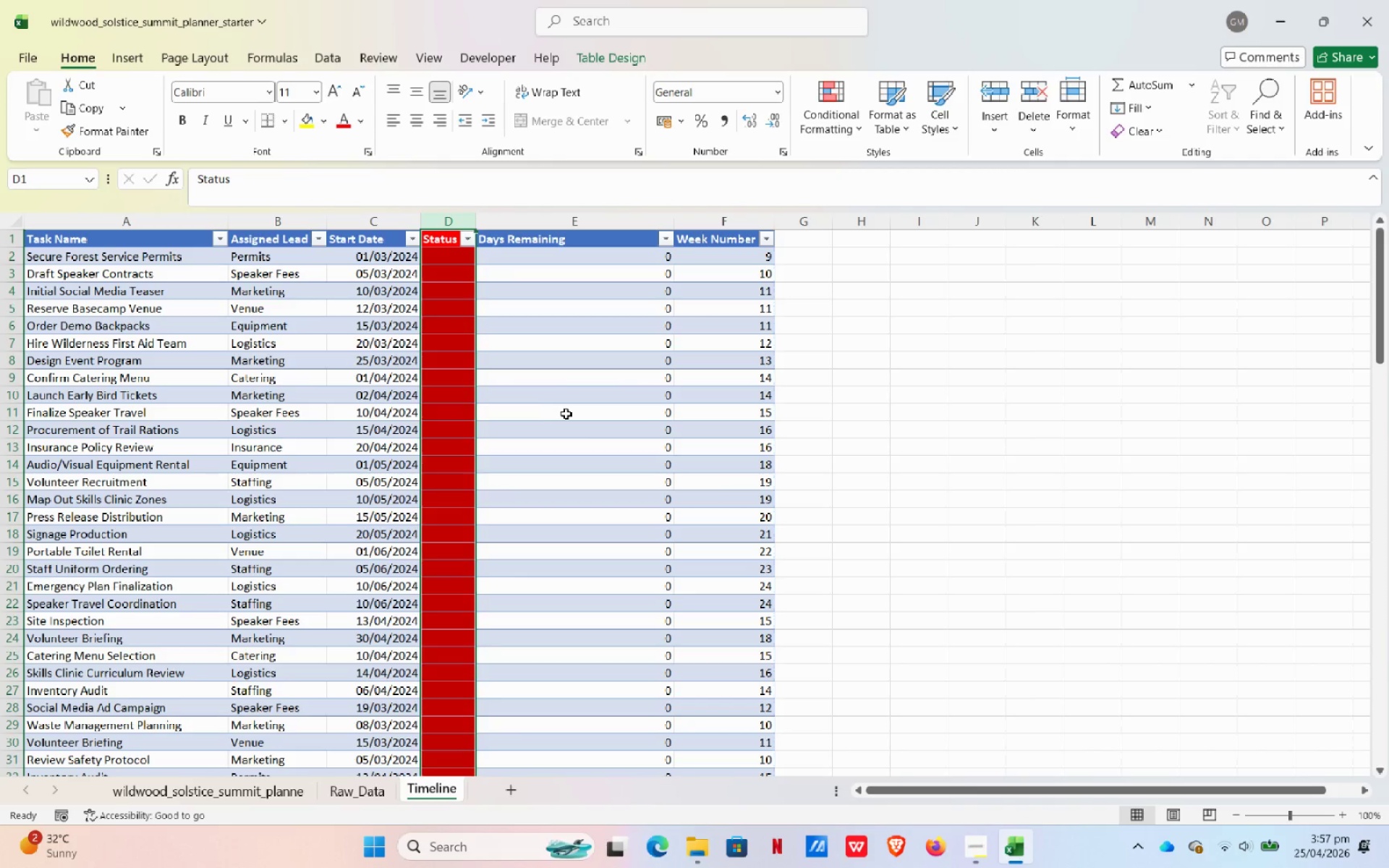 
key(Control+Z)
 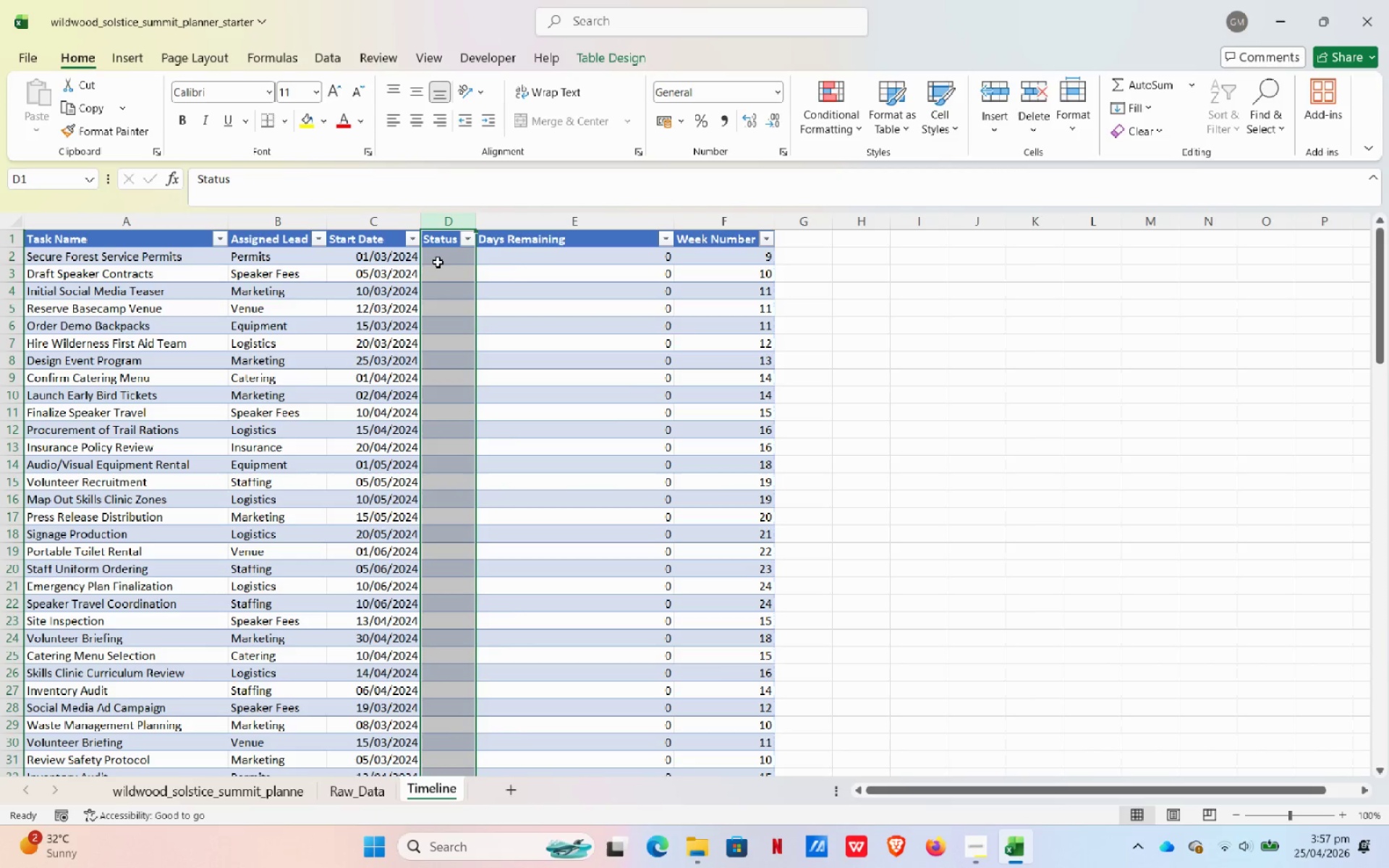 
left_click([446, 258])
 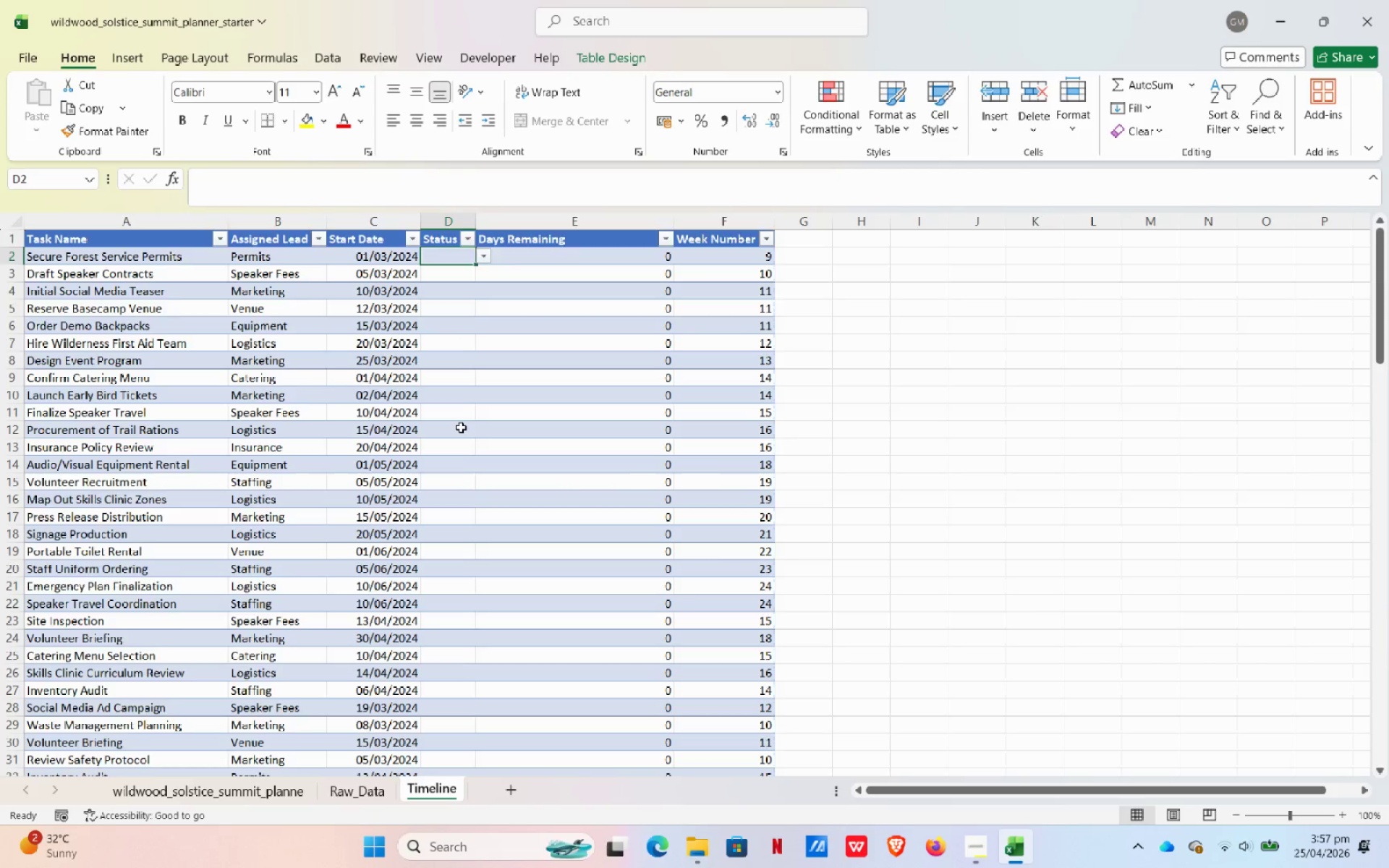 
hold_key(key=ShiftLeft, duration=0.73)
 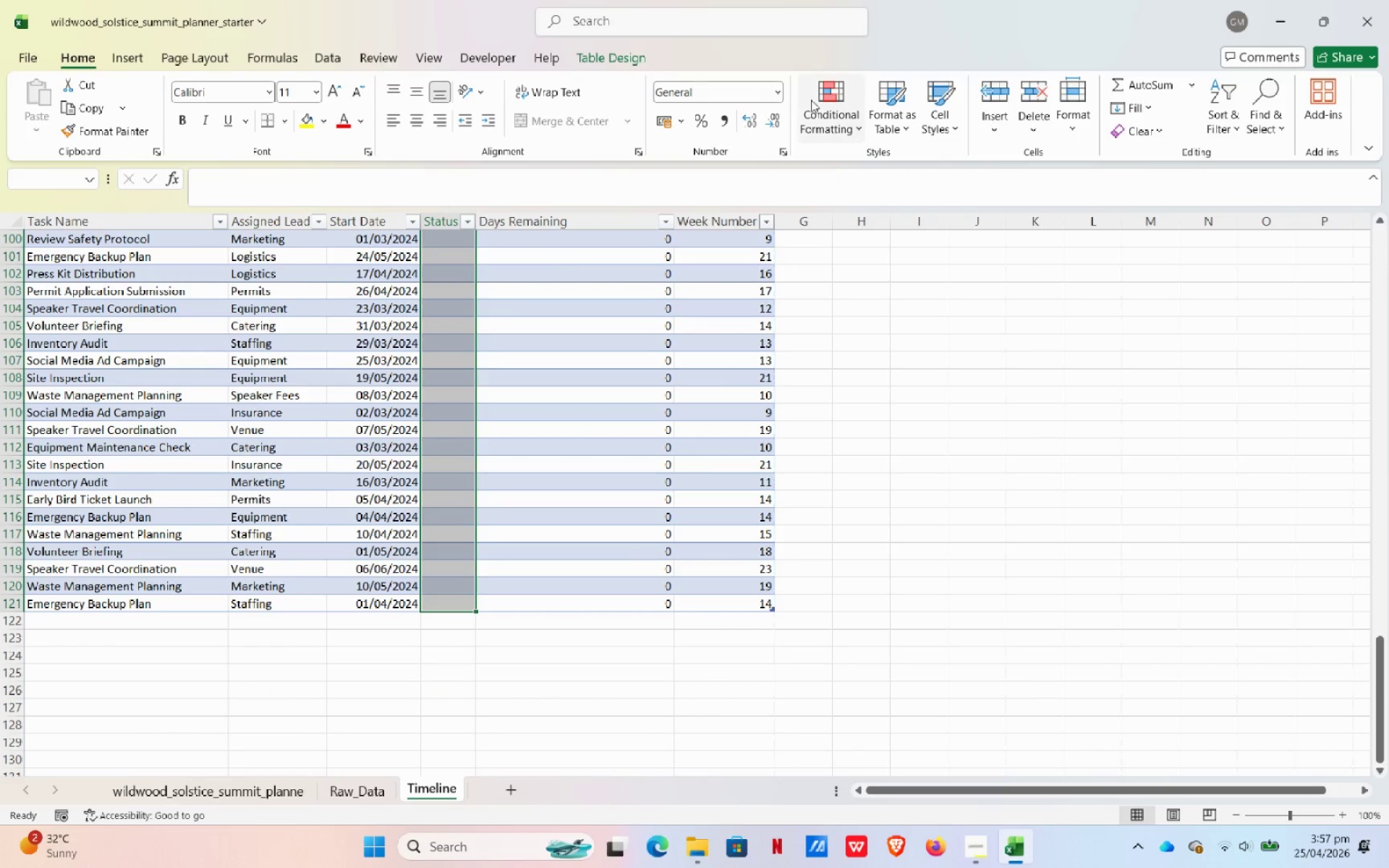 
scroll: coordinate [451, 555], scroll_direction: down, amount: 33.0
 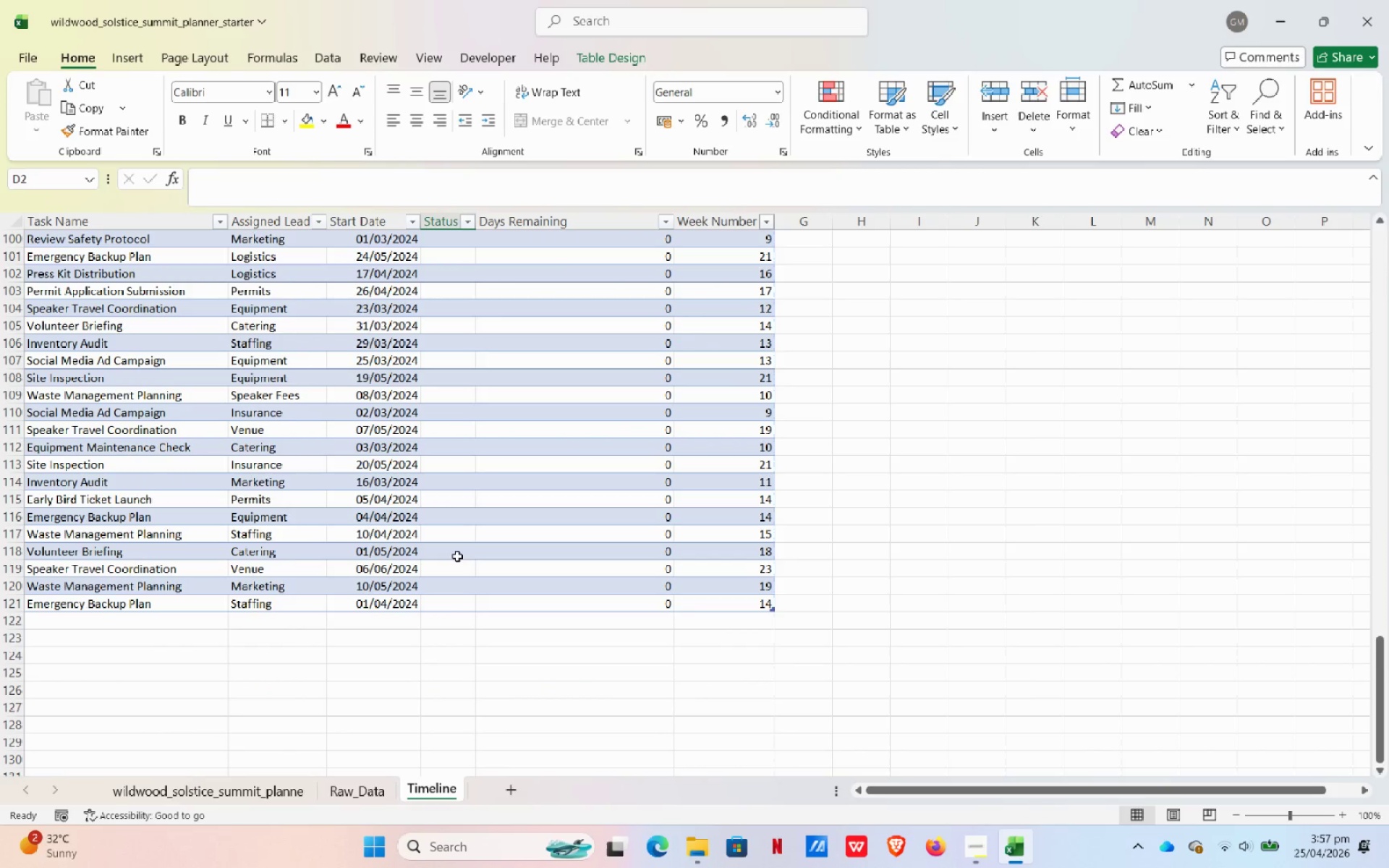 
left_click([459, 599])
 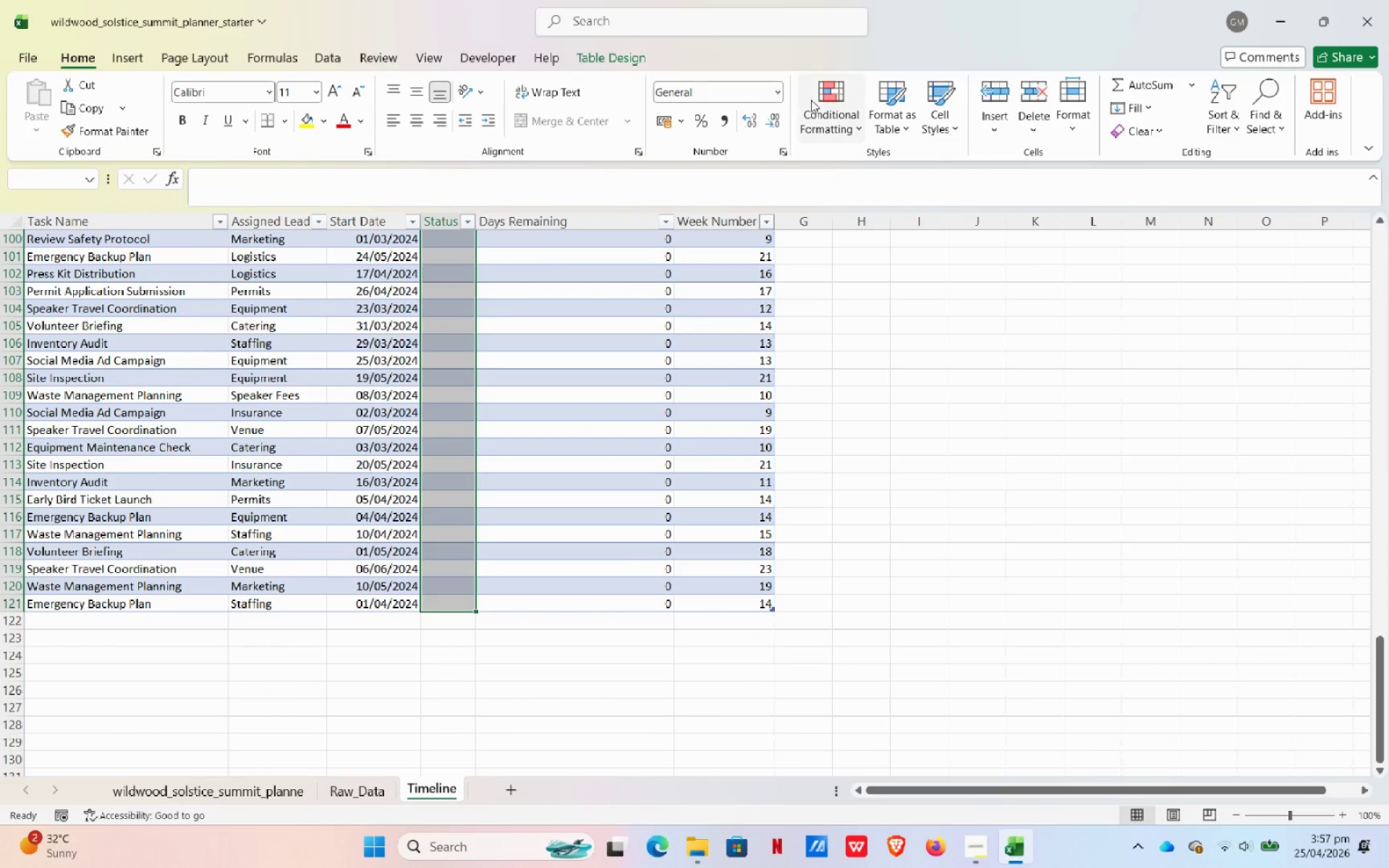 
left_click([818, 124])
 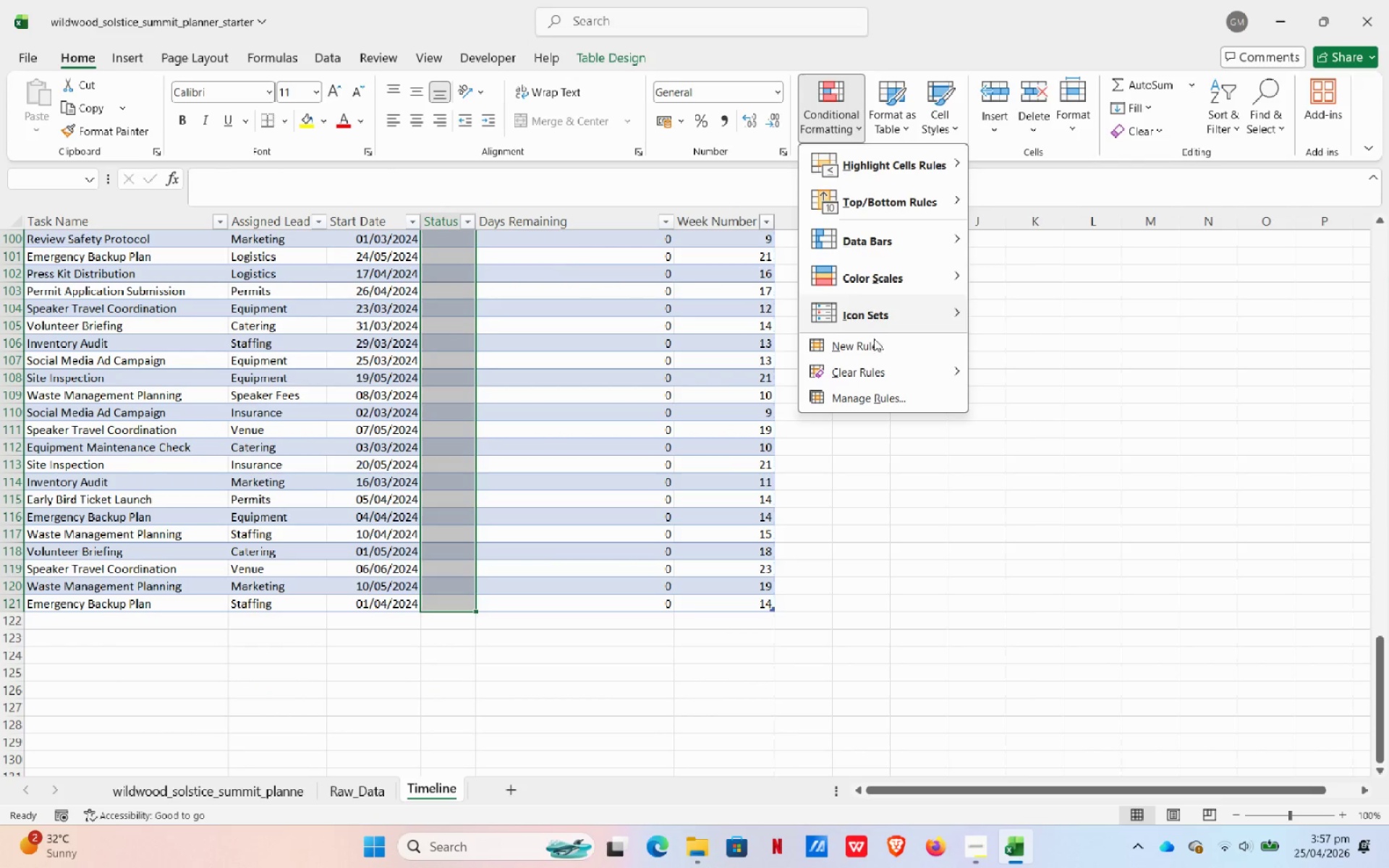 
left_click([874, 341])
 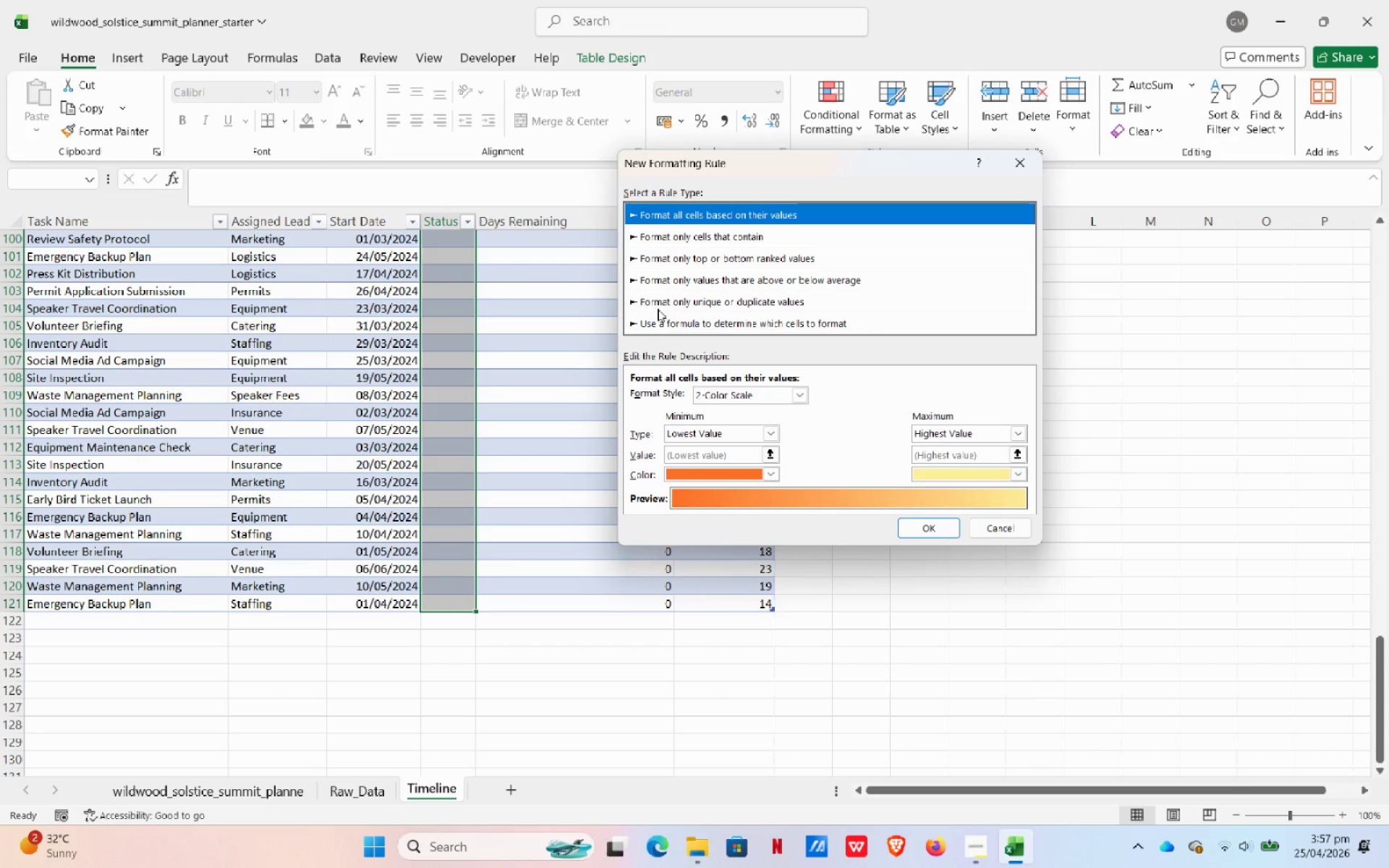 
left_click([655, 324])
 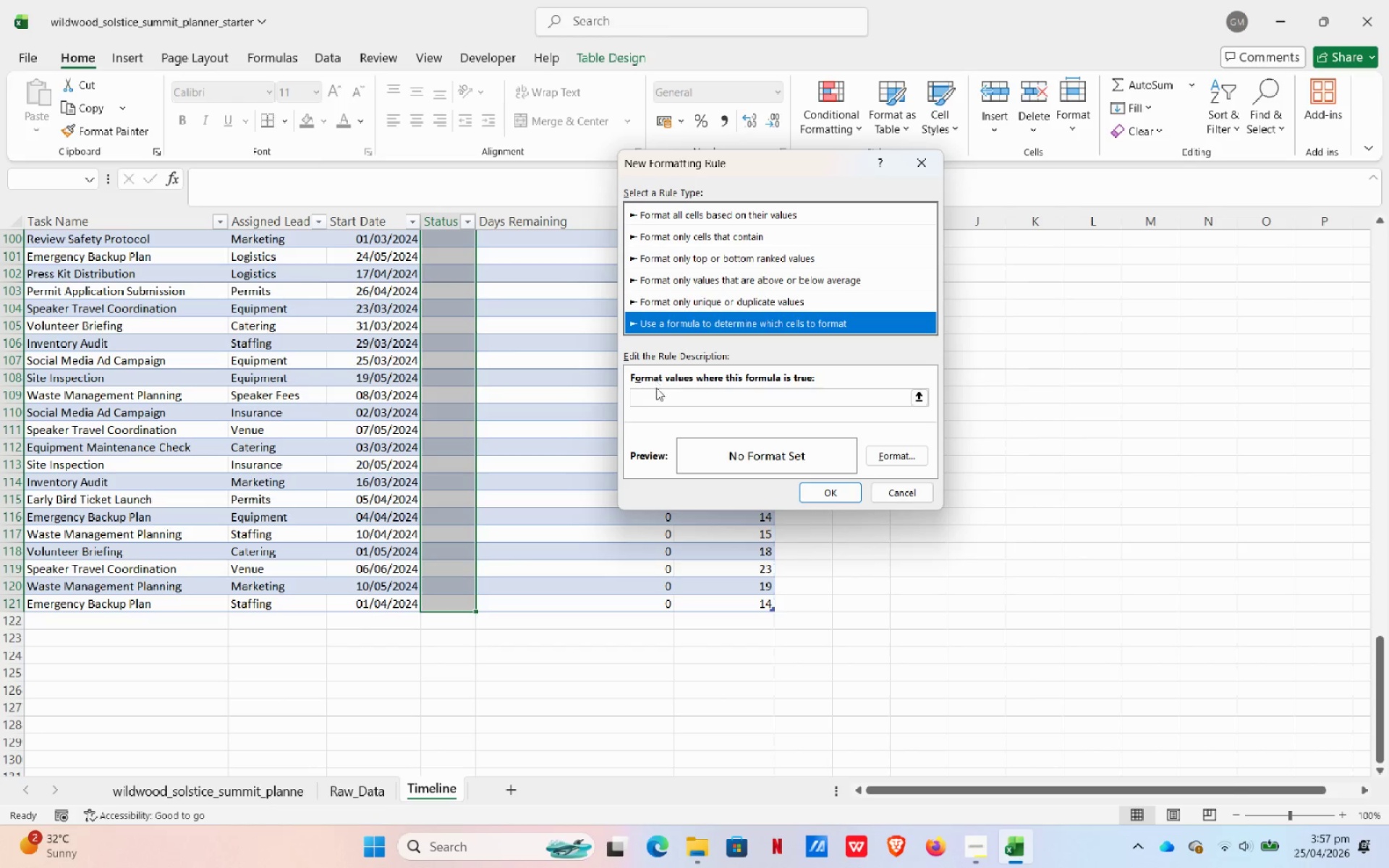 
double_click([660, 400])
 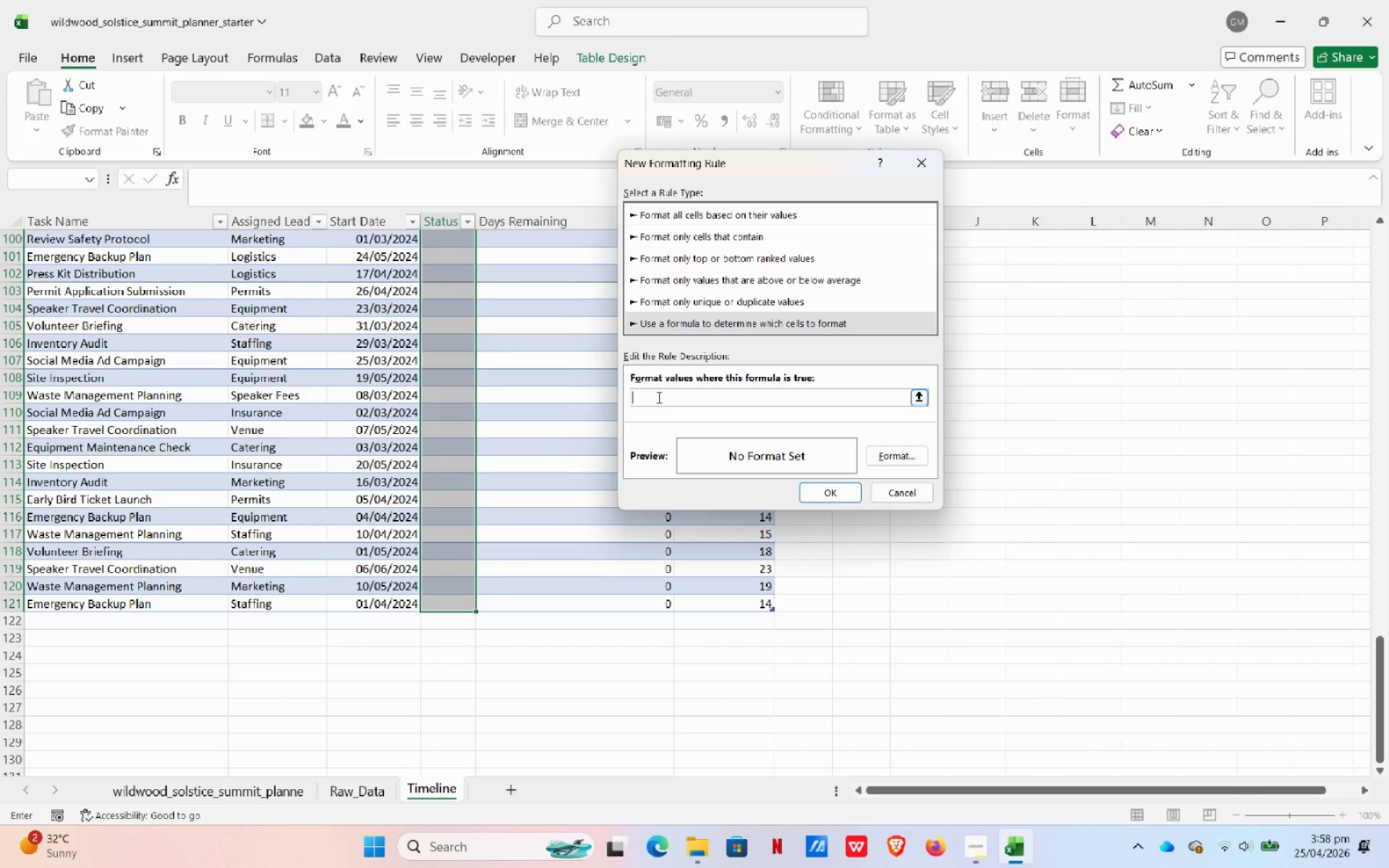 
type(=ANDC)
key(Backspace)
type((C@)
key(Backspace)
 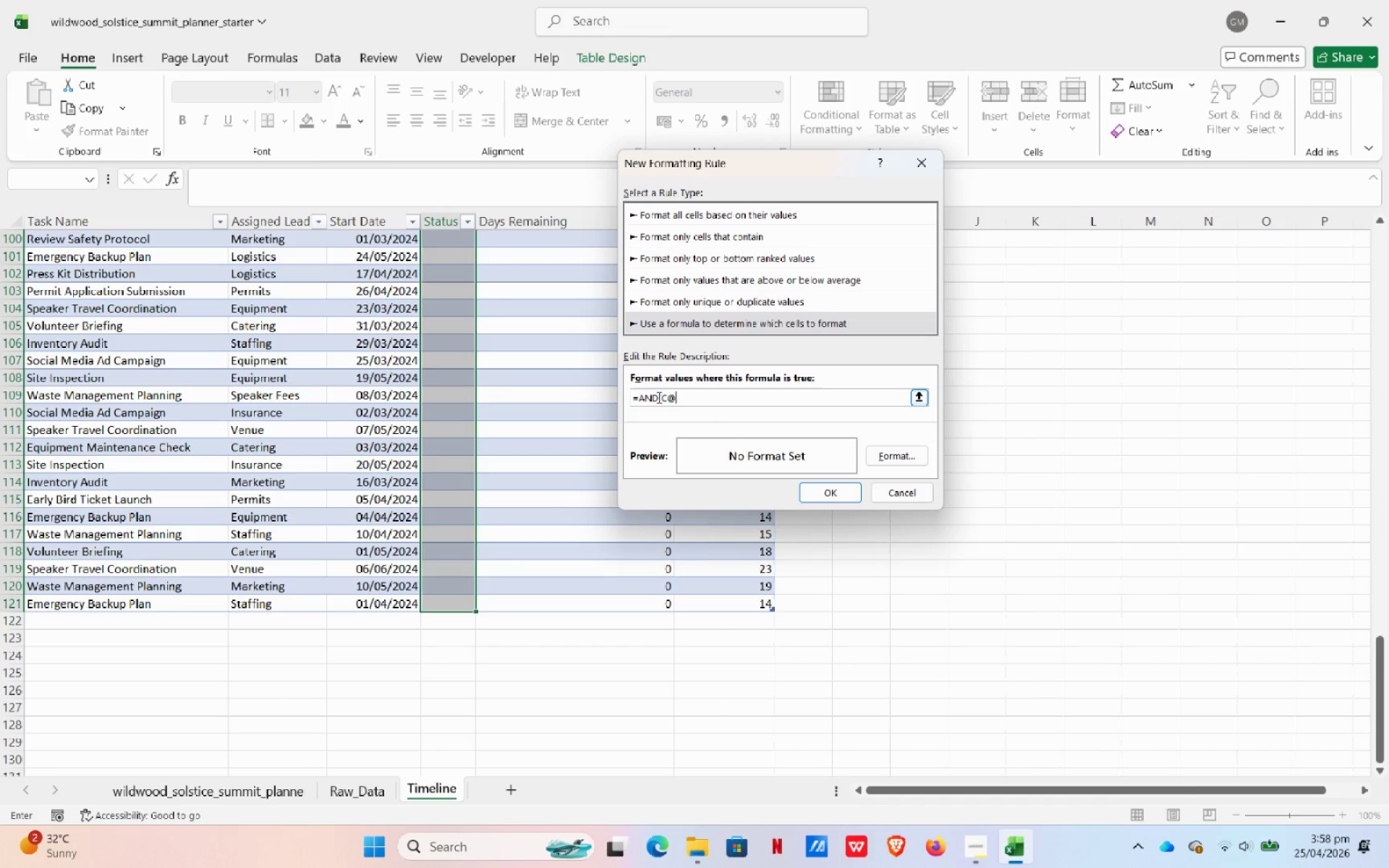 
 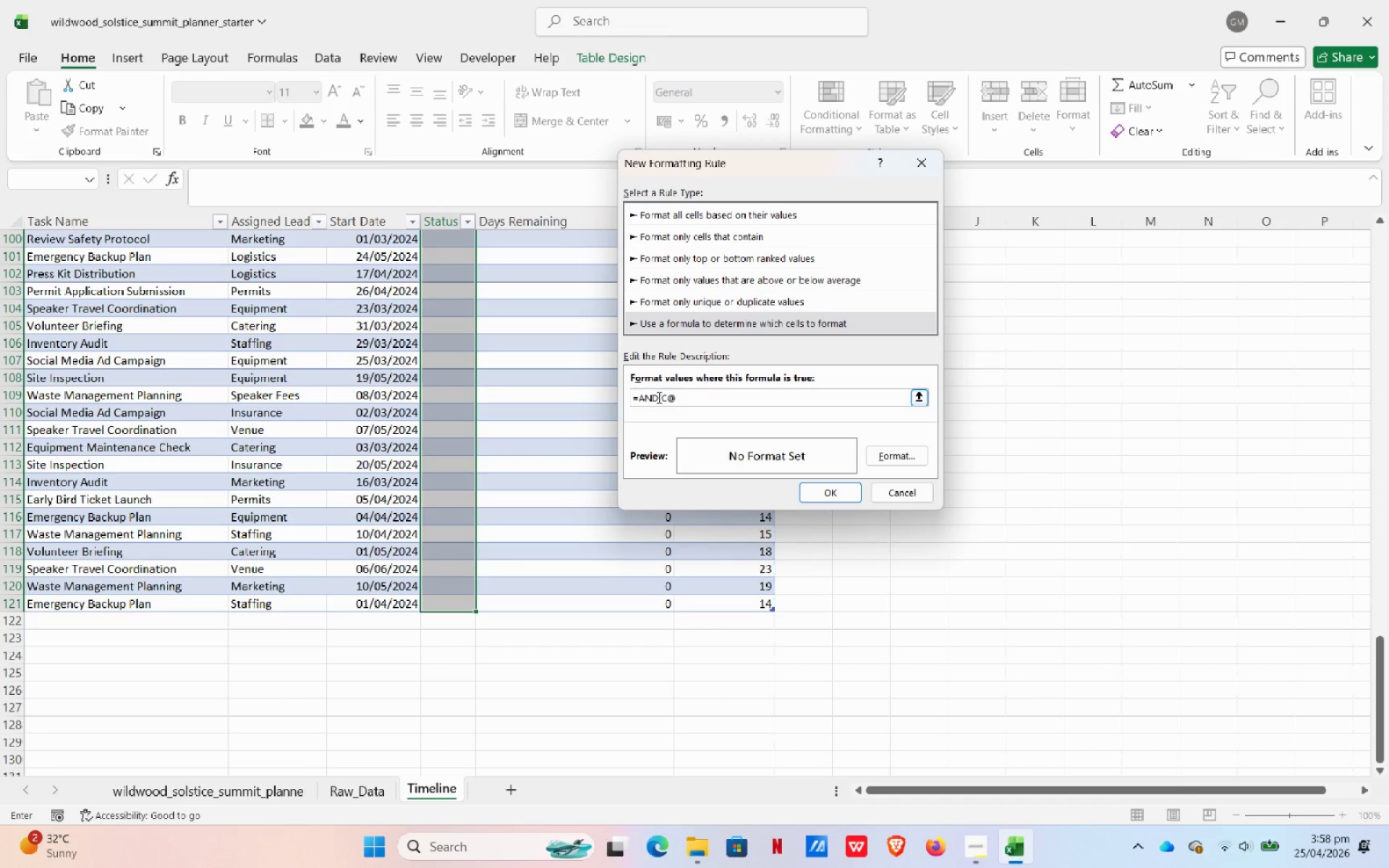 
hold_key(key=ShiftLeft, duration=0.52)
 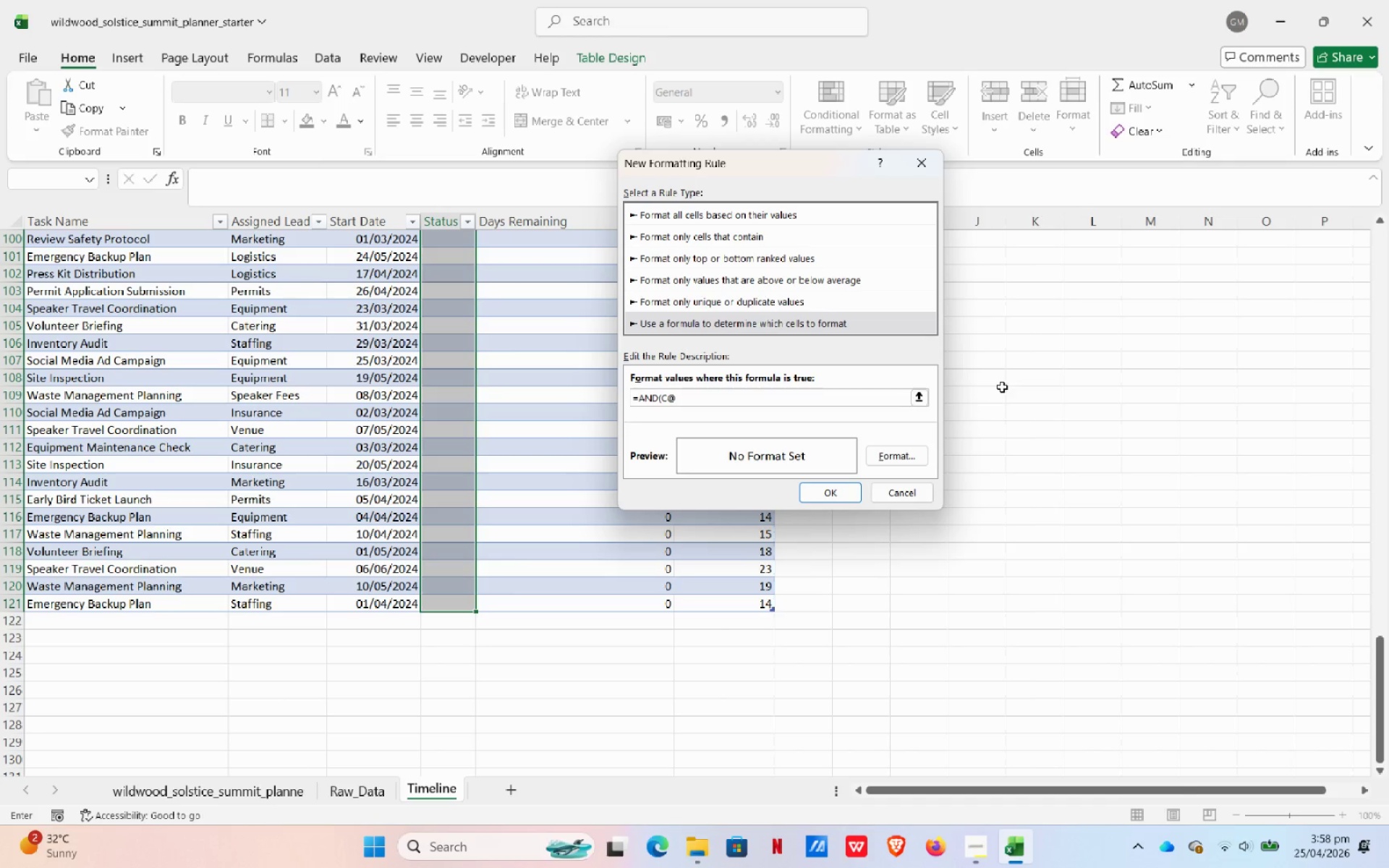 
hold_key(key=2, duration=0.33)
 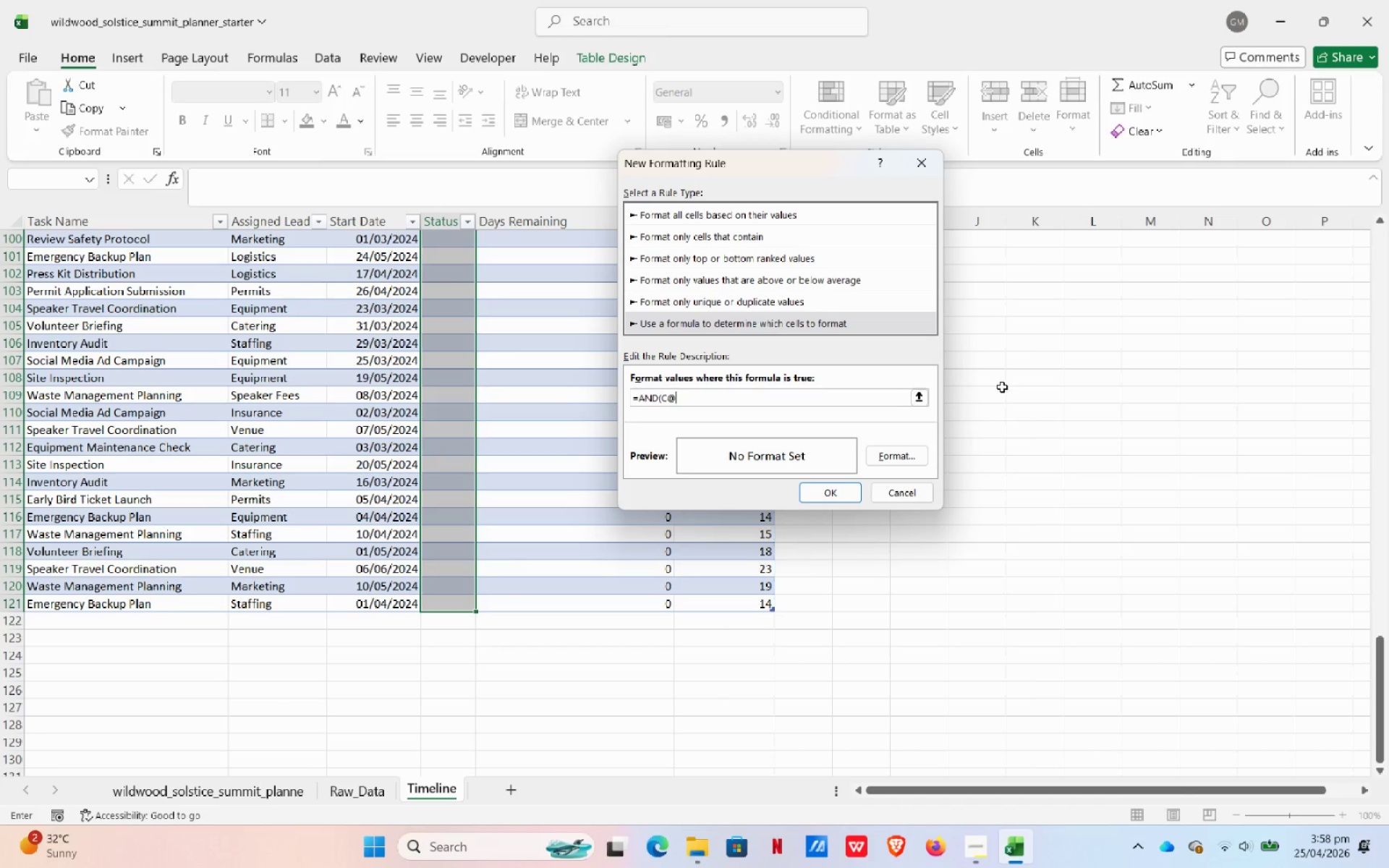 
key(Backspace)
type(2<TODAY(),D2<>"Complete"))
 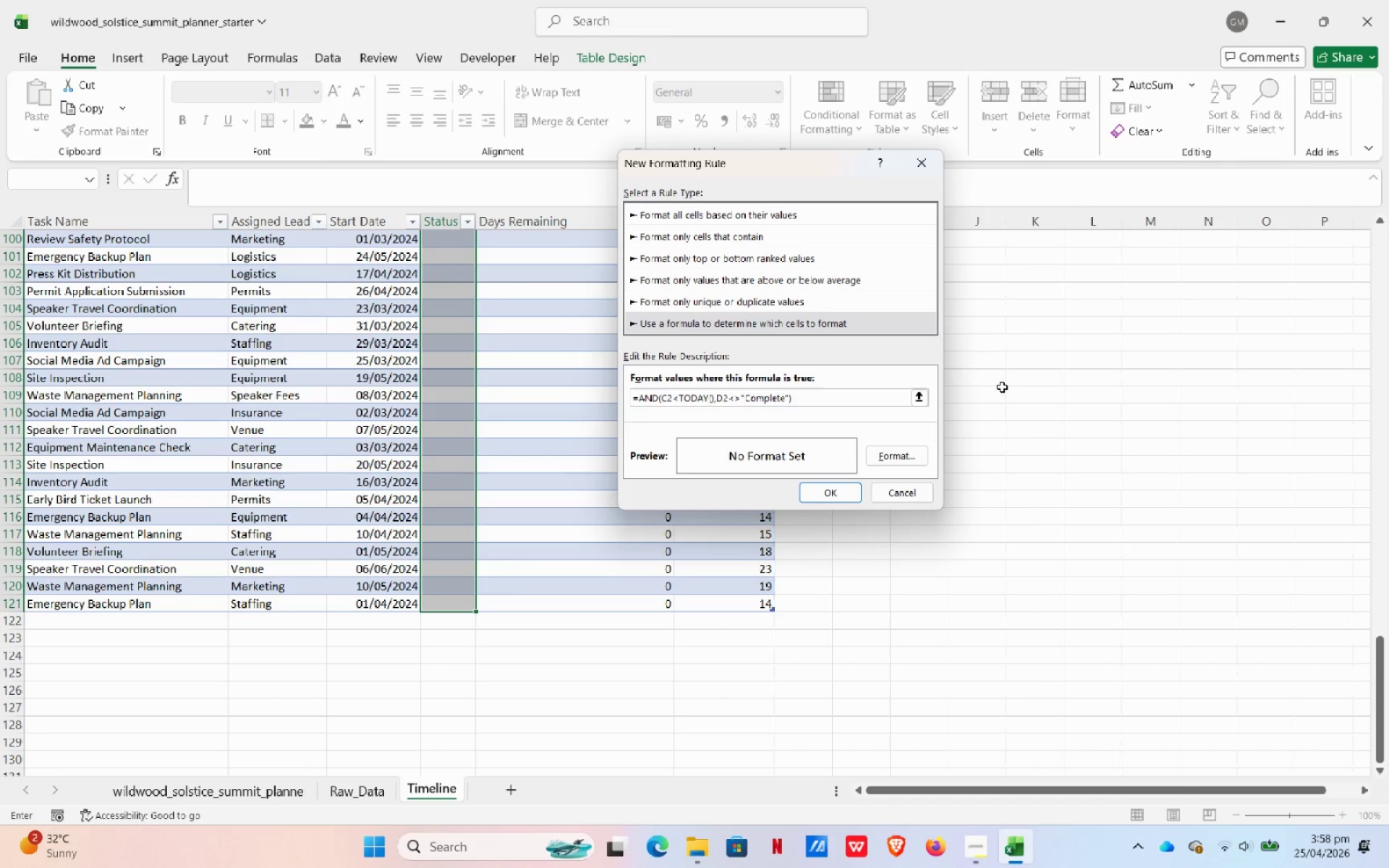 
left_click([908, 449])
 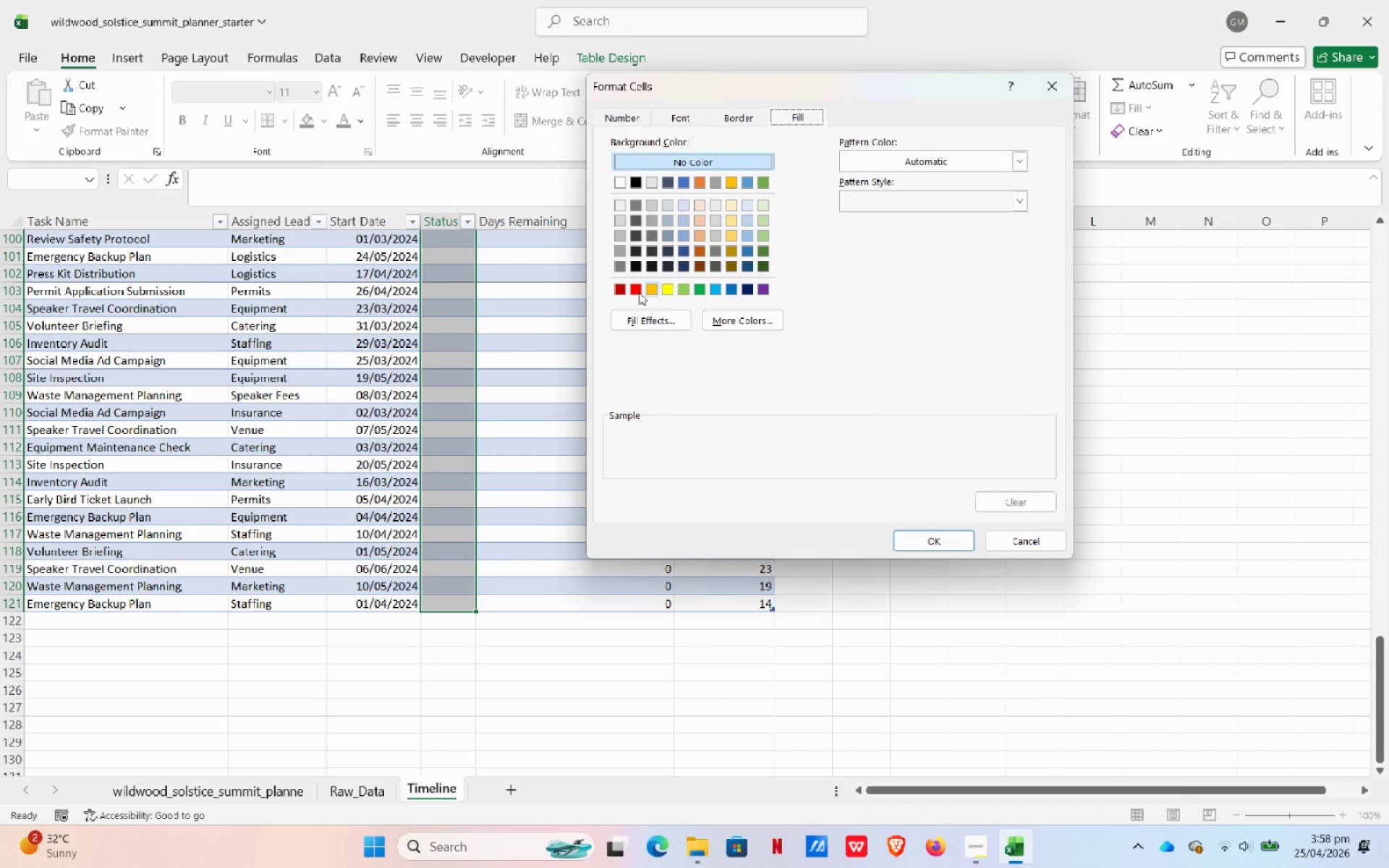 
left_click([634, 293])
 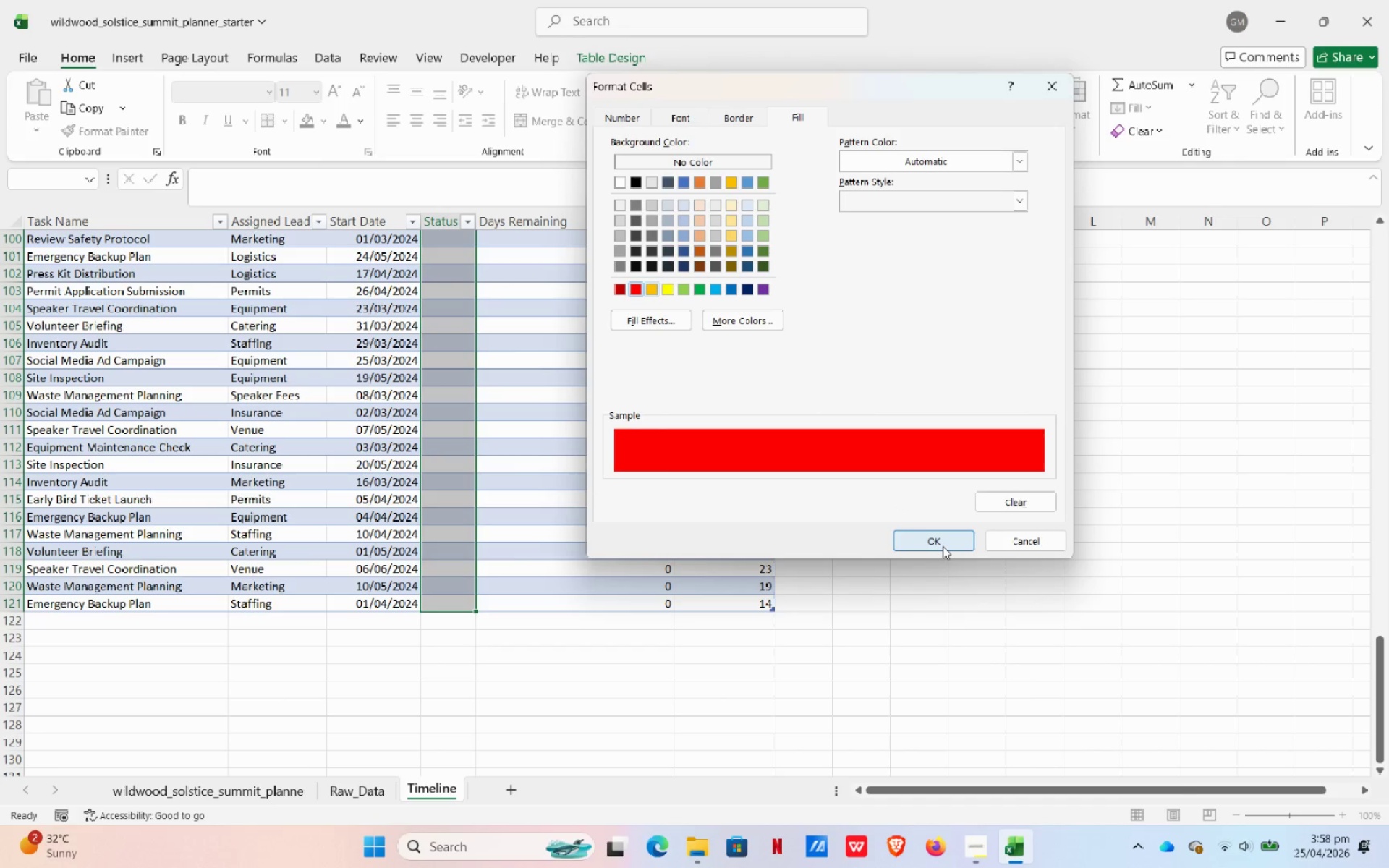 
left_click([944, 546])
 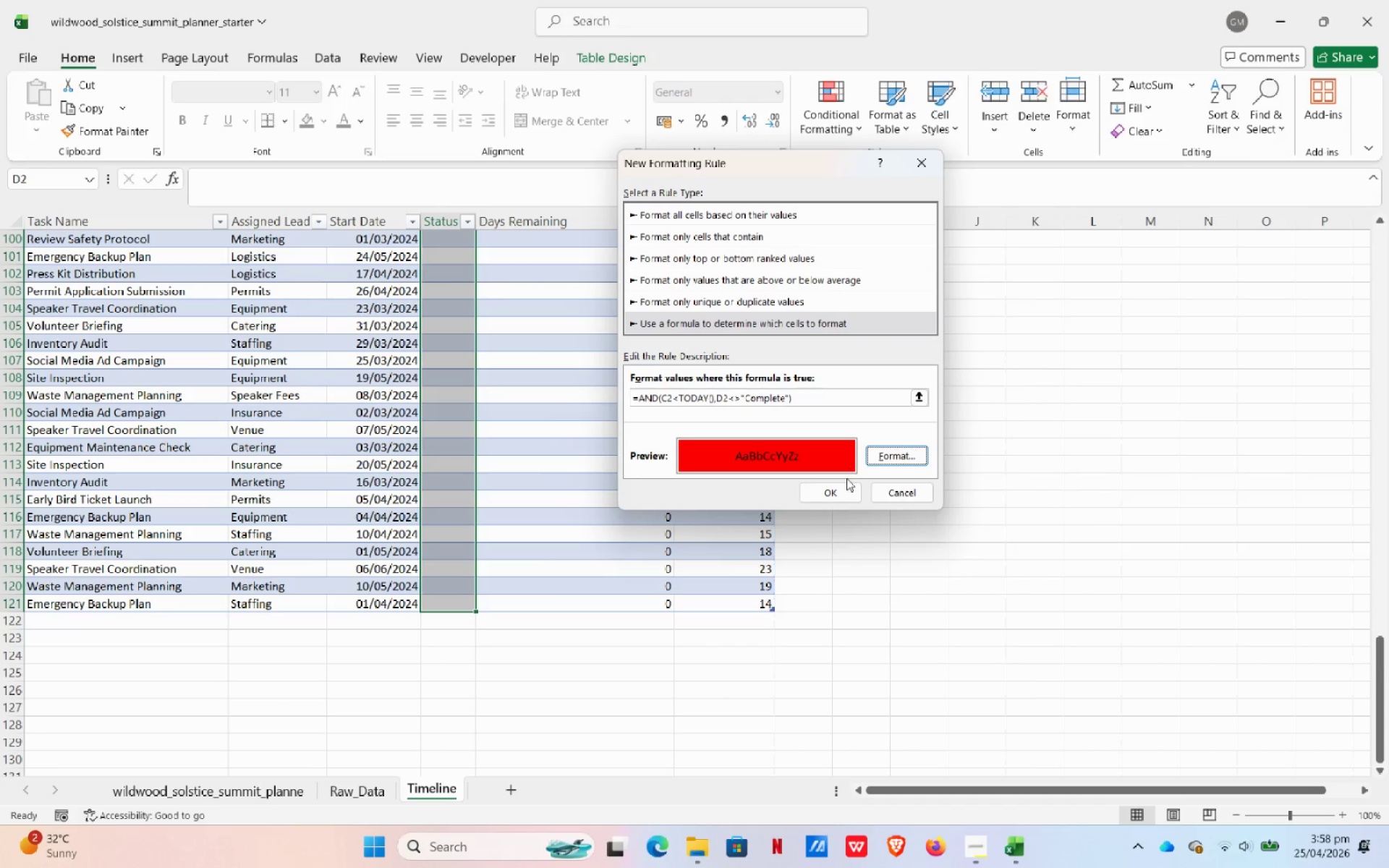 
left_click([839, 487])
 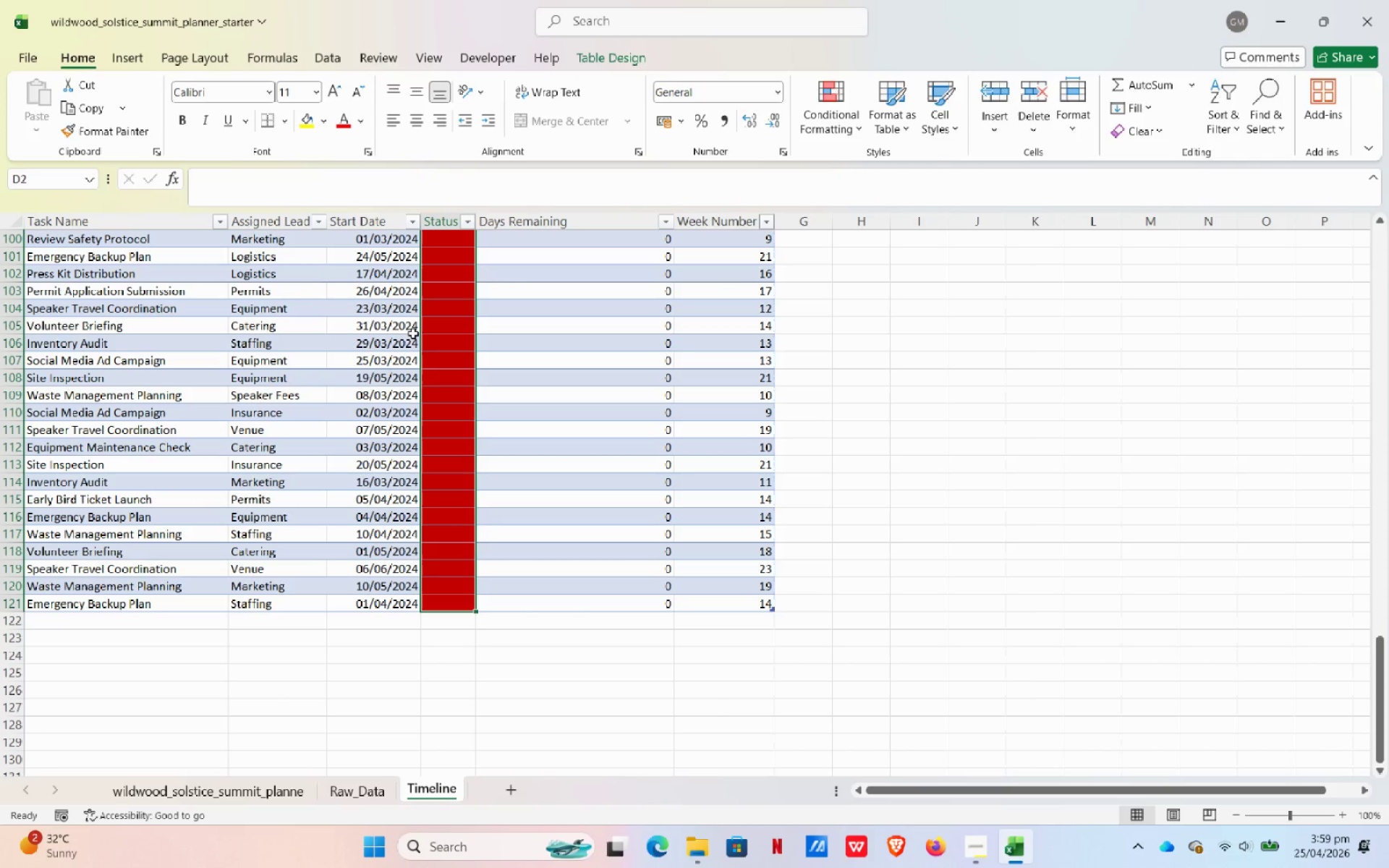 
wait(39.03)
 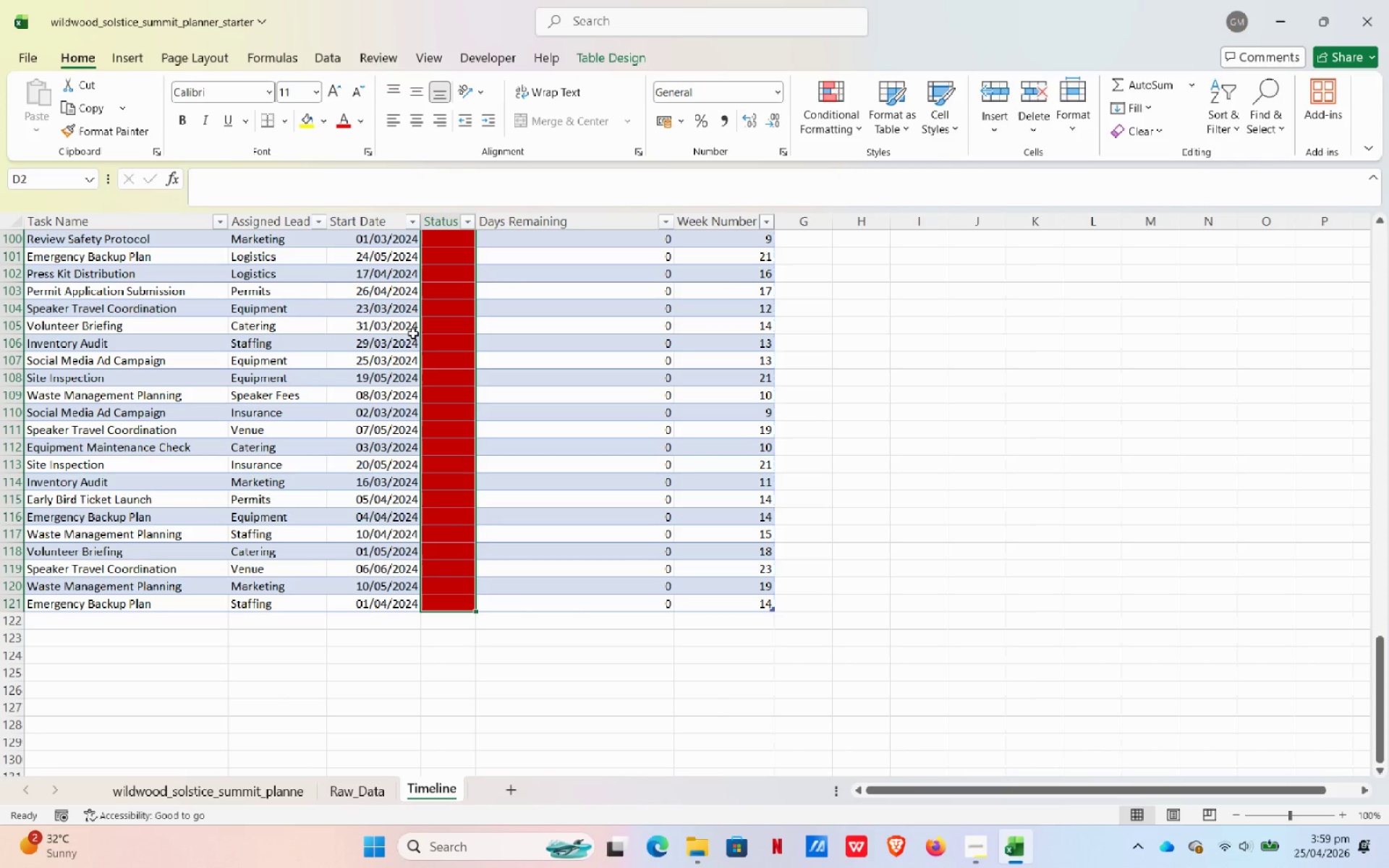 
left_click([815, 131])
 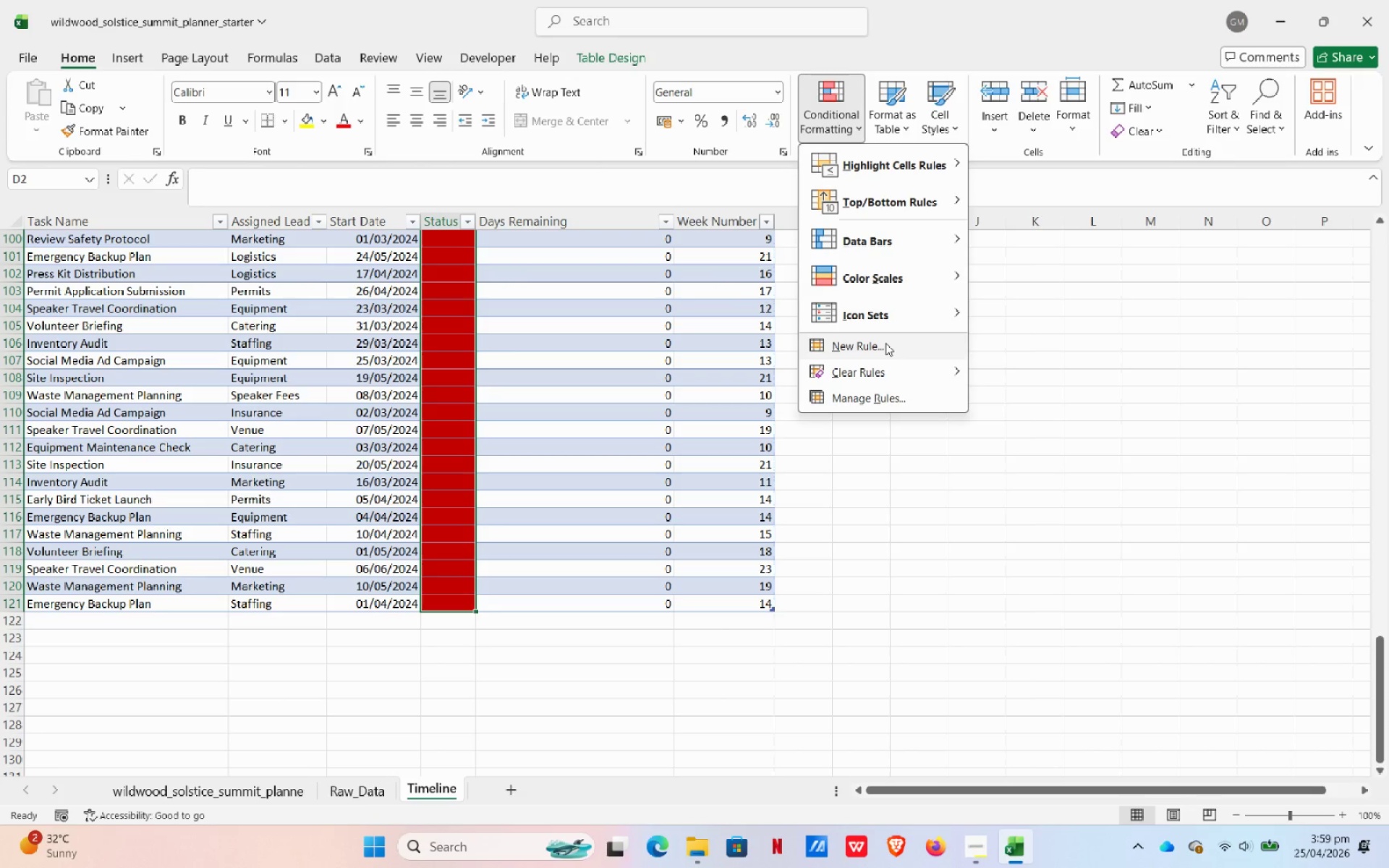 
left_click([886, 346])
 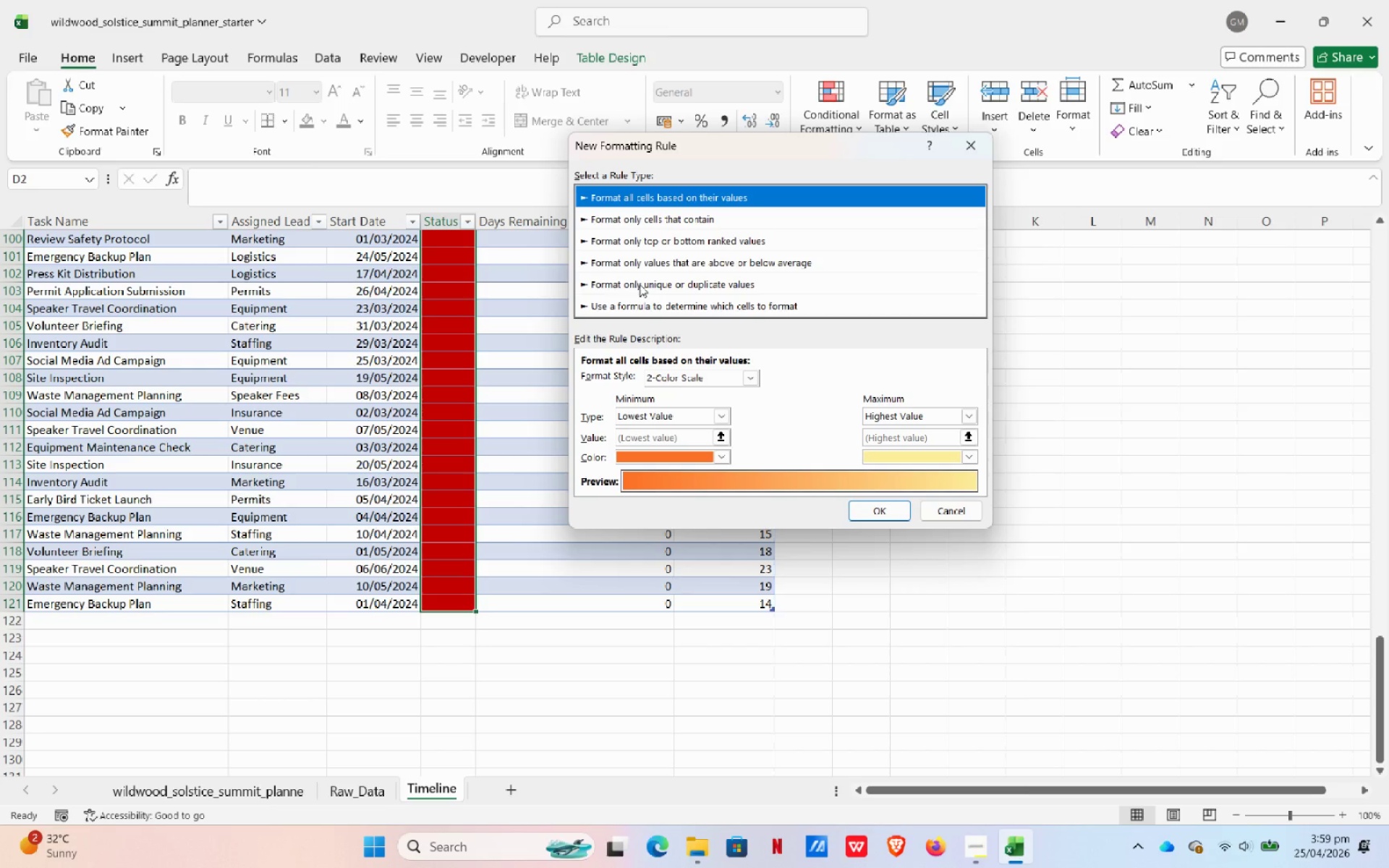 
wait(10.67)
 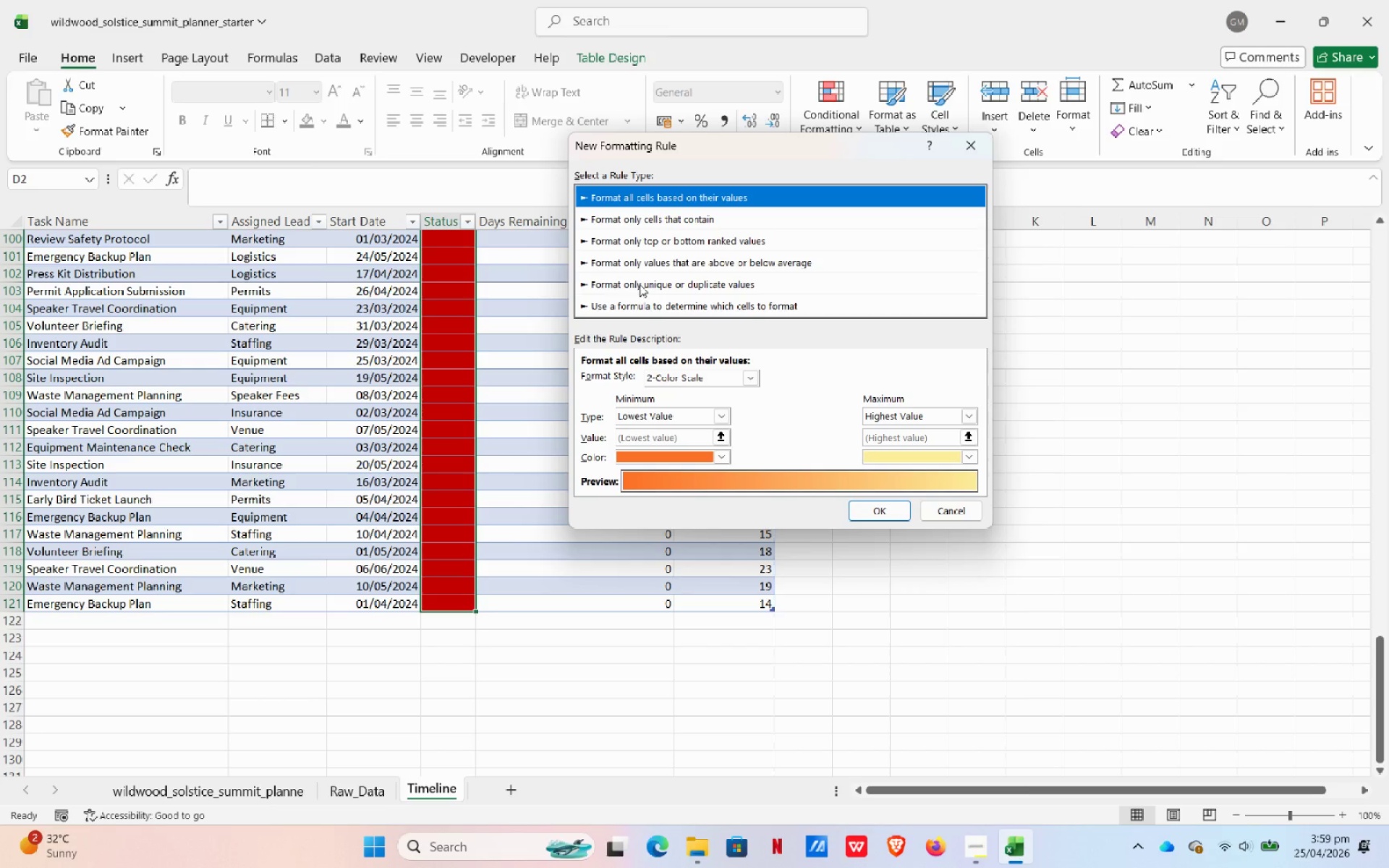 
left_click([643, 304])
 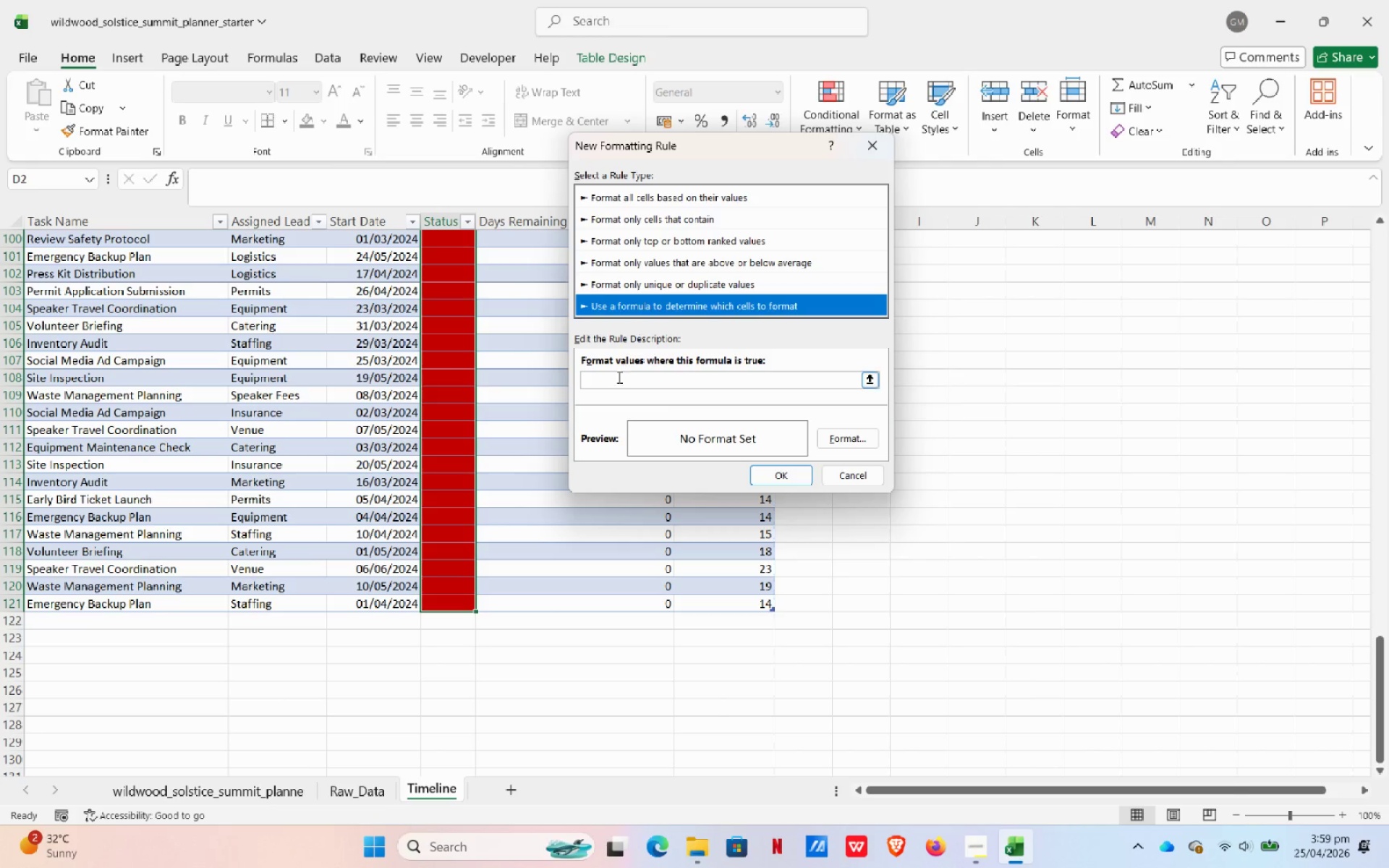 
left_click([617, 382])
 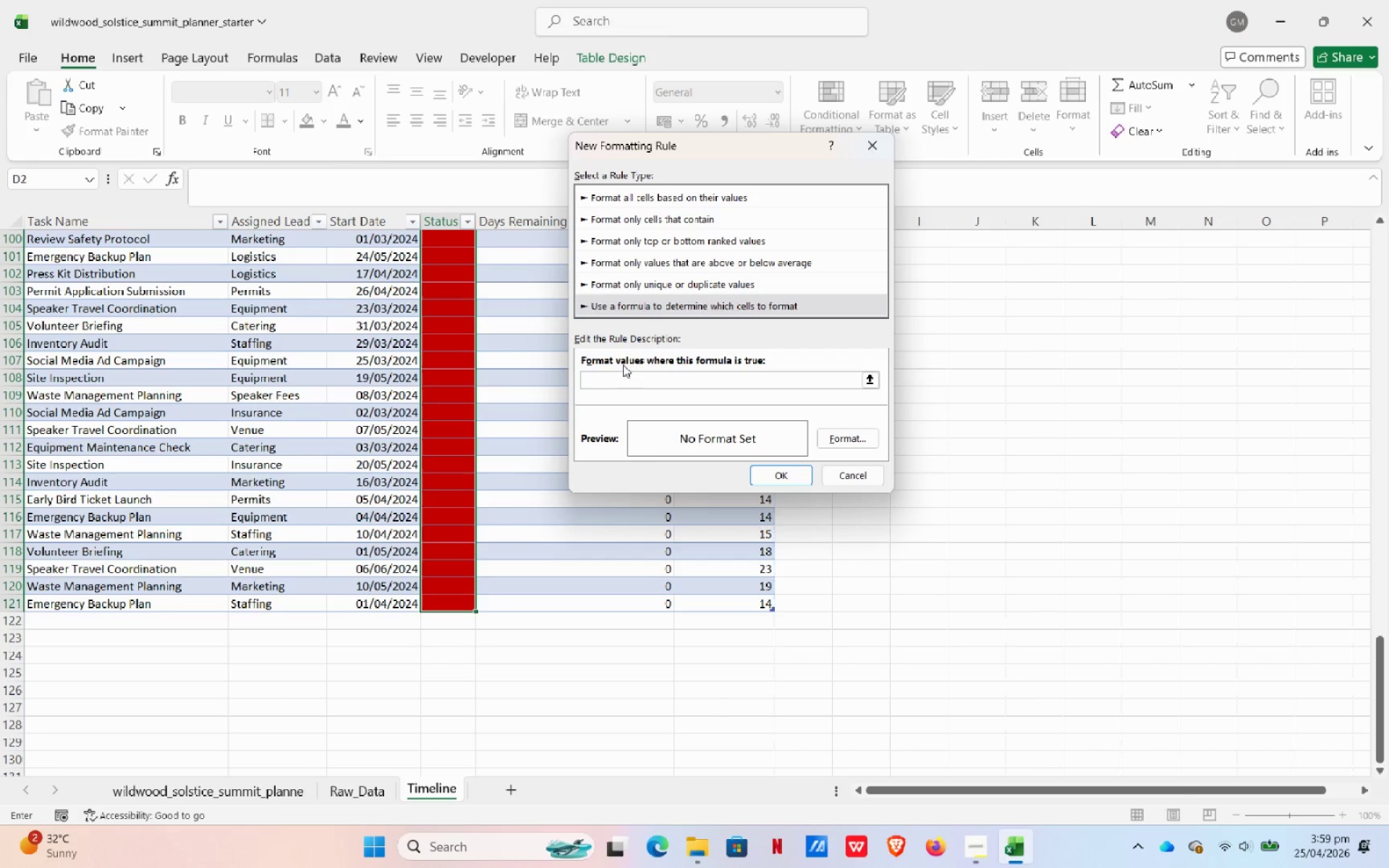 
type(=a)
key(Backspace)
type(AND)
 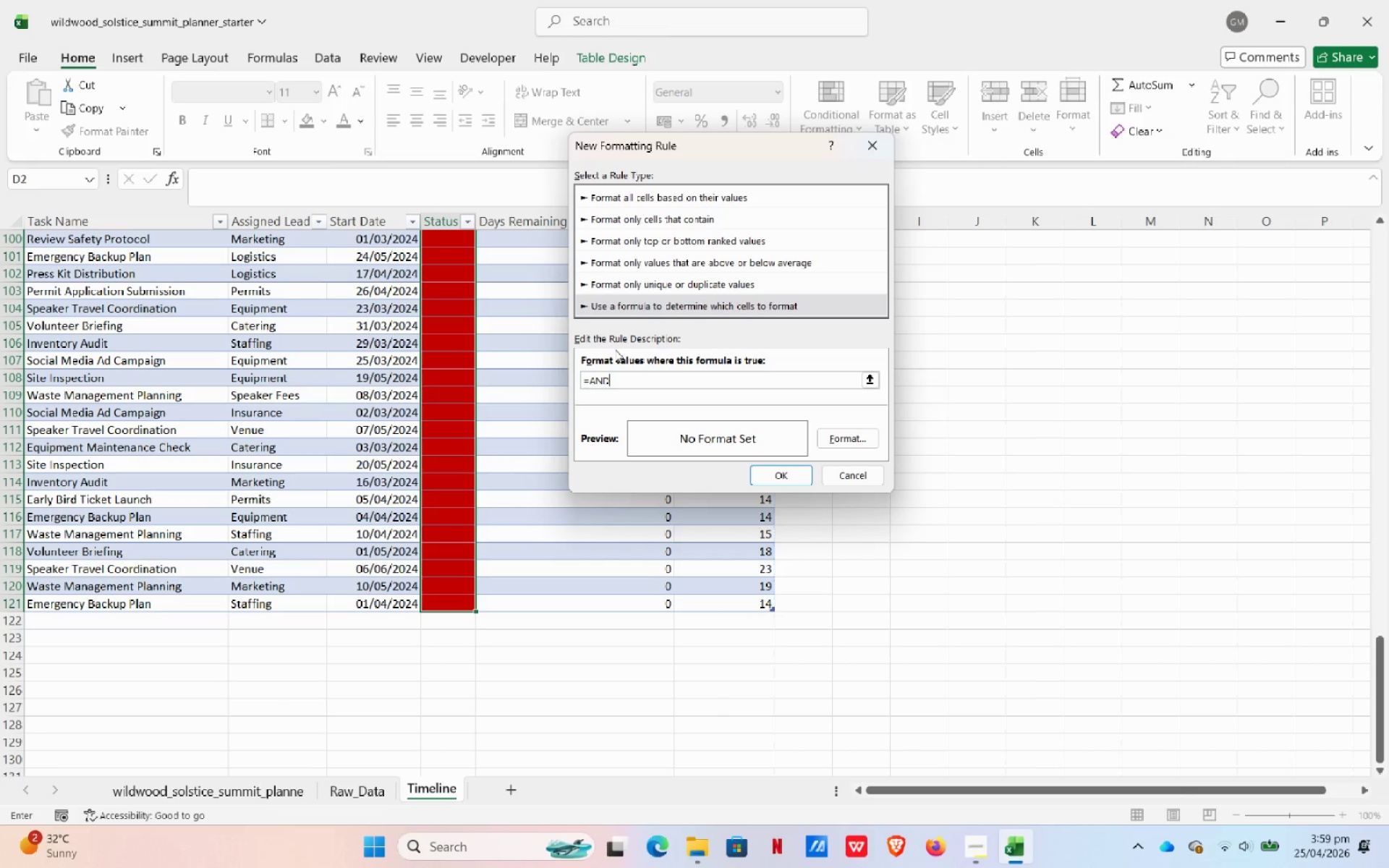 
wait(7.51)
 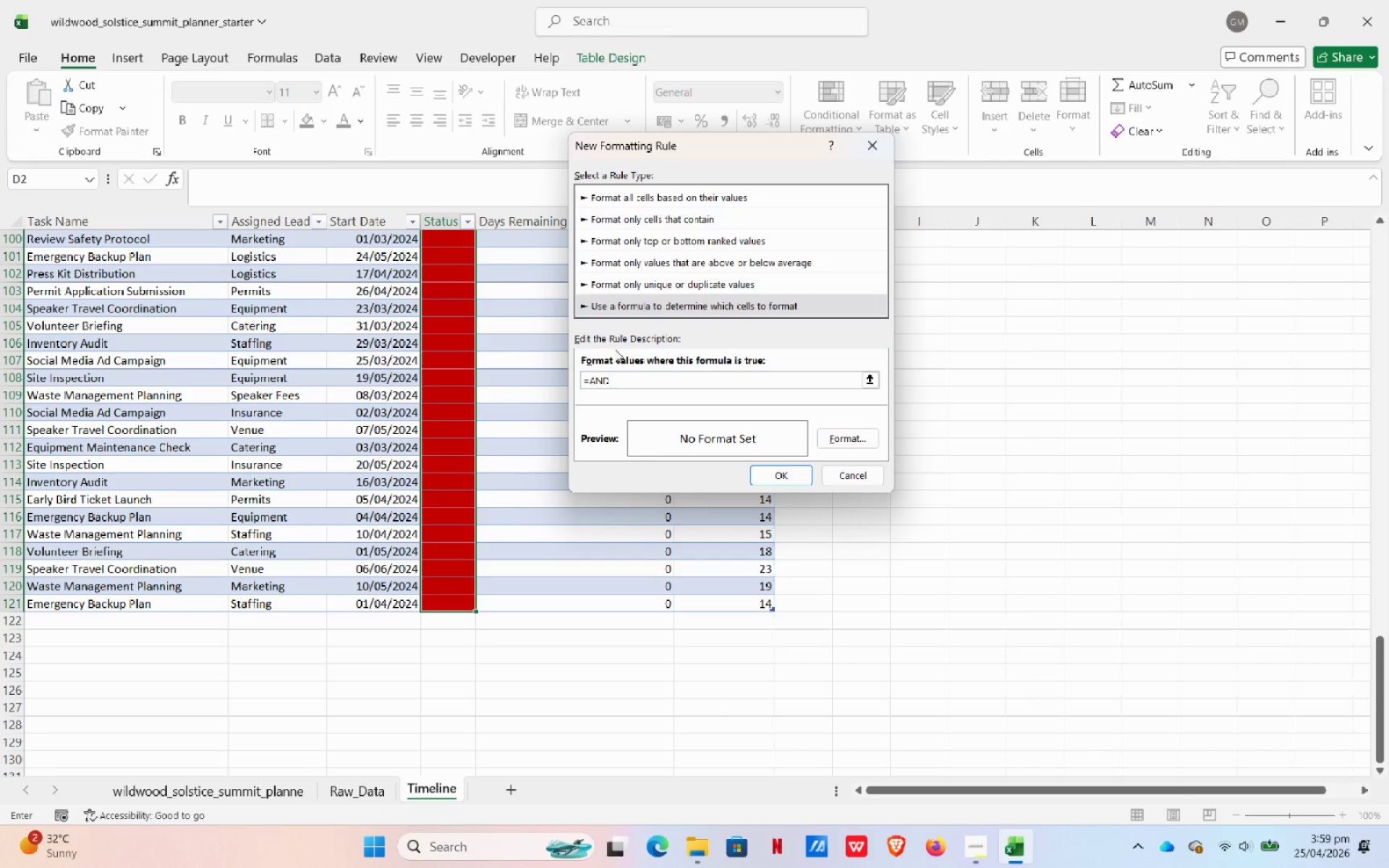 
key(Shift+9)
 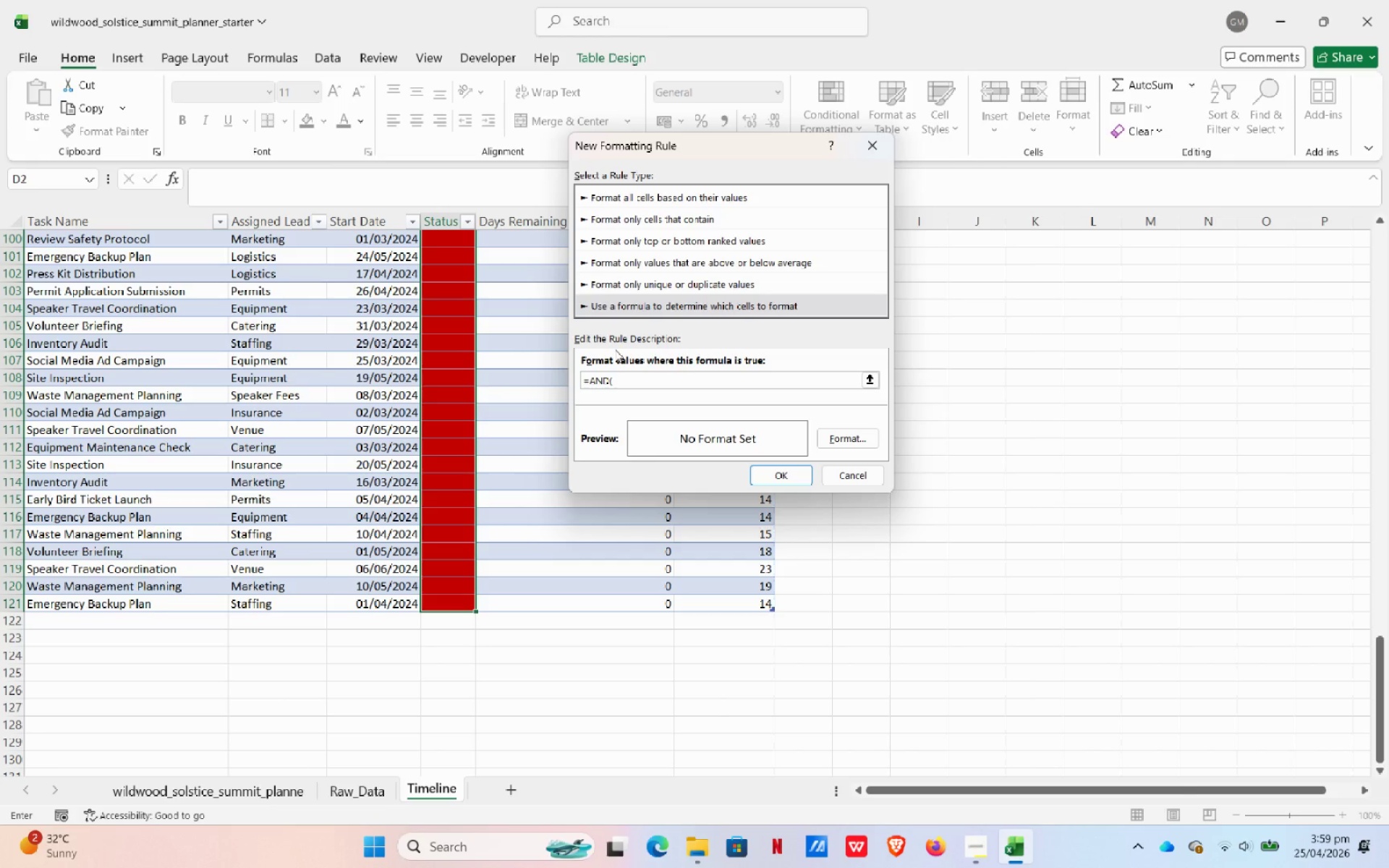 
key(Backspace)
type([()
key(Backspace)
key(Backspace)
type(([A)
key(Backspace)
type(@(Sta)
key(Backspace)
key(Backspace)
 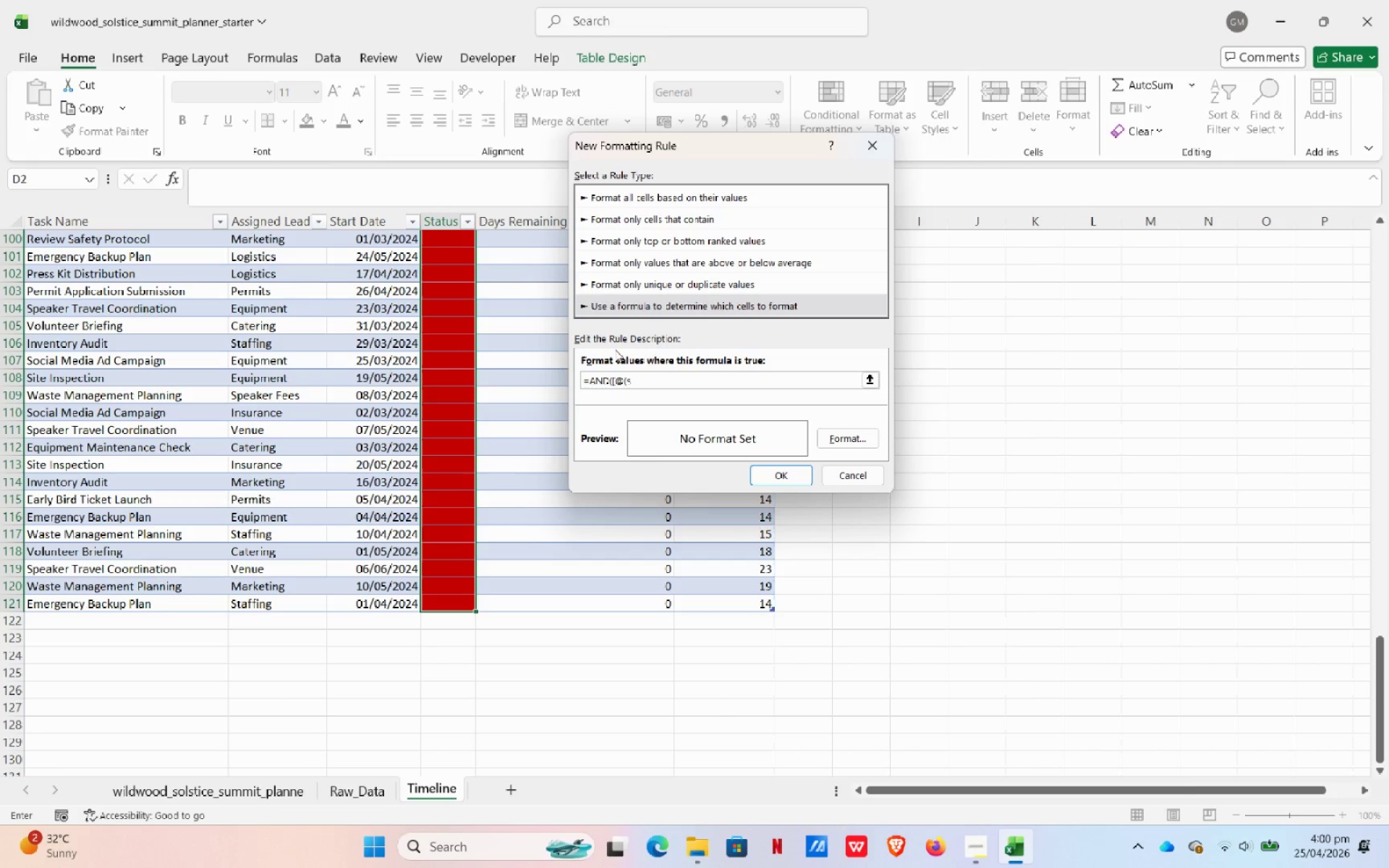 
key(Backspace)
 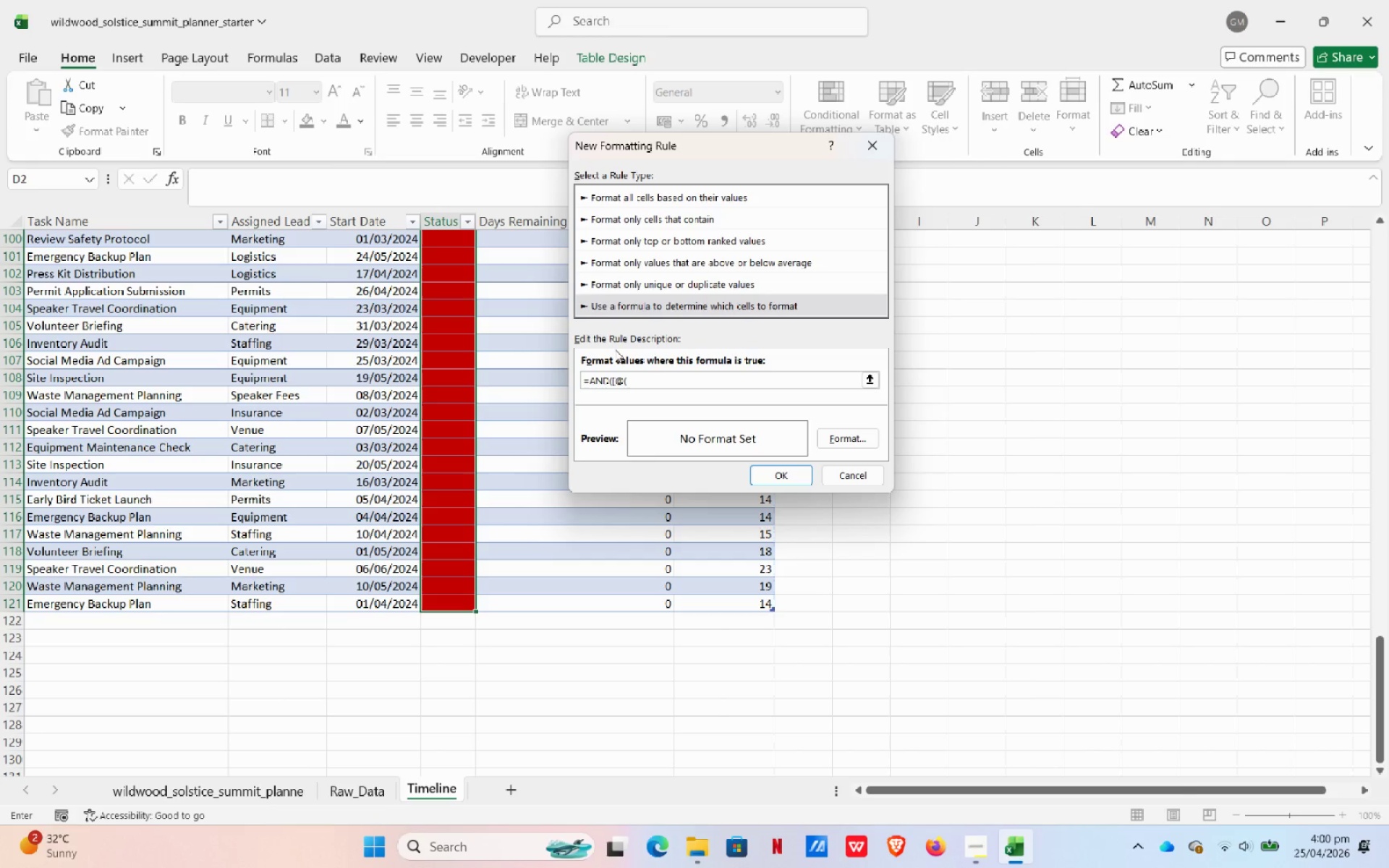 
hold_key(key=ShiftLeft, duration=0.64)
 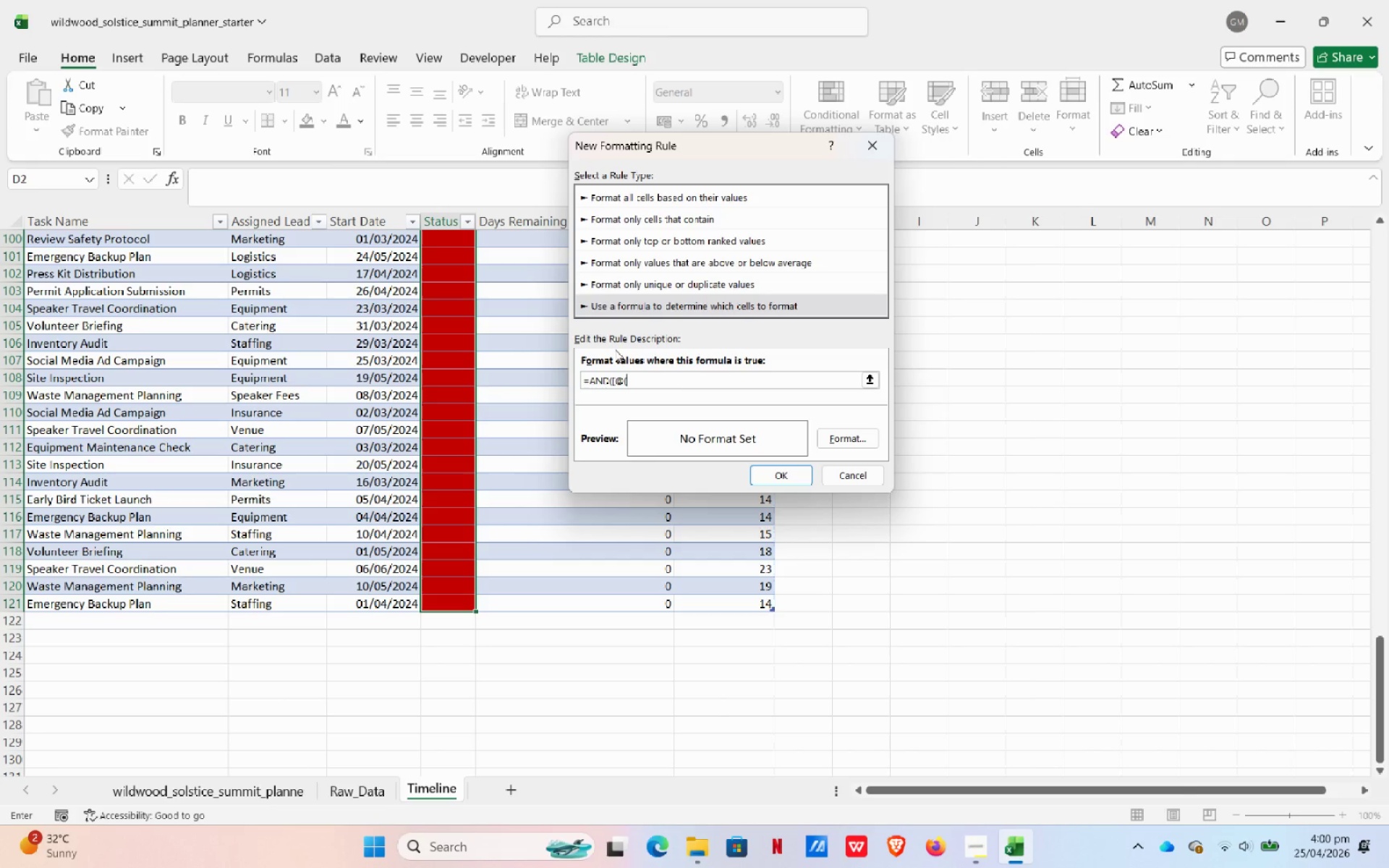 
key(Shift+ShiftLeft)
 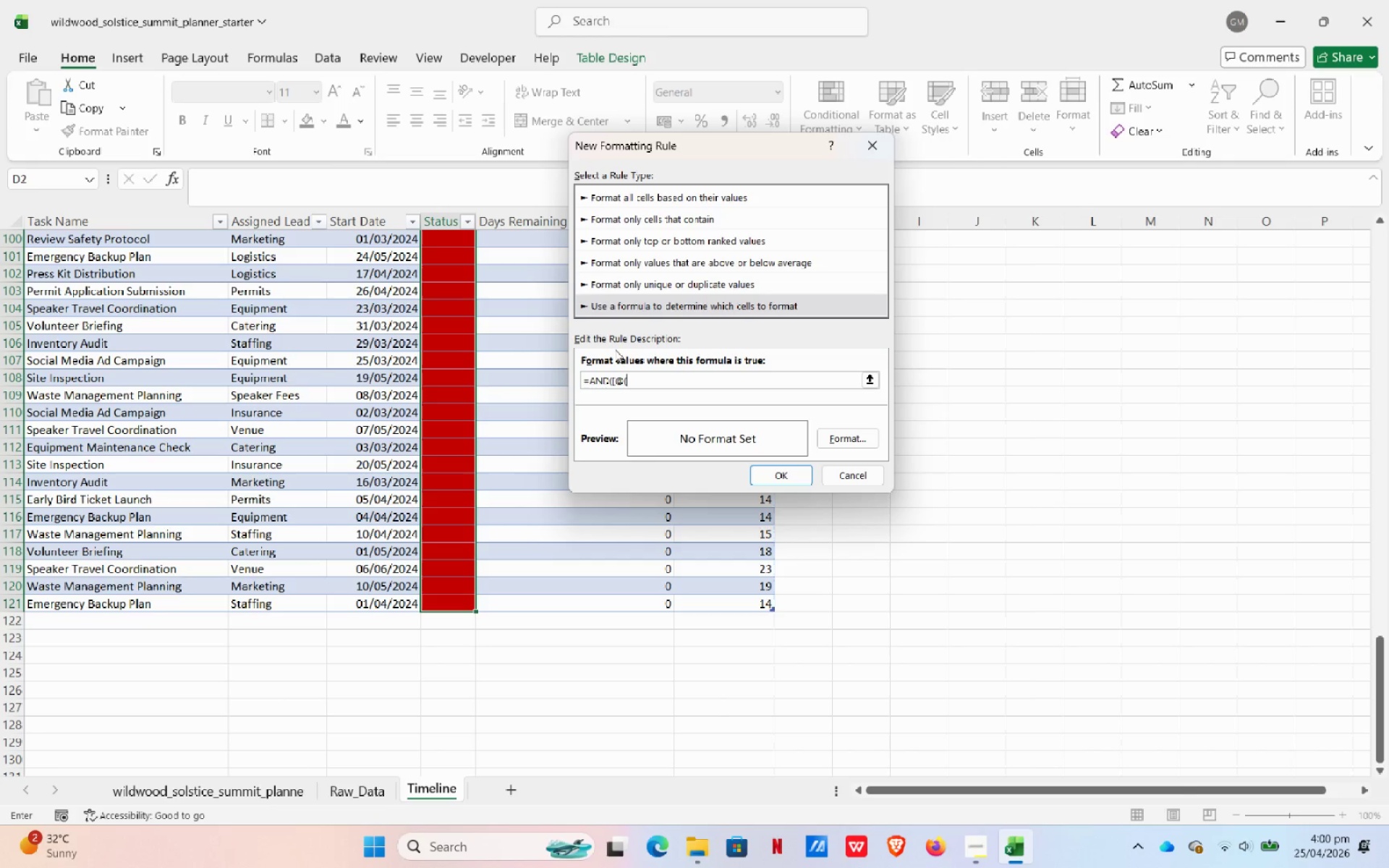 
key(Backspace)
 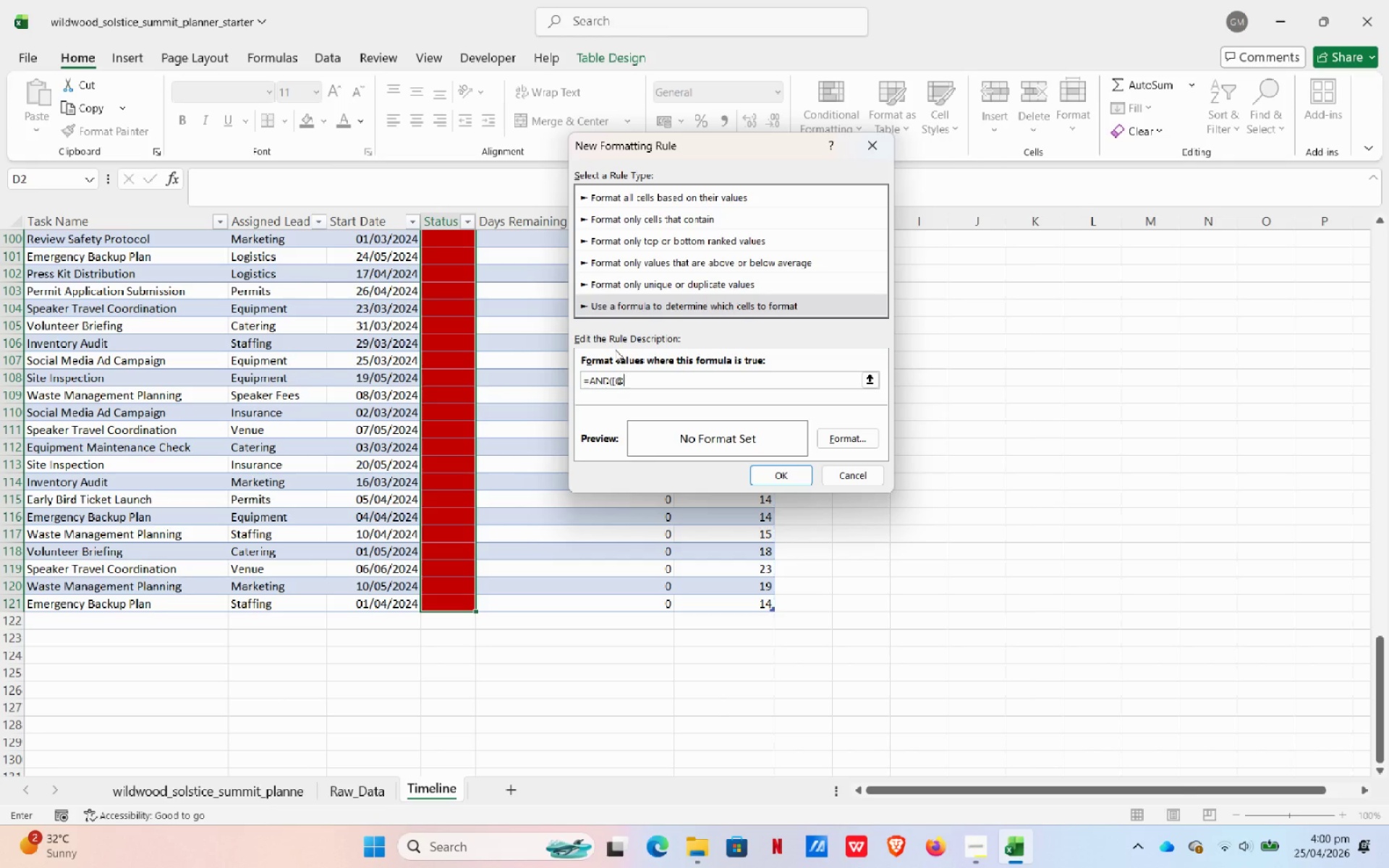 
key(BracketLeft)
 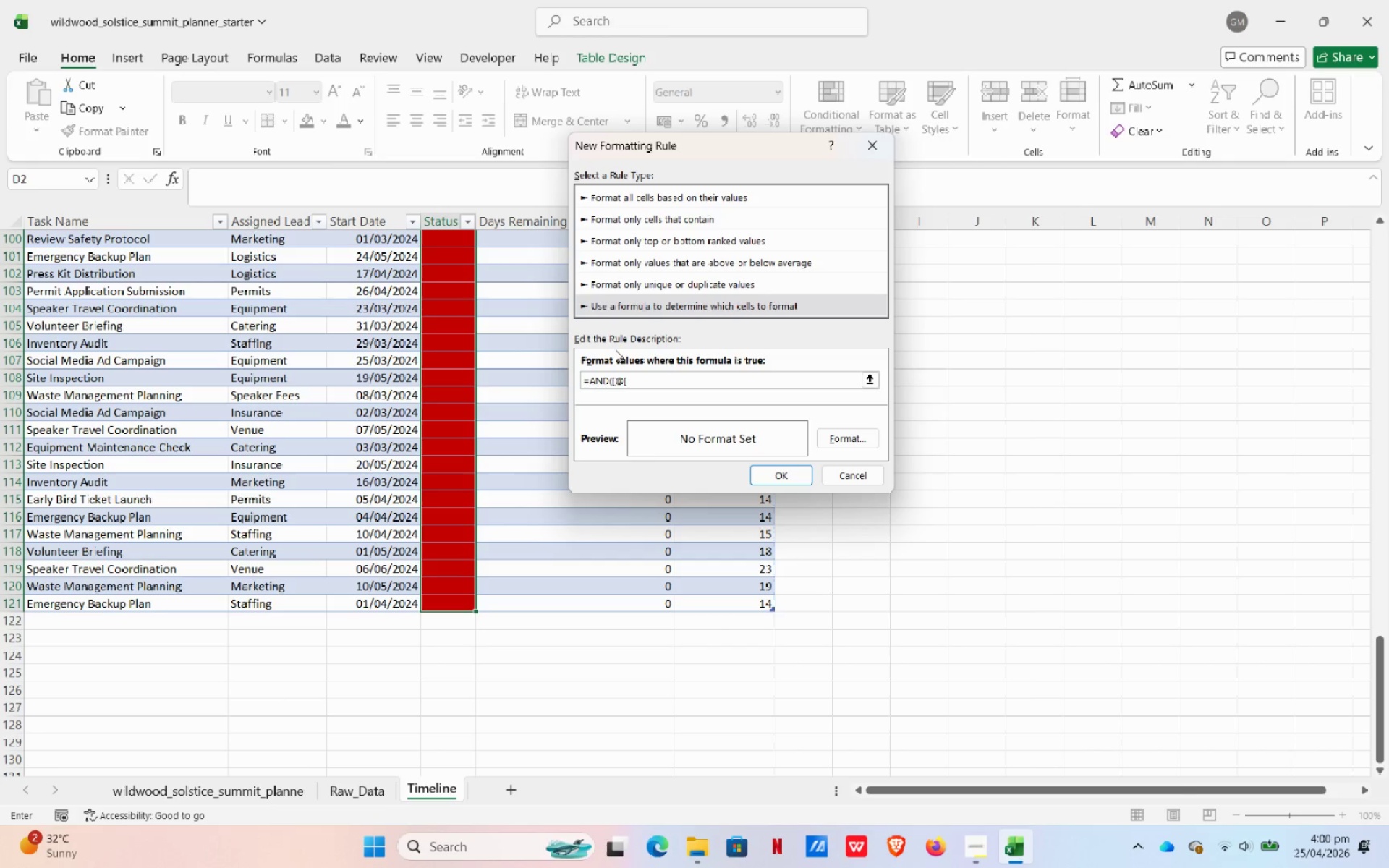 
wait(9.05)
 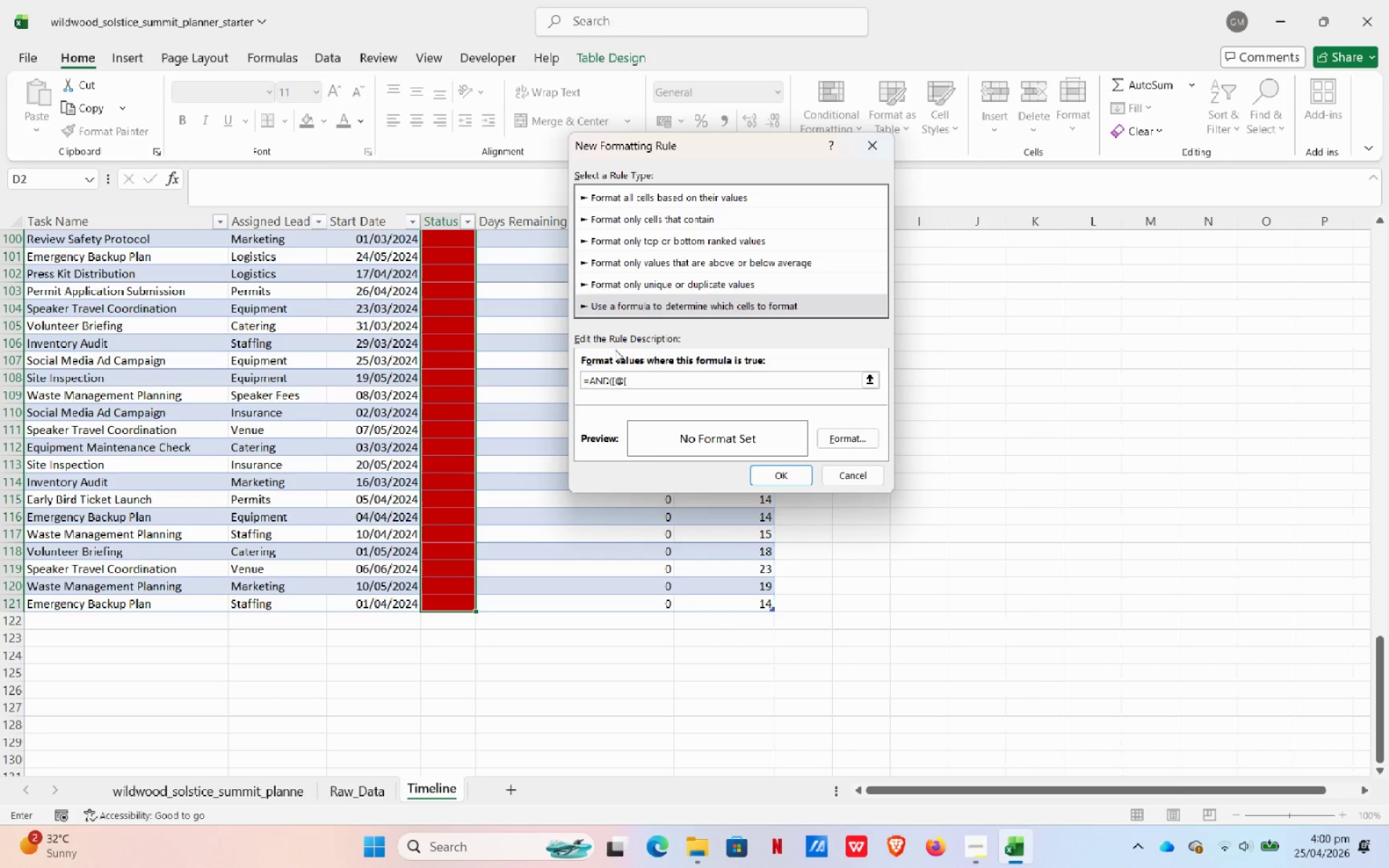 
type(Start Date]]>+)
key(Backspace)
type(=TODAY(),[@[Start Date]]<=TODAY()+7))
key(NumpadEnter)
 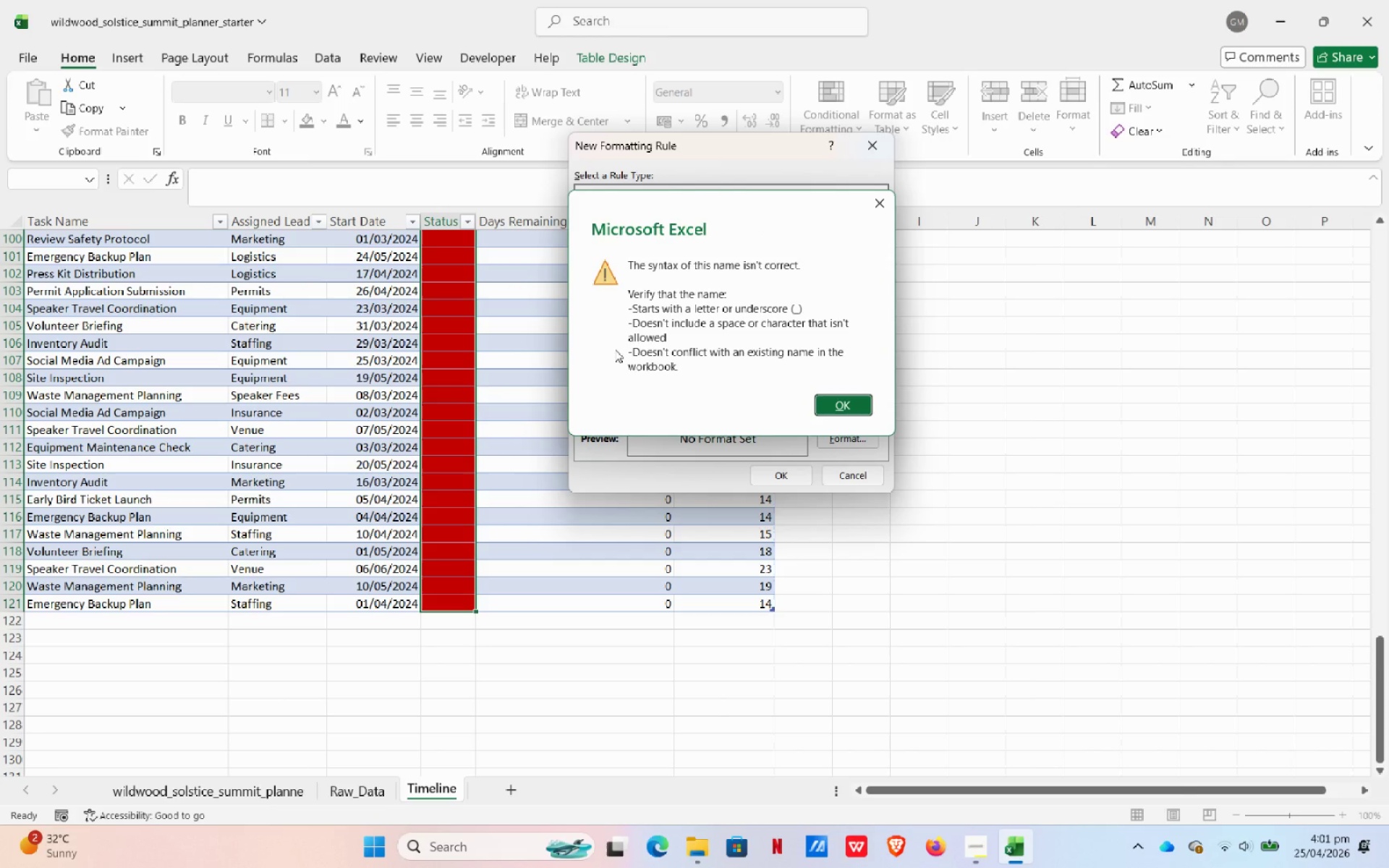 
wait(13.05)
 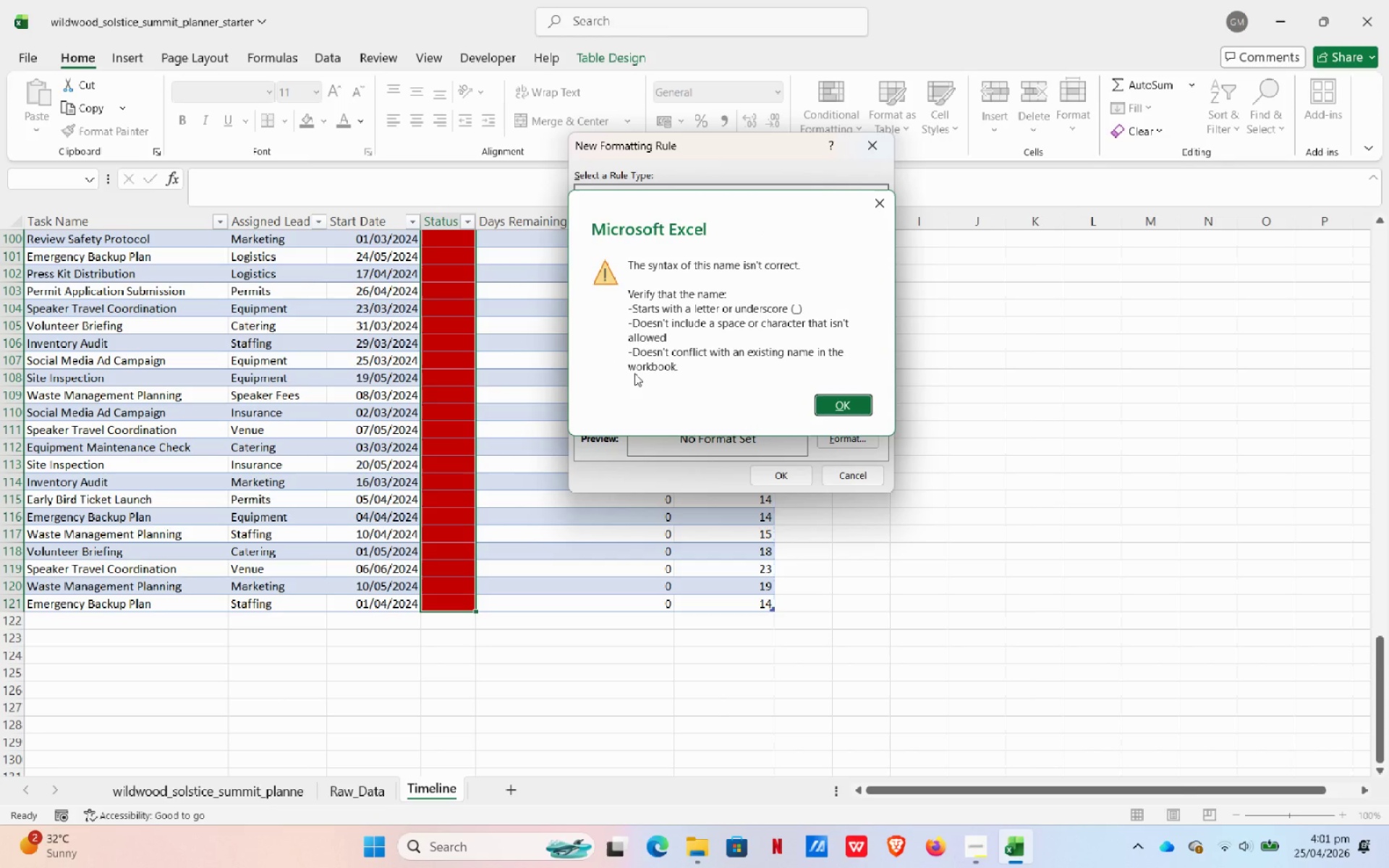 
left_click_drag(start_coordinate=[763, 223], to_coordinate=[1071, 271])
 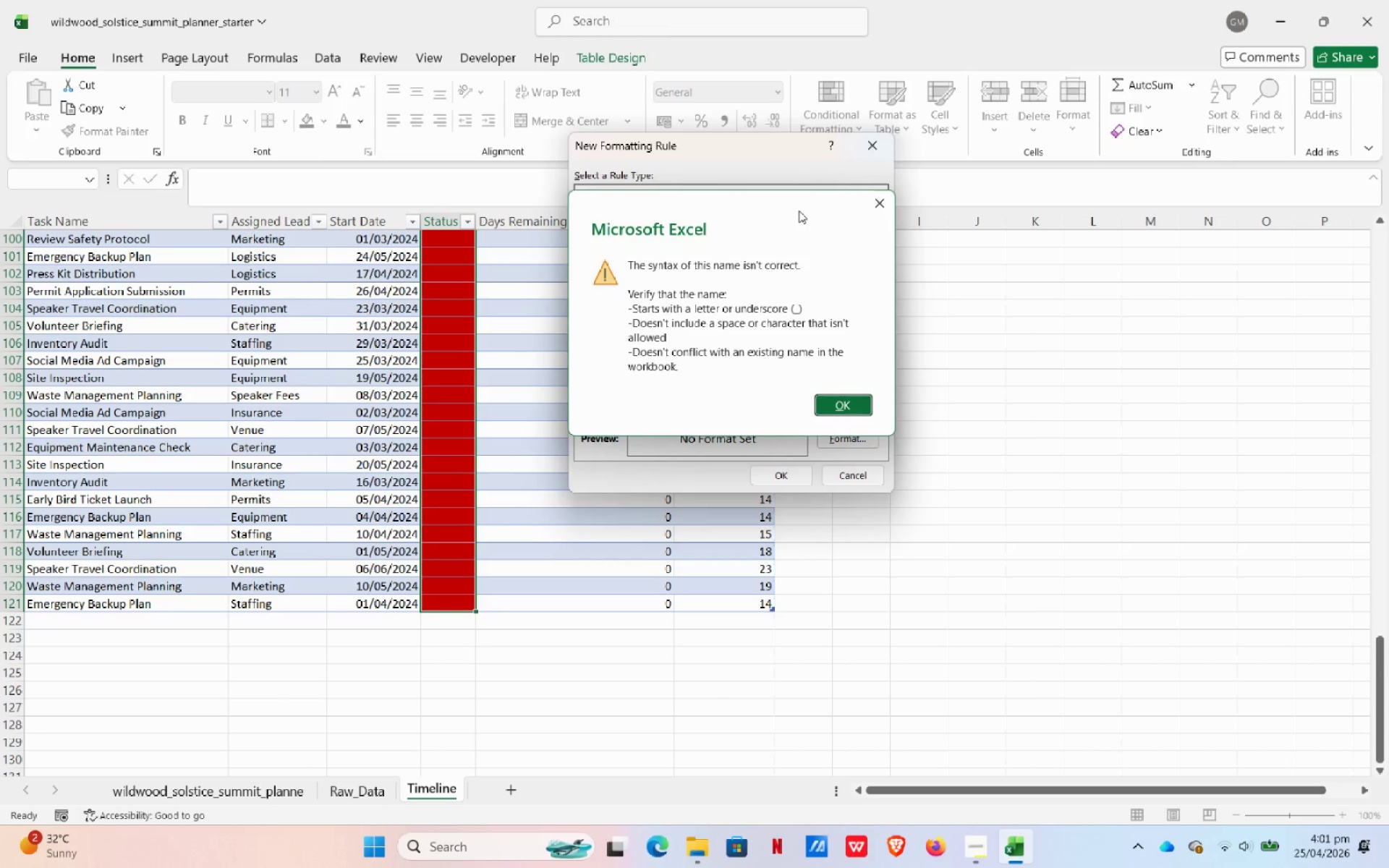 
left_click_drag(start_coordinate=[799, 210], to_coordinate=[1135, 233])
 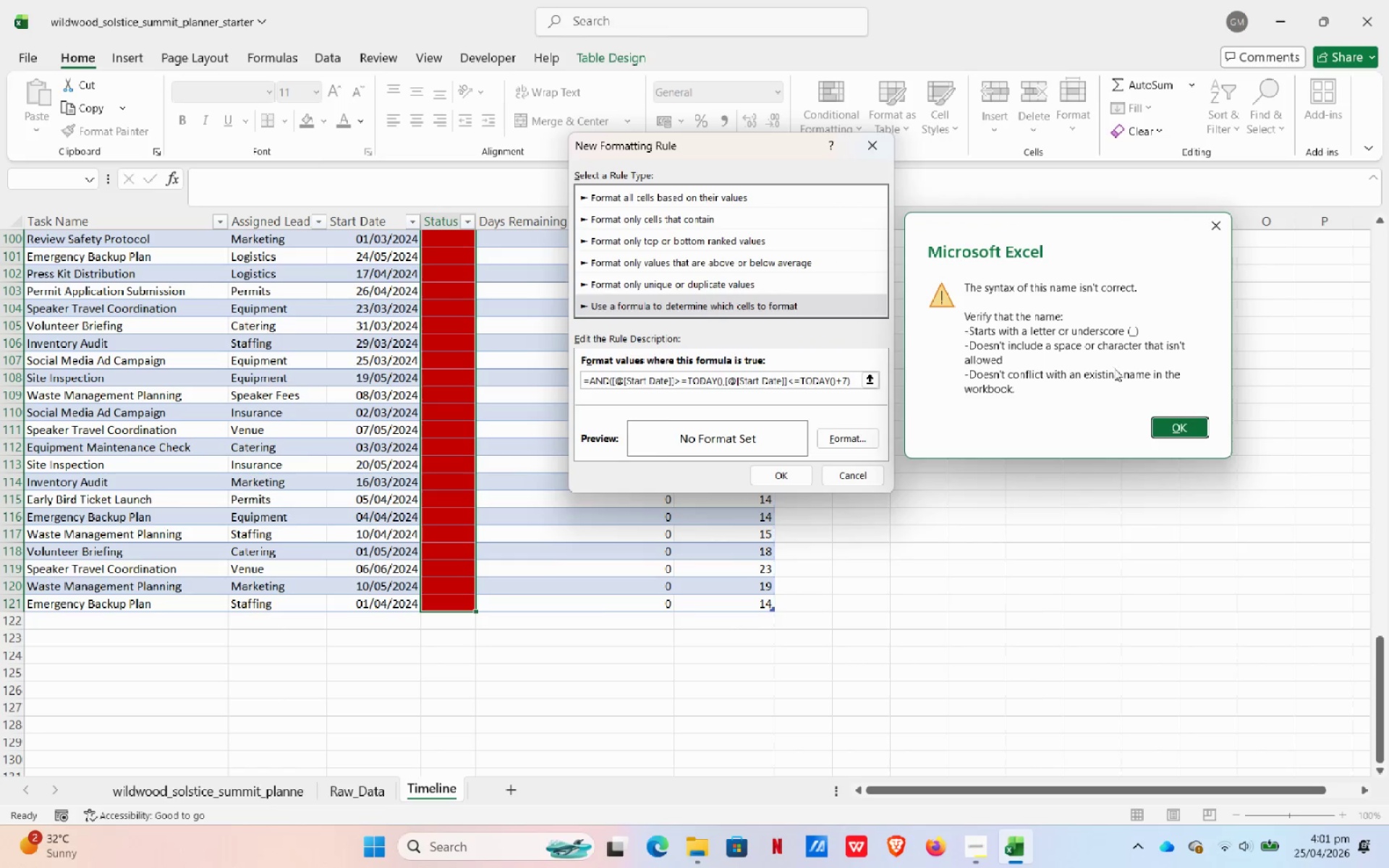 
wait(19.75)
 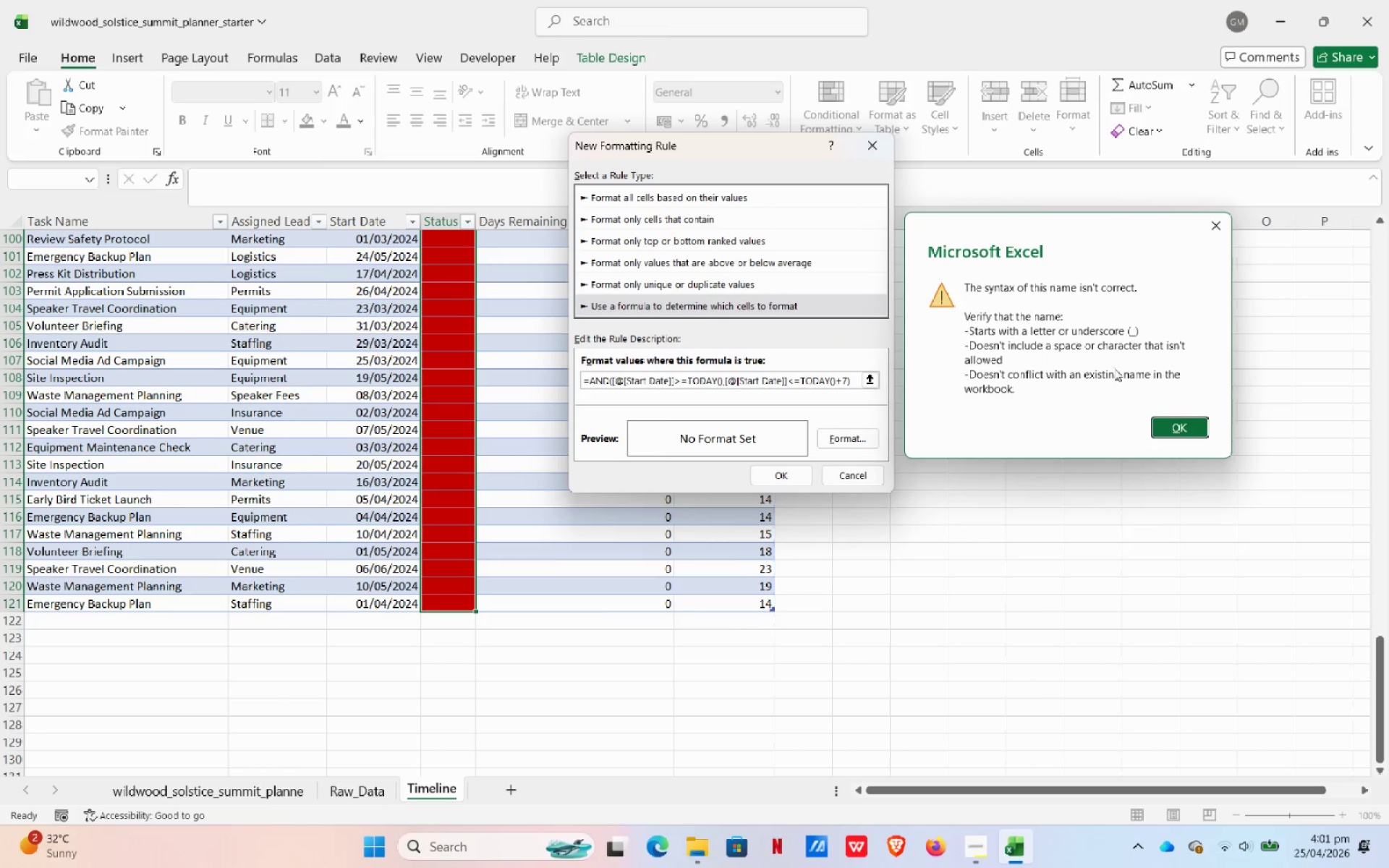 
left_click([974, 837])